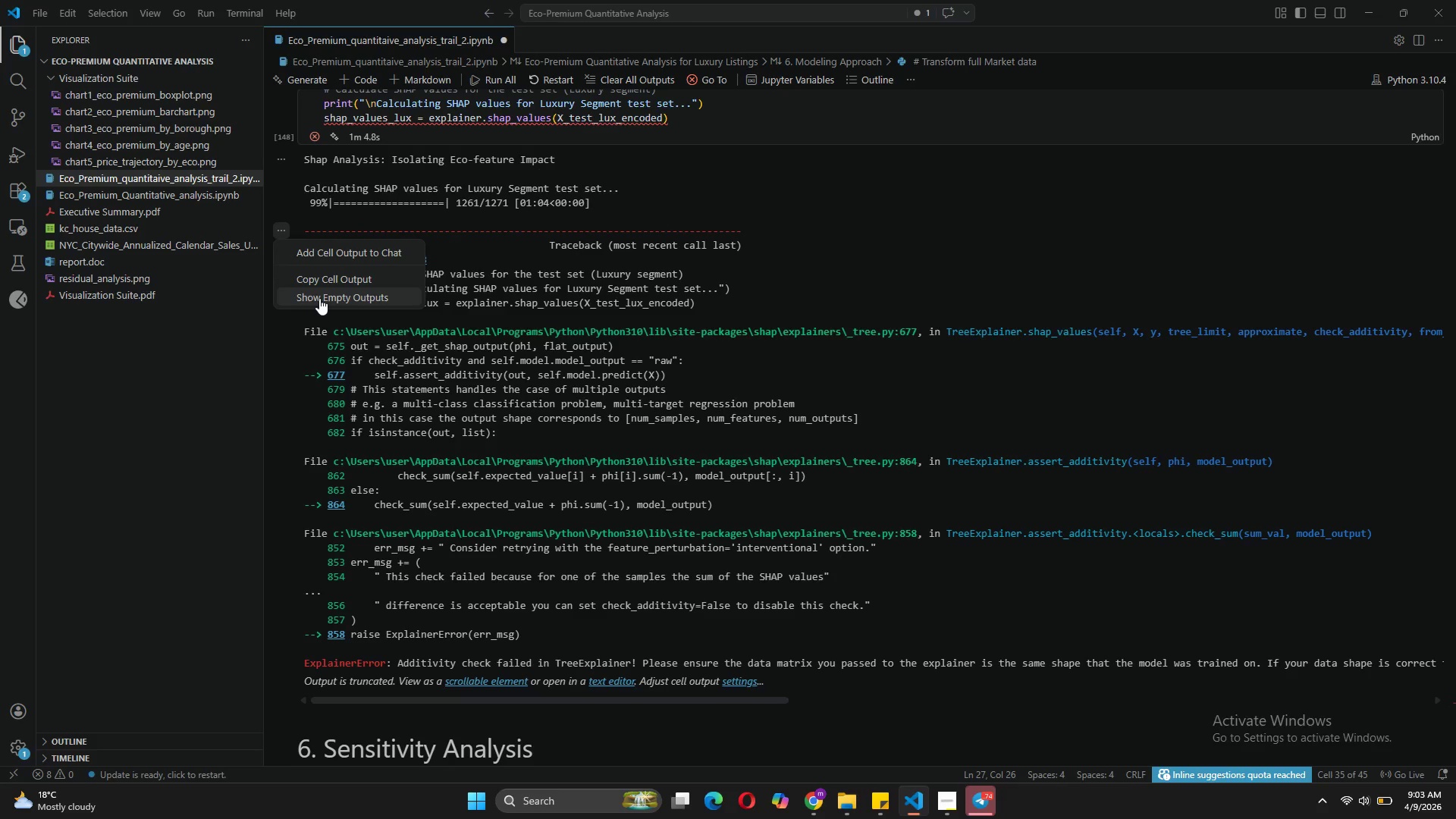 
left_click([319, 284])
 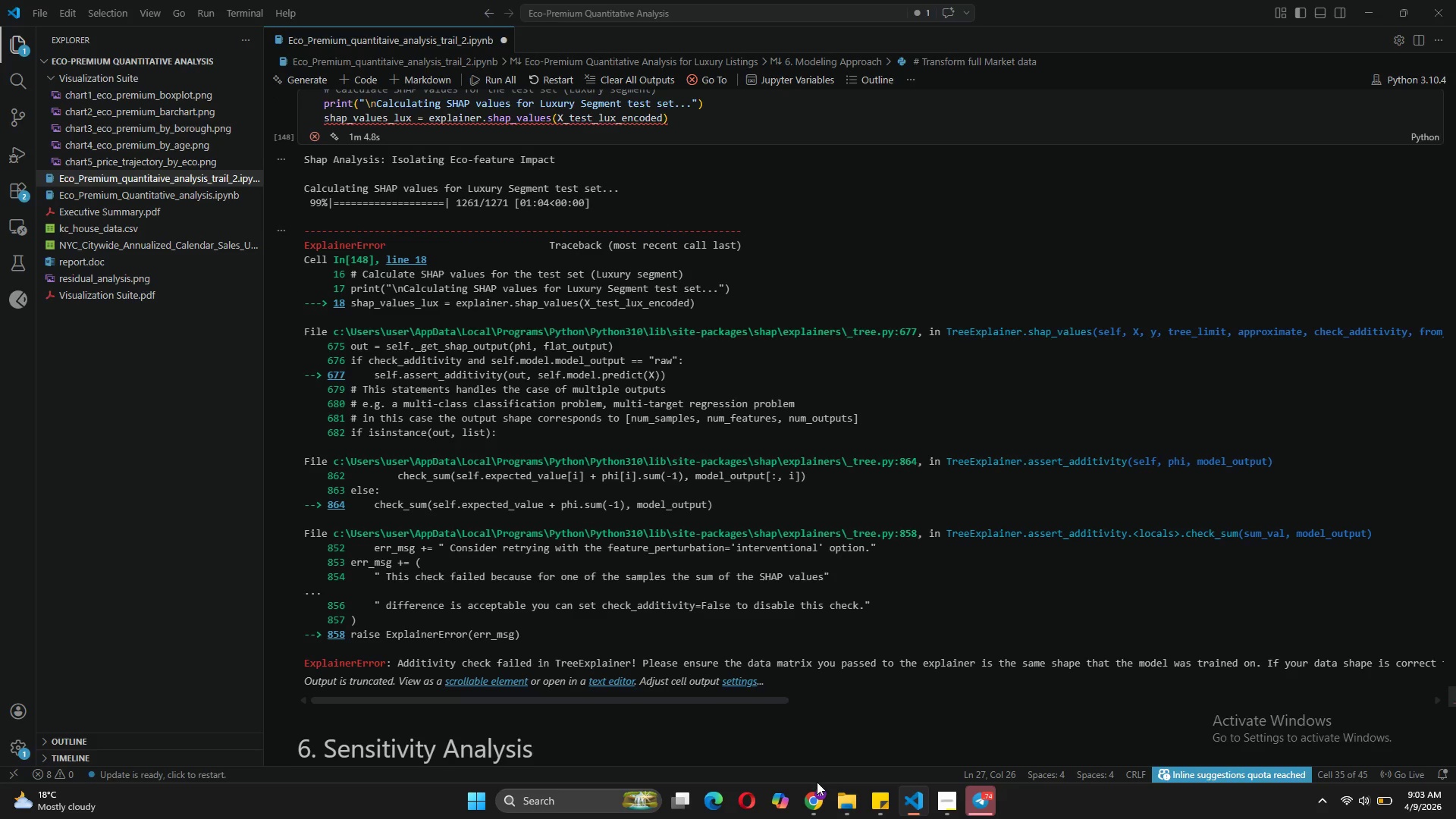 
left_click([817, 783])
 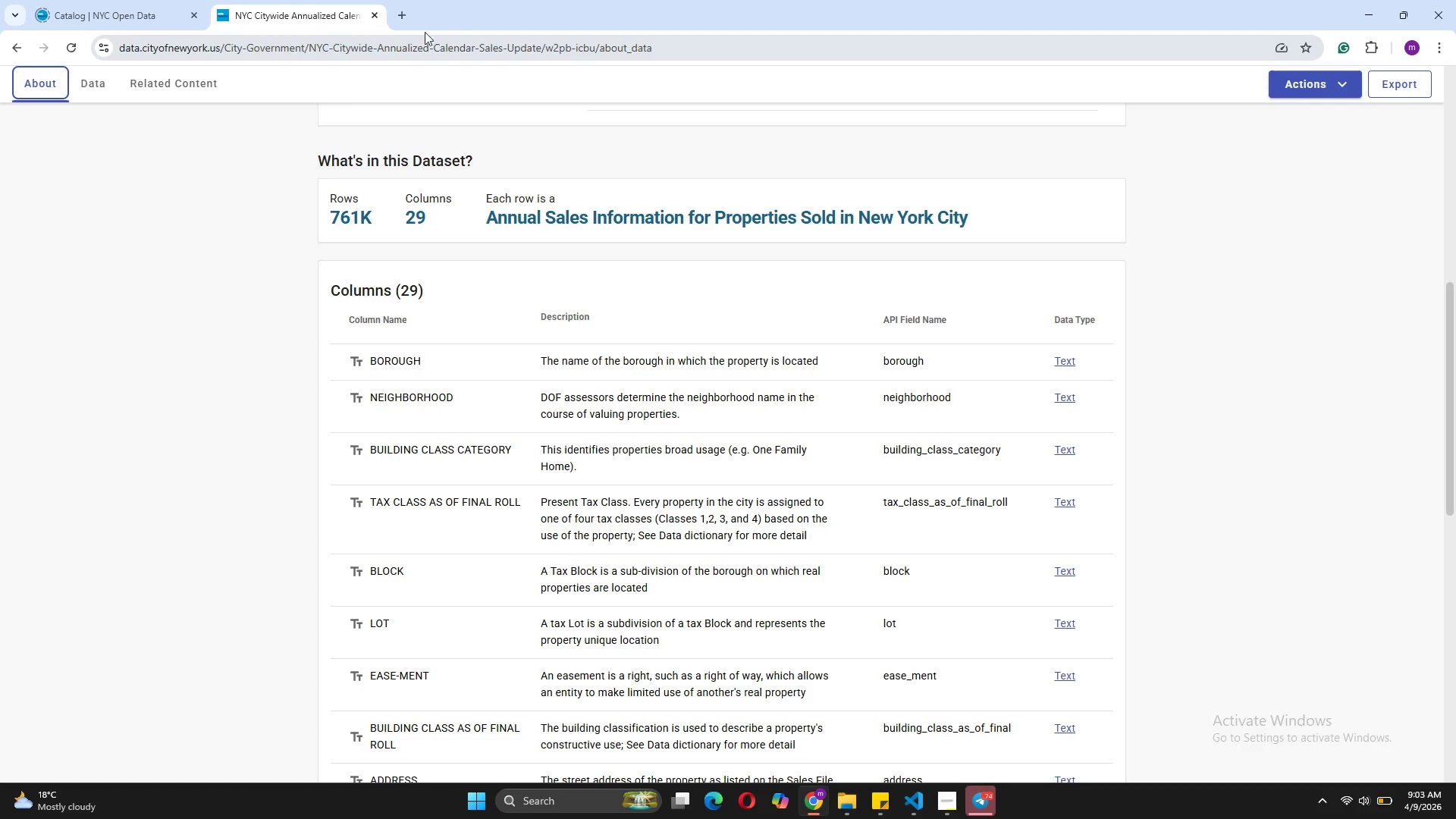 
left_click([404, 22])
 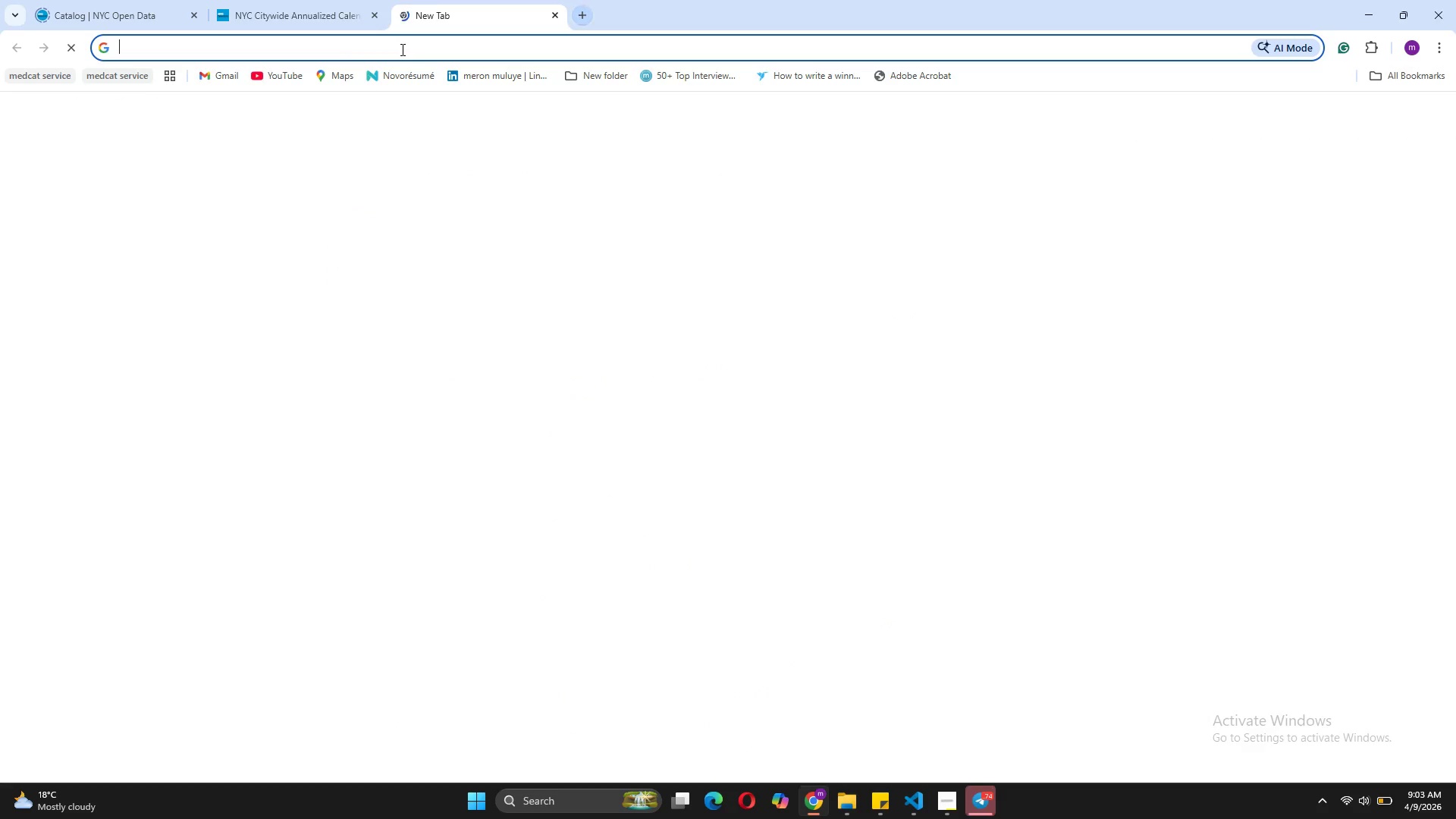 
left_click([401, 49])
 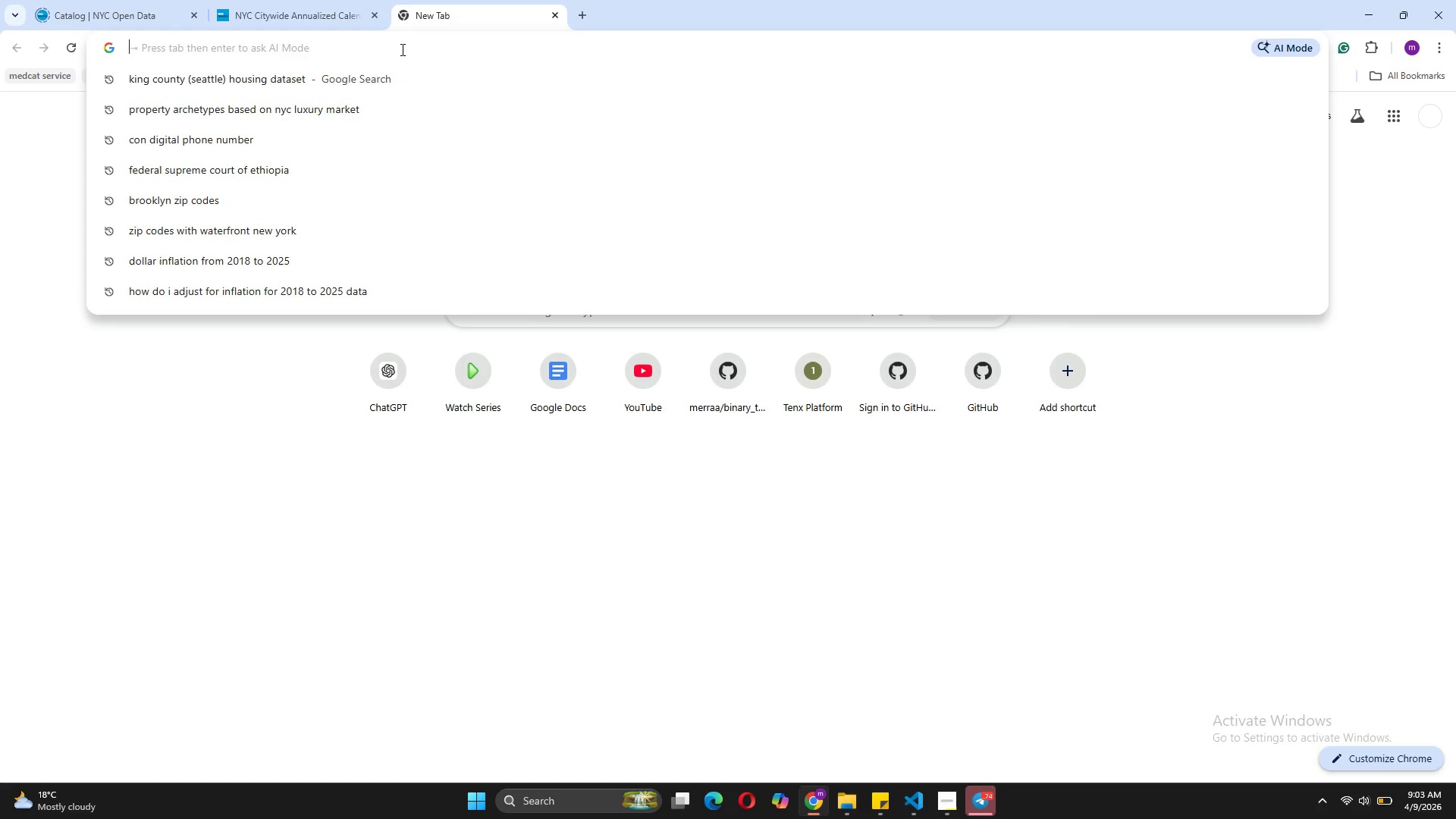 
type(cha)
 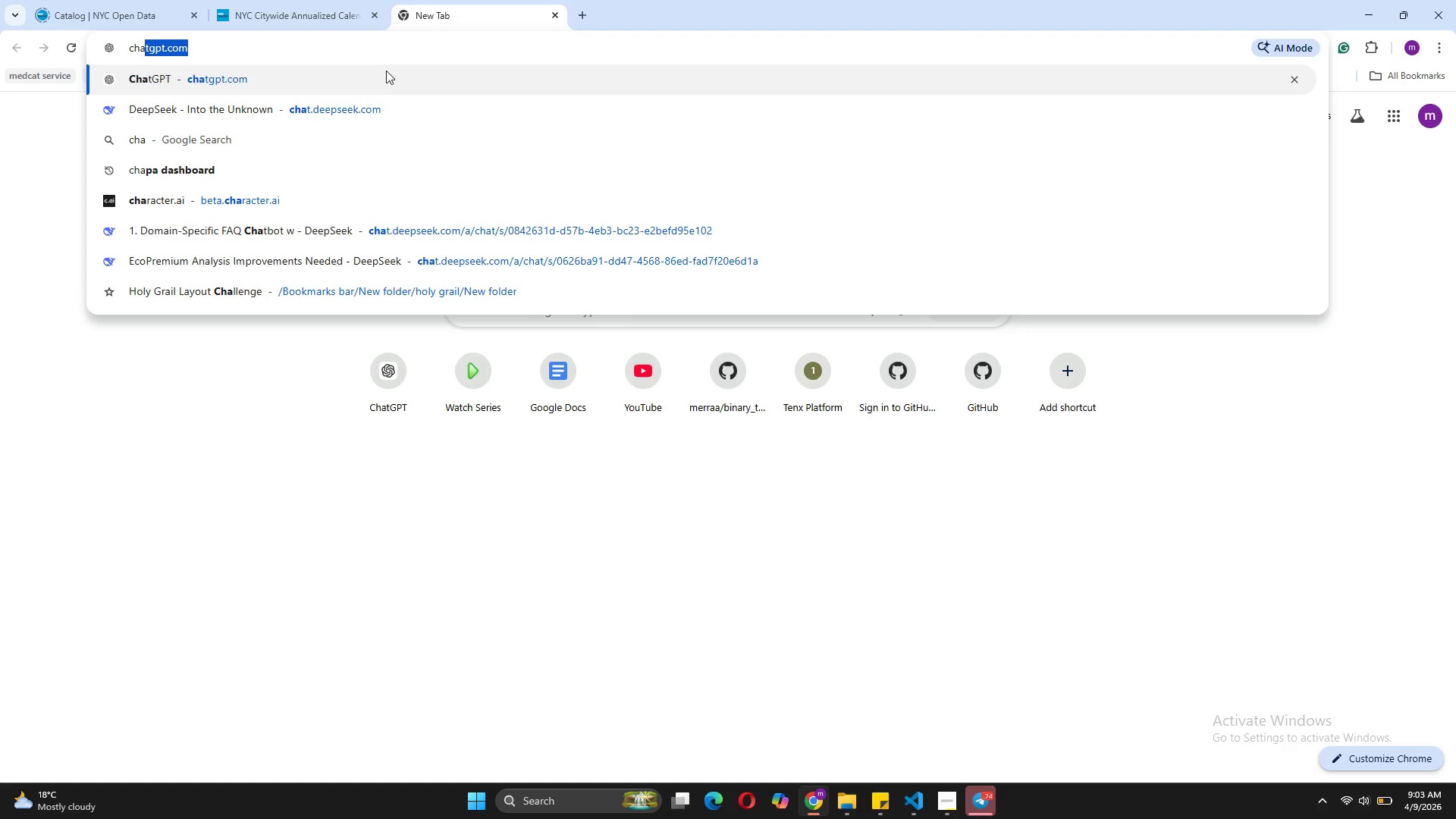 
left_click([382, 75])
 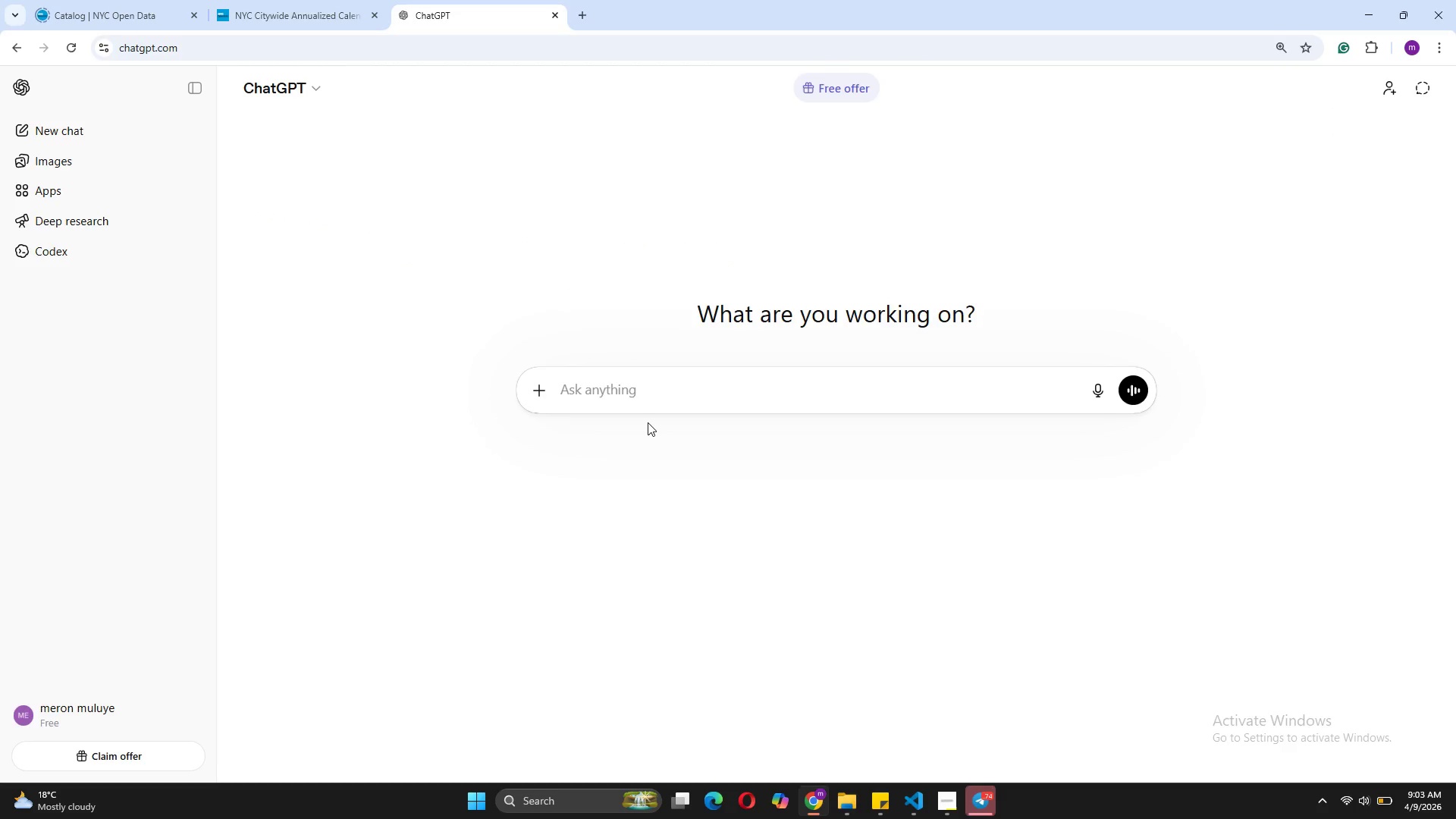 
wait(6.0)
 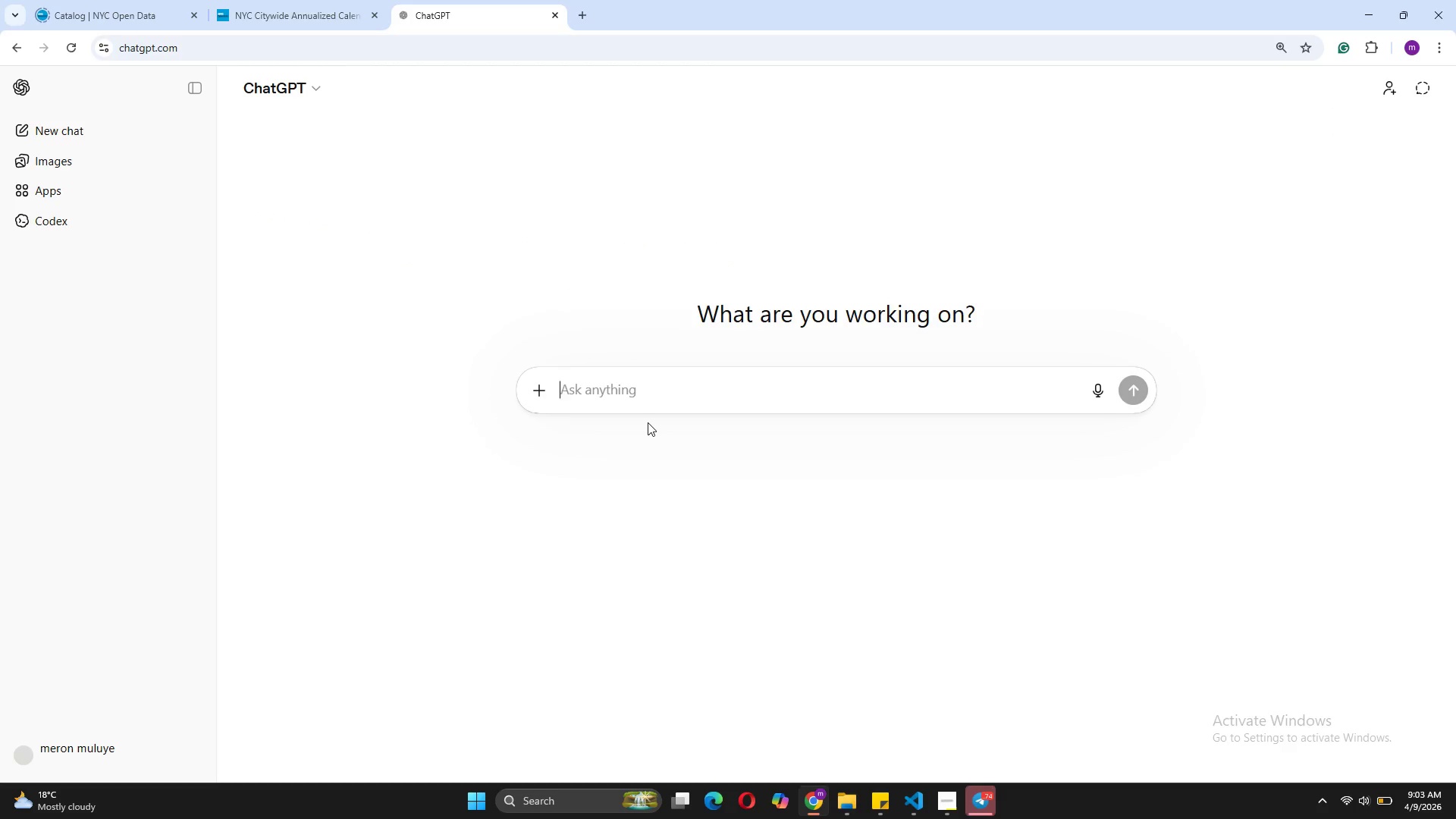 
key(Control+V)
 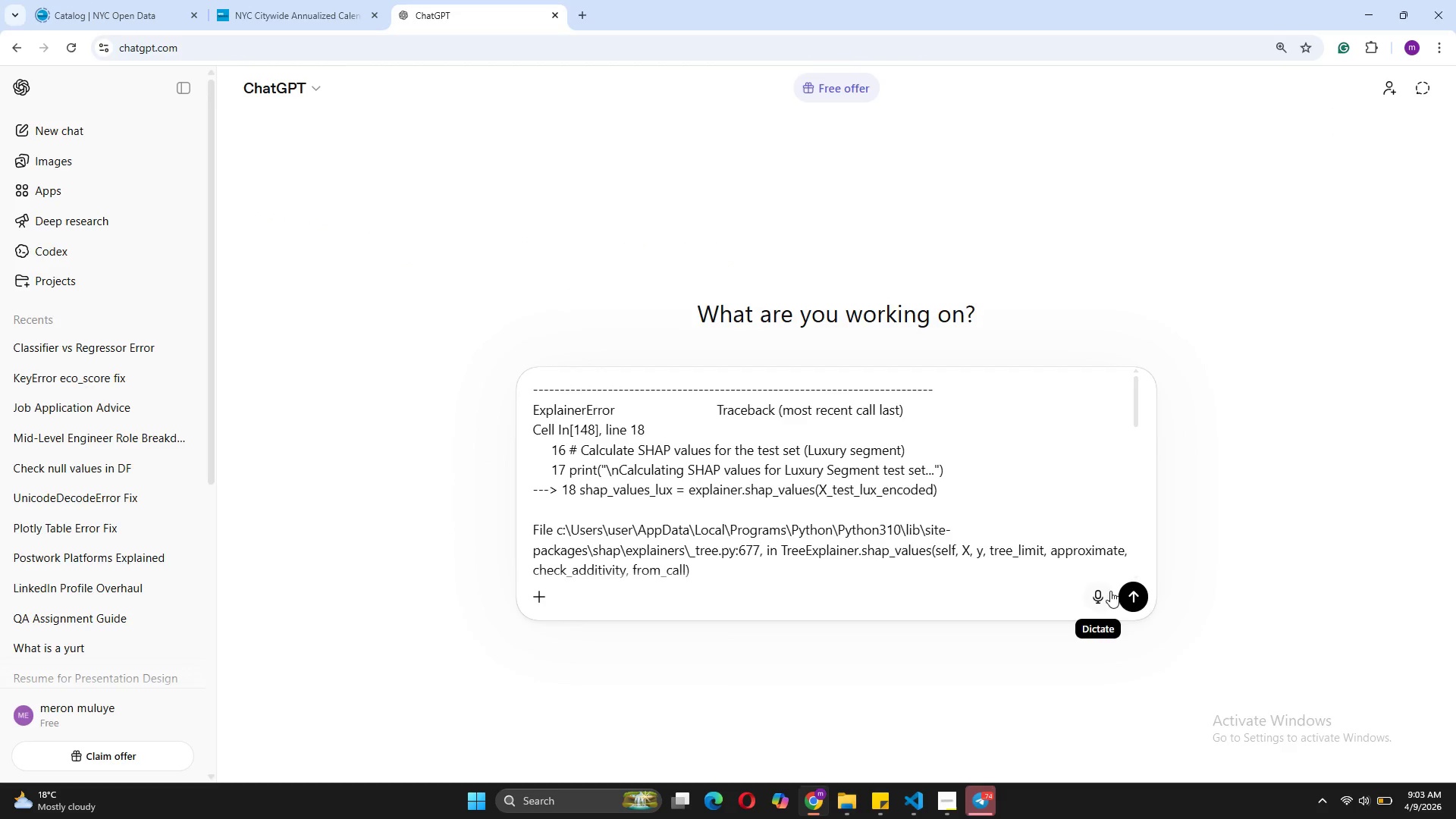 
left_click([1136, 590])
 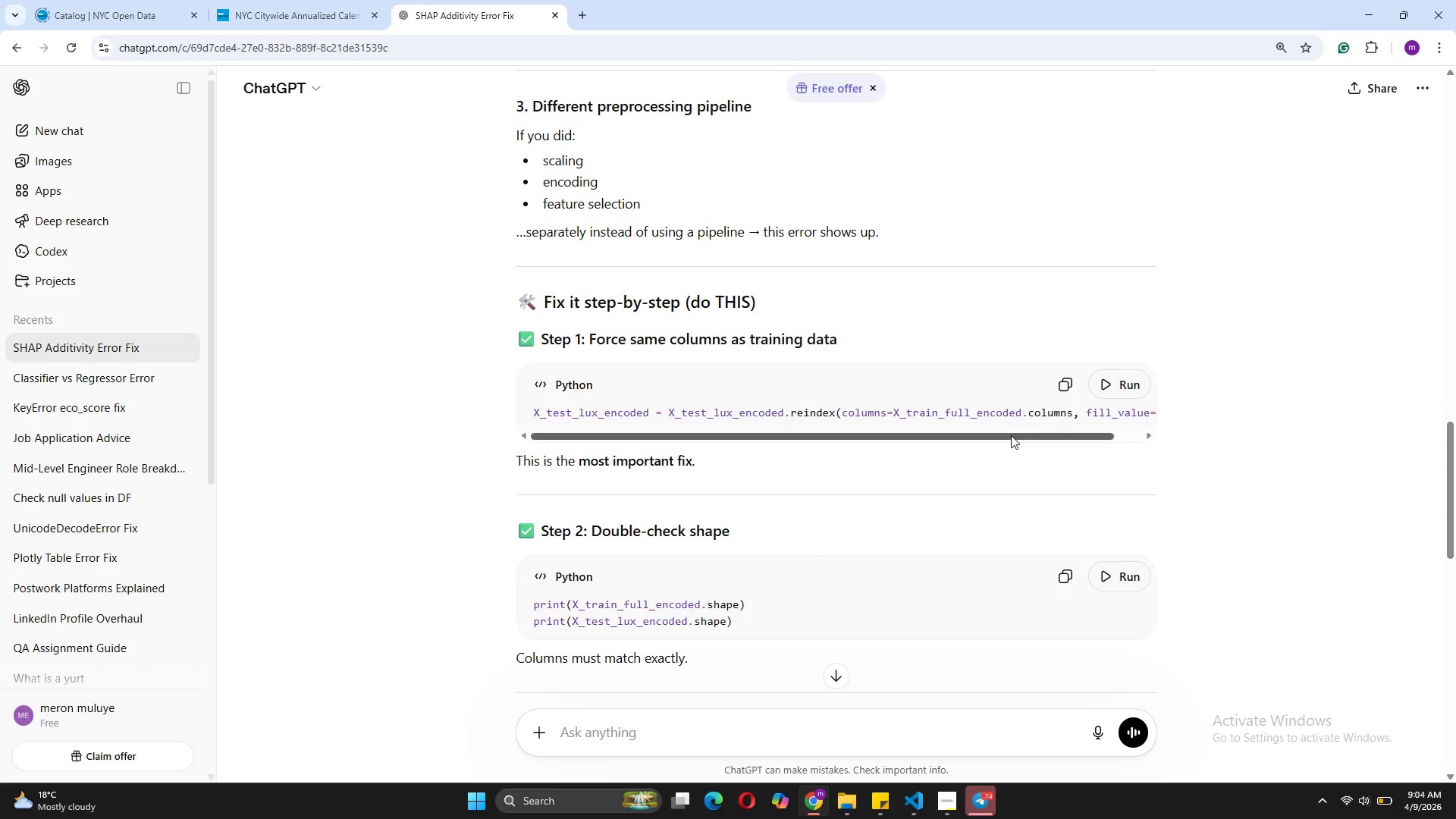 
wait(47.12)
 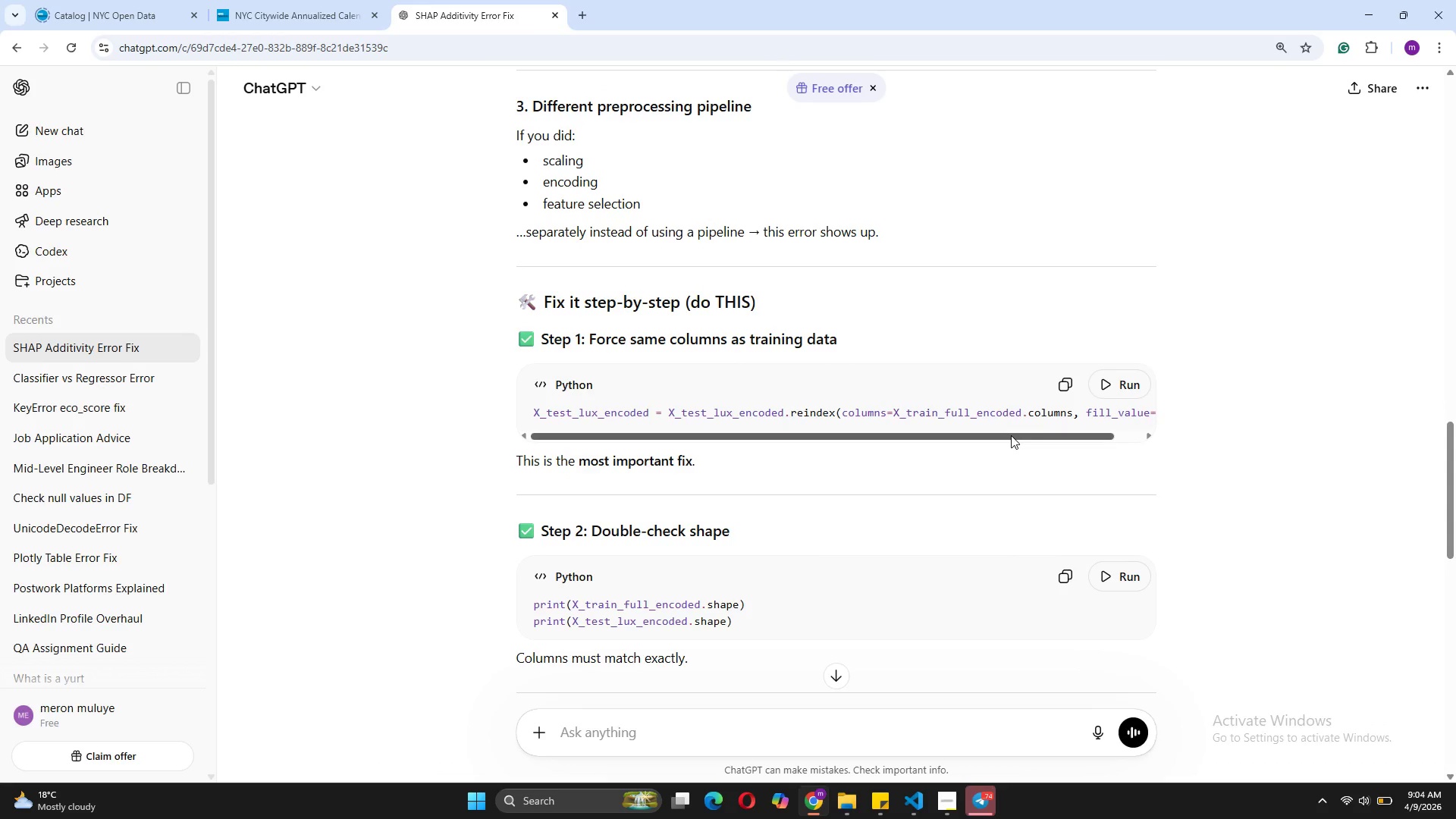 
left_click([921, 807])
 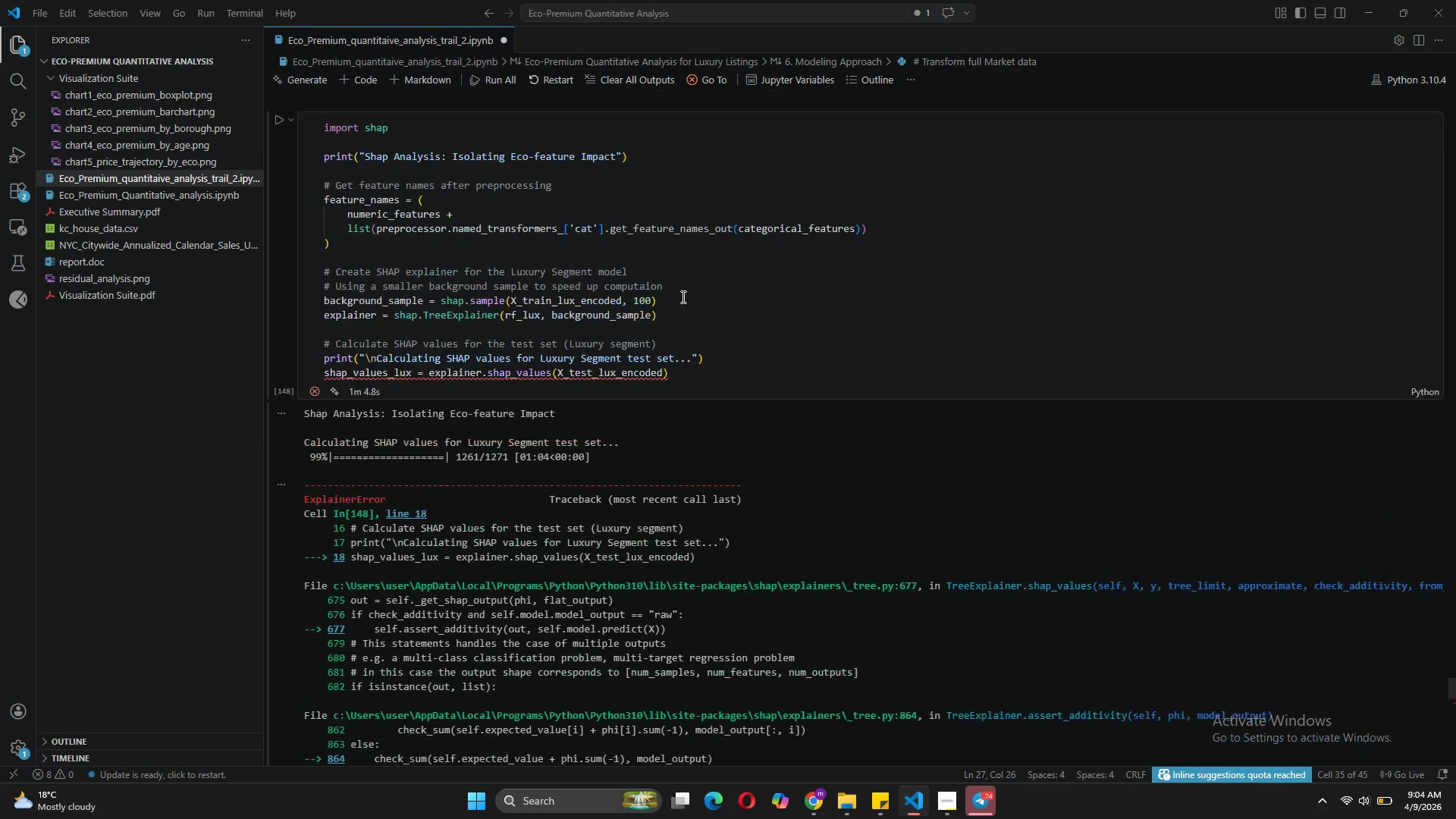 
left_click_drag(start_coordinate=[670, 403], to_coordinate=[312, 185])
 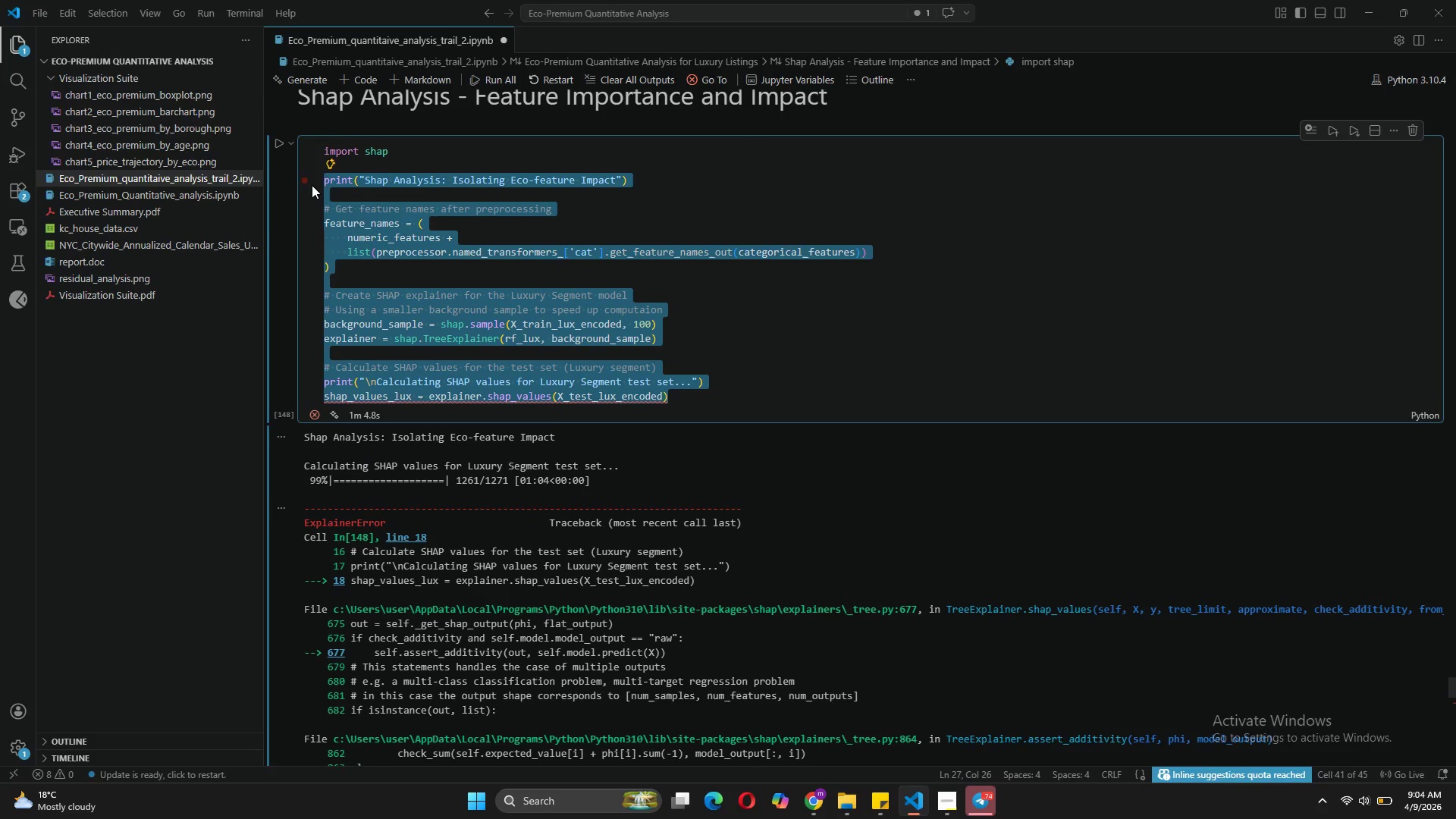 
key(Control+C)
 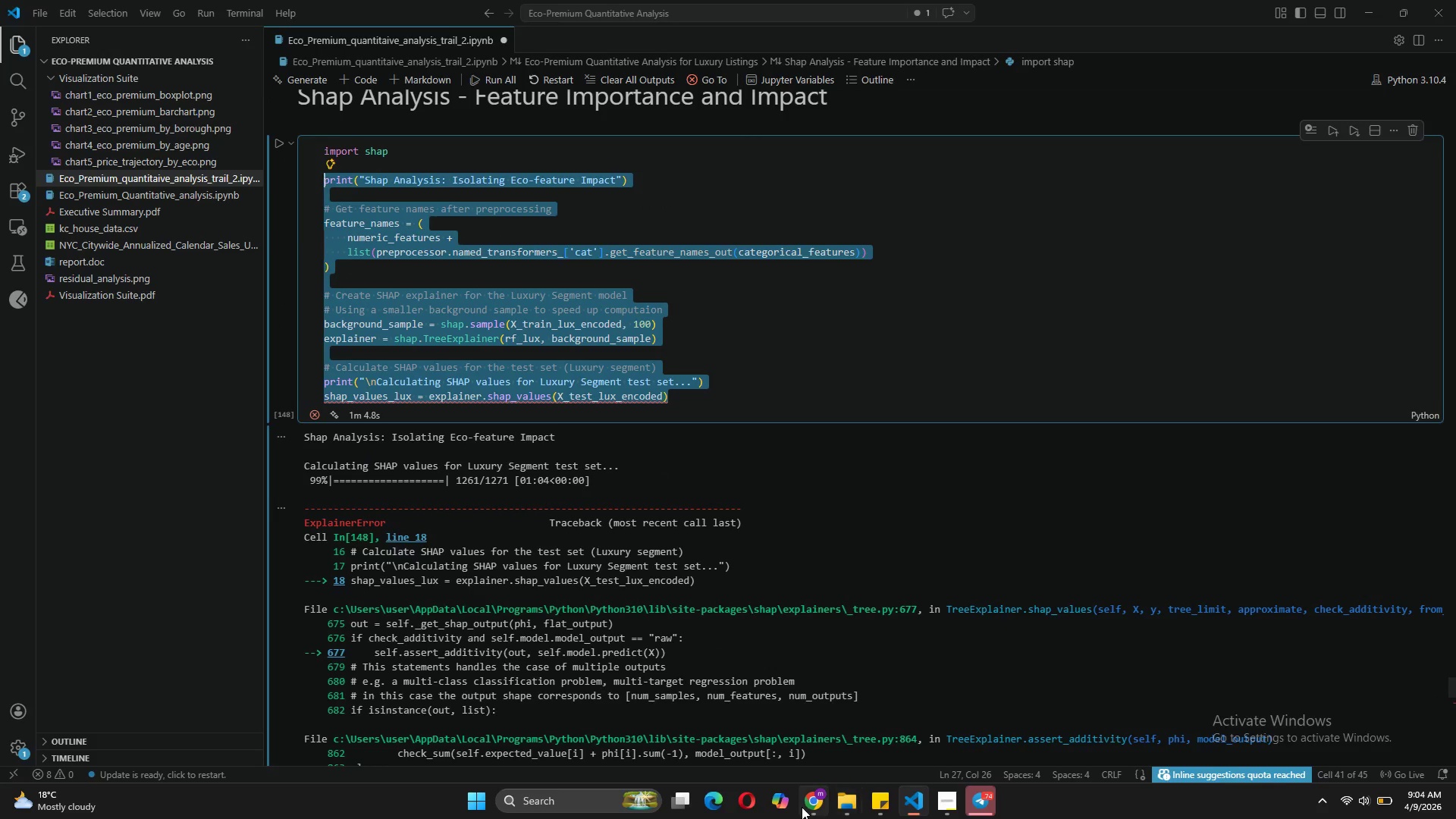 
left_click([800, 806])
 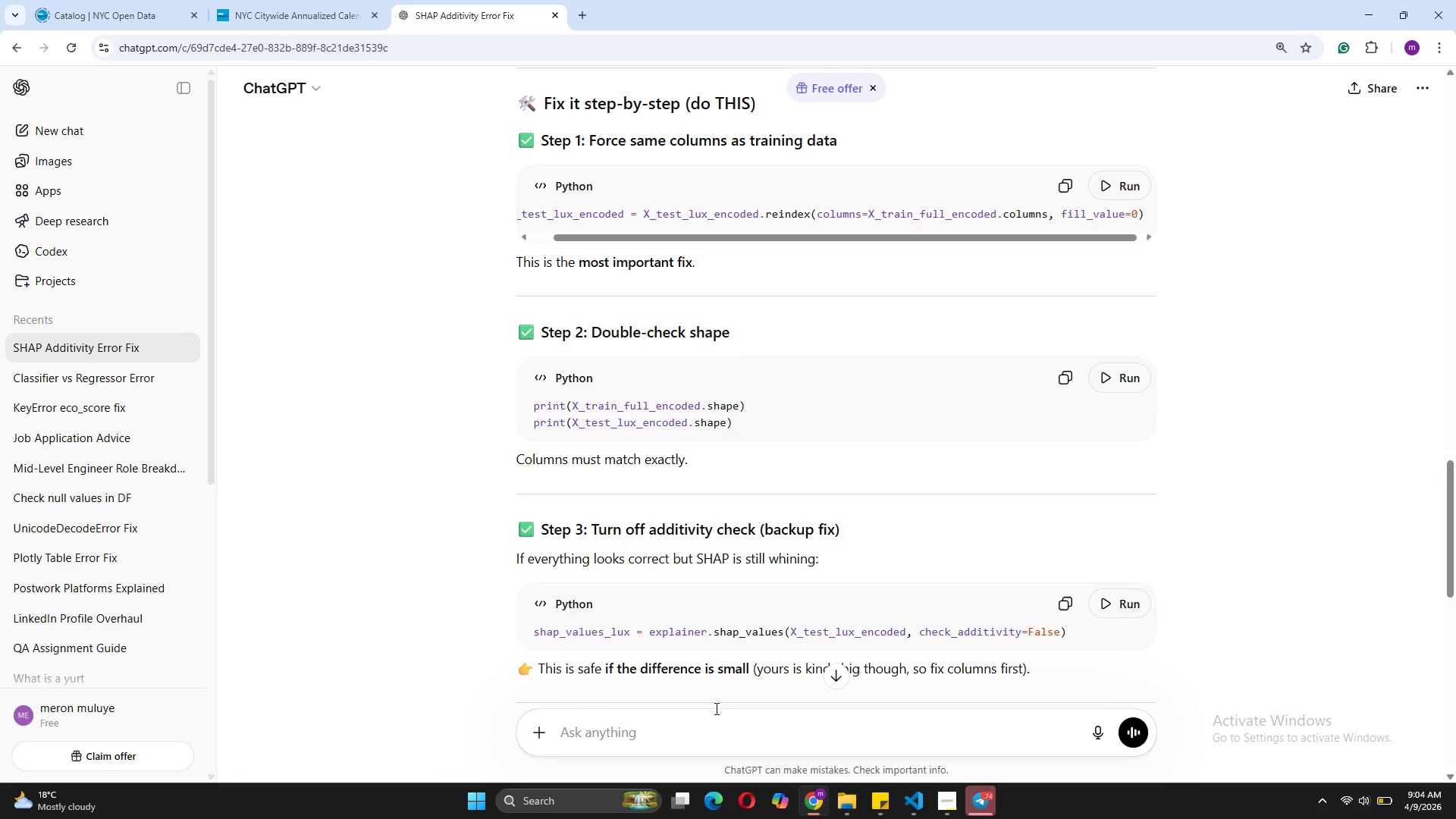 
left_click_drag(start_coordinate=[707, 697], to_coordinate=[677, 723])
 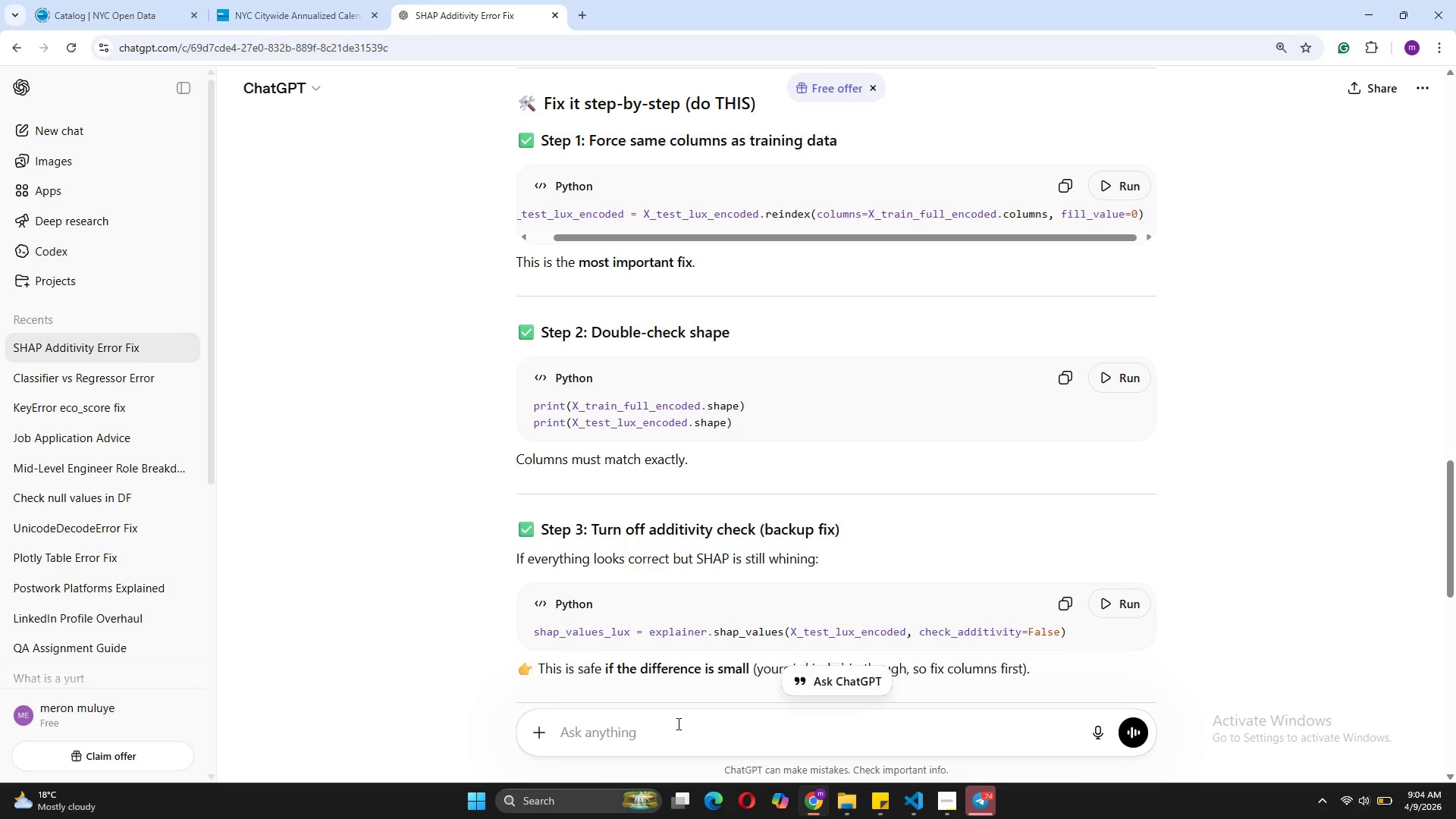 
left_click([677, 723])
 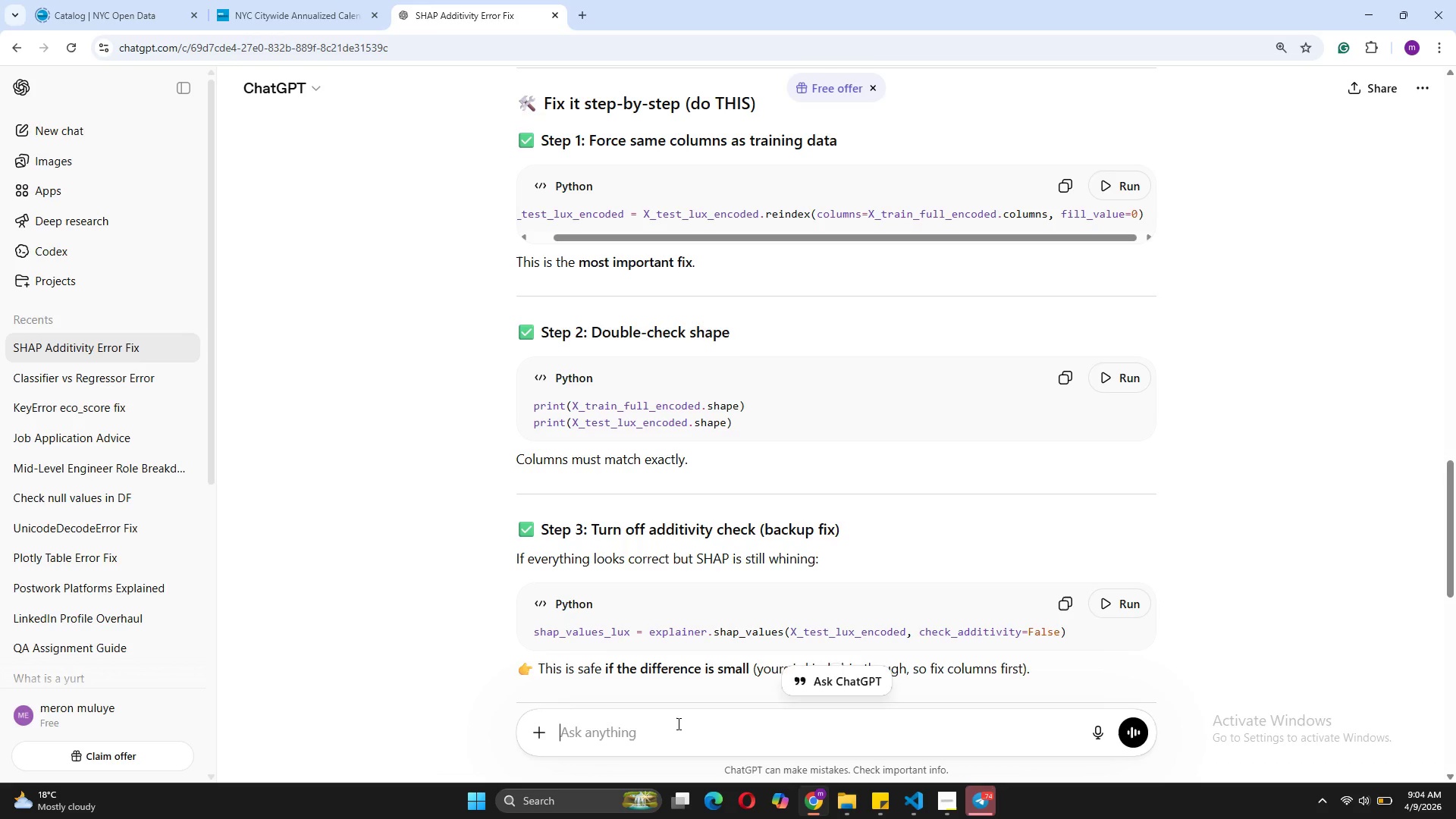 
key(Control+V)
 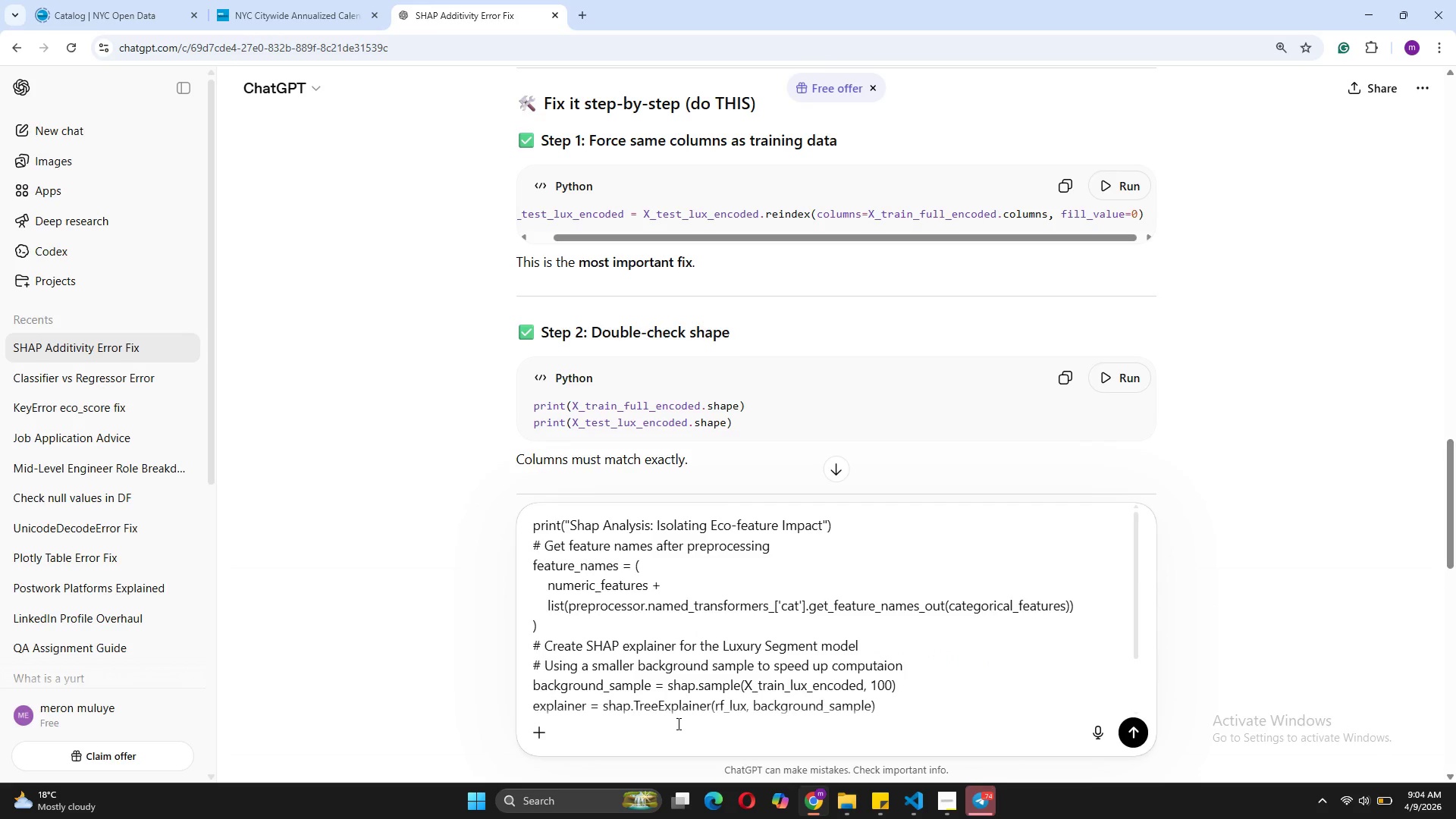 
type( this is the code that caused it)
 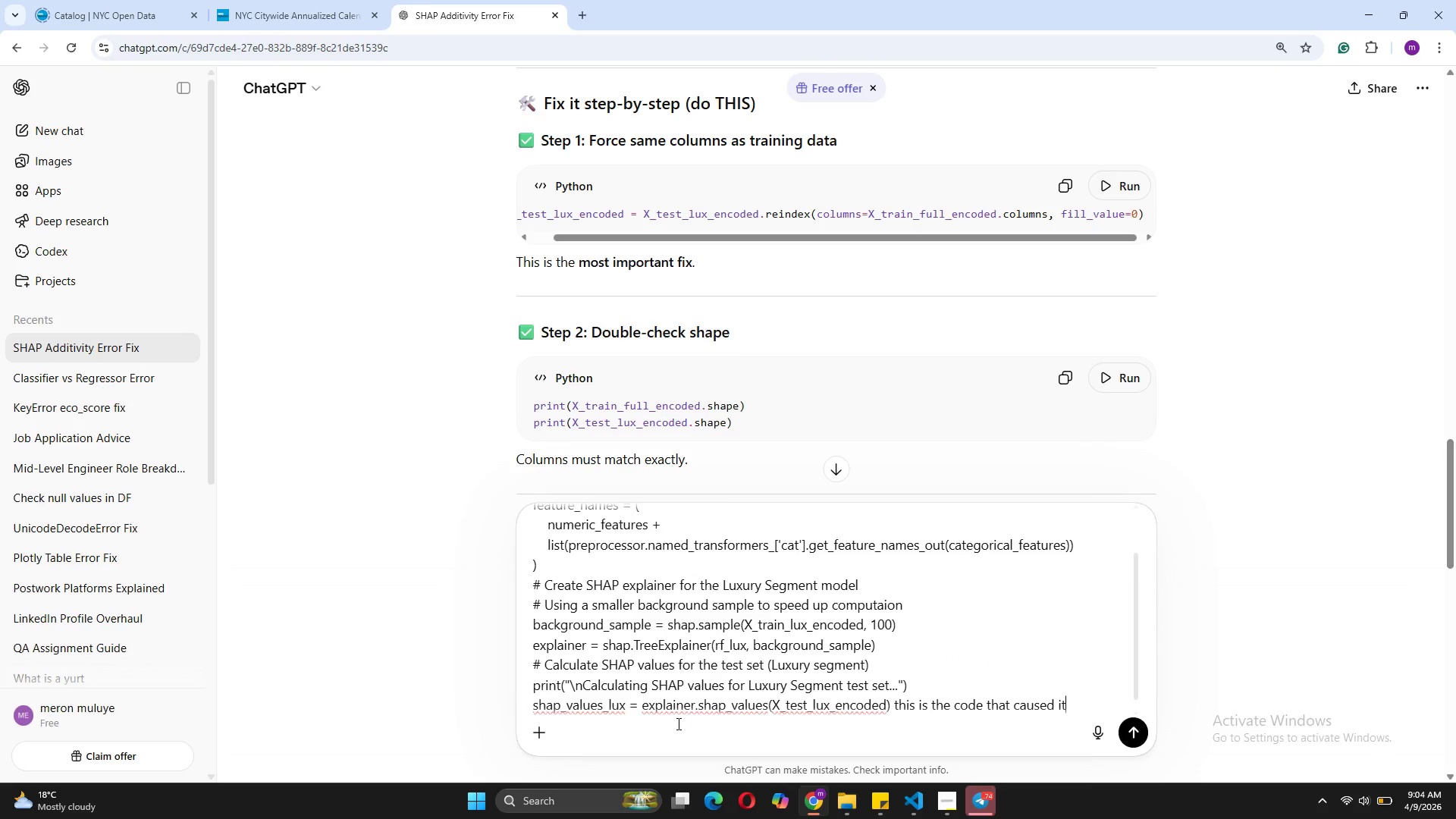 
key(Enter)
 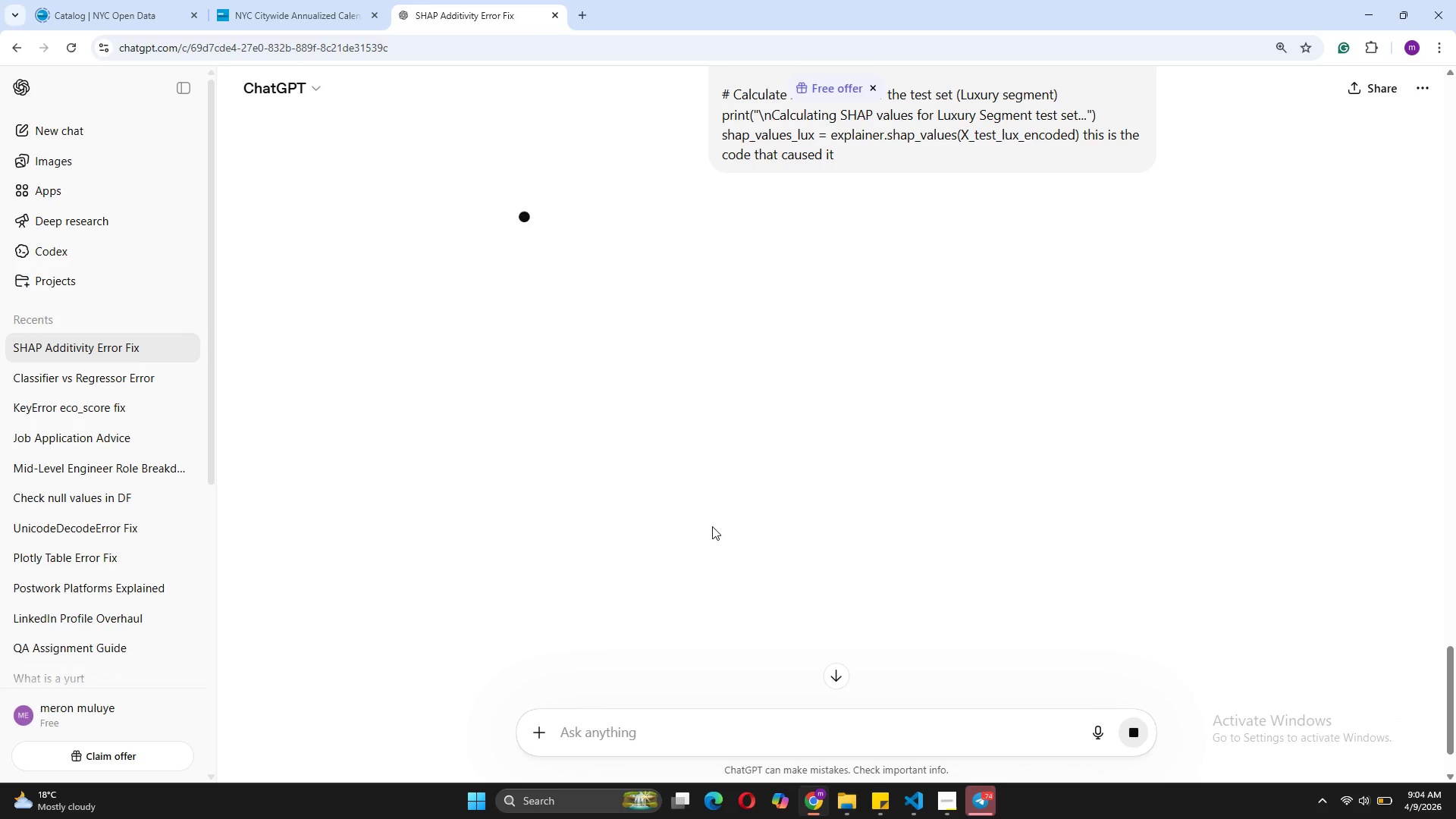 
wait(9.02)
 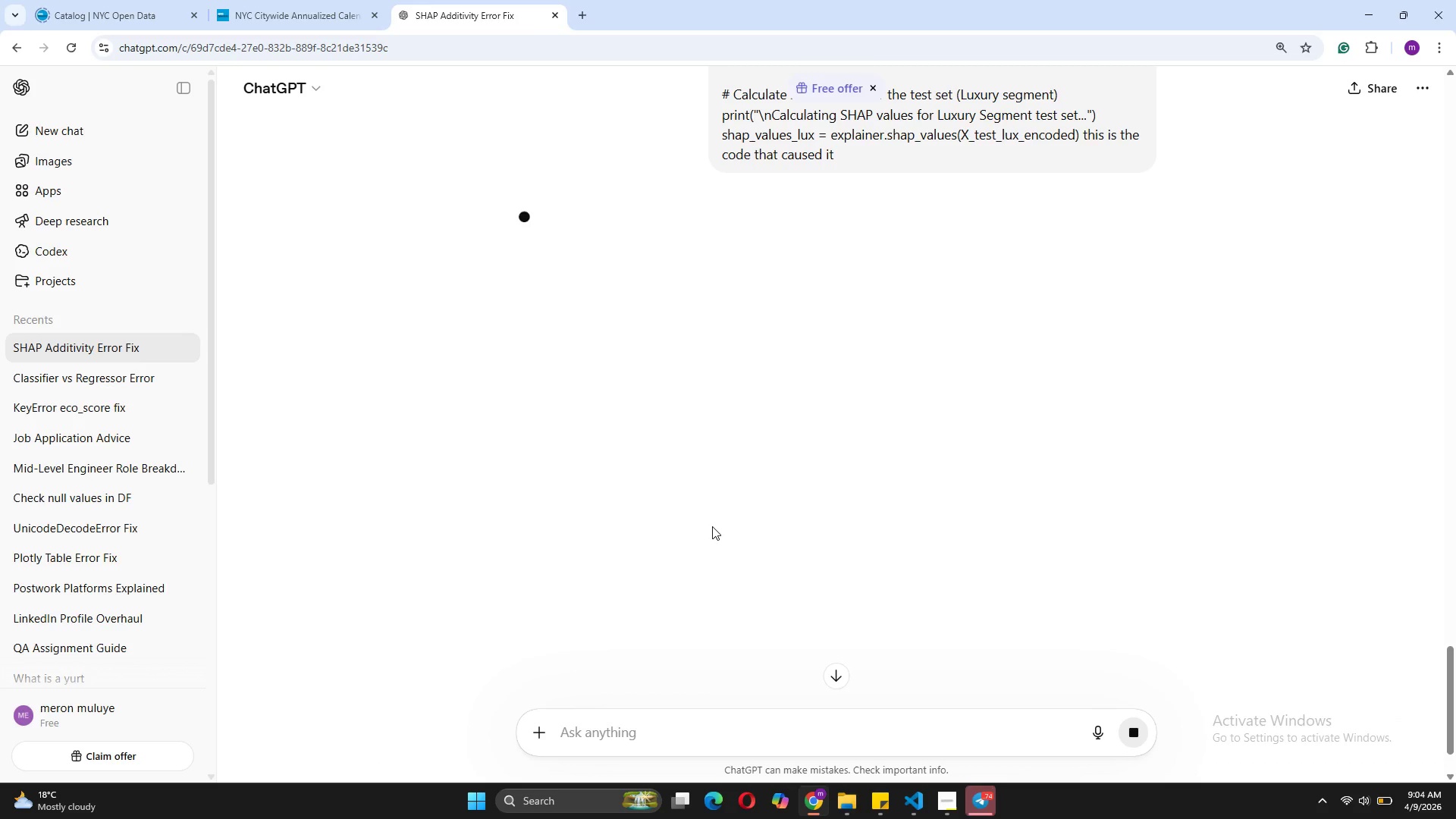 
left_click([712, 526])
 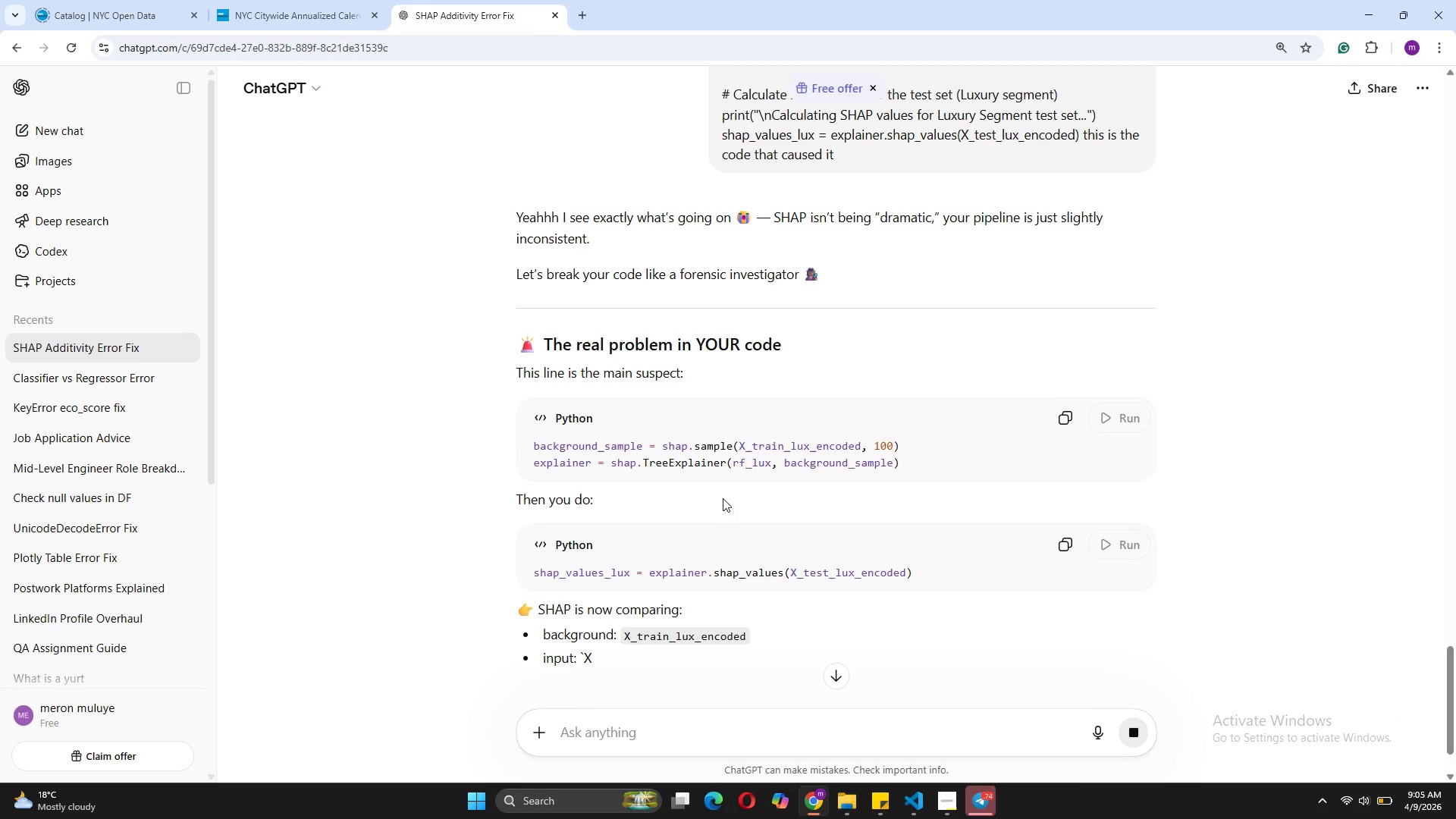 
mouse_move([730, 500])
 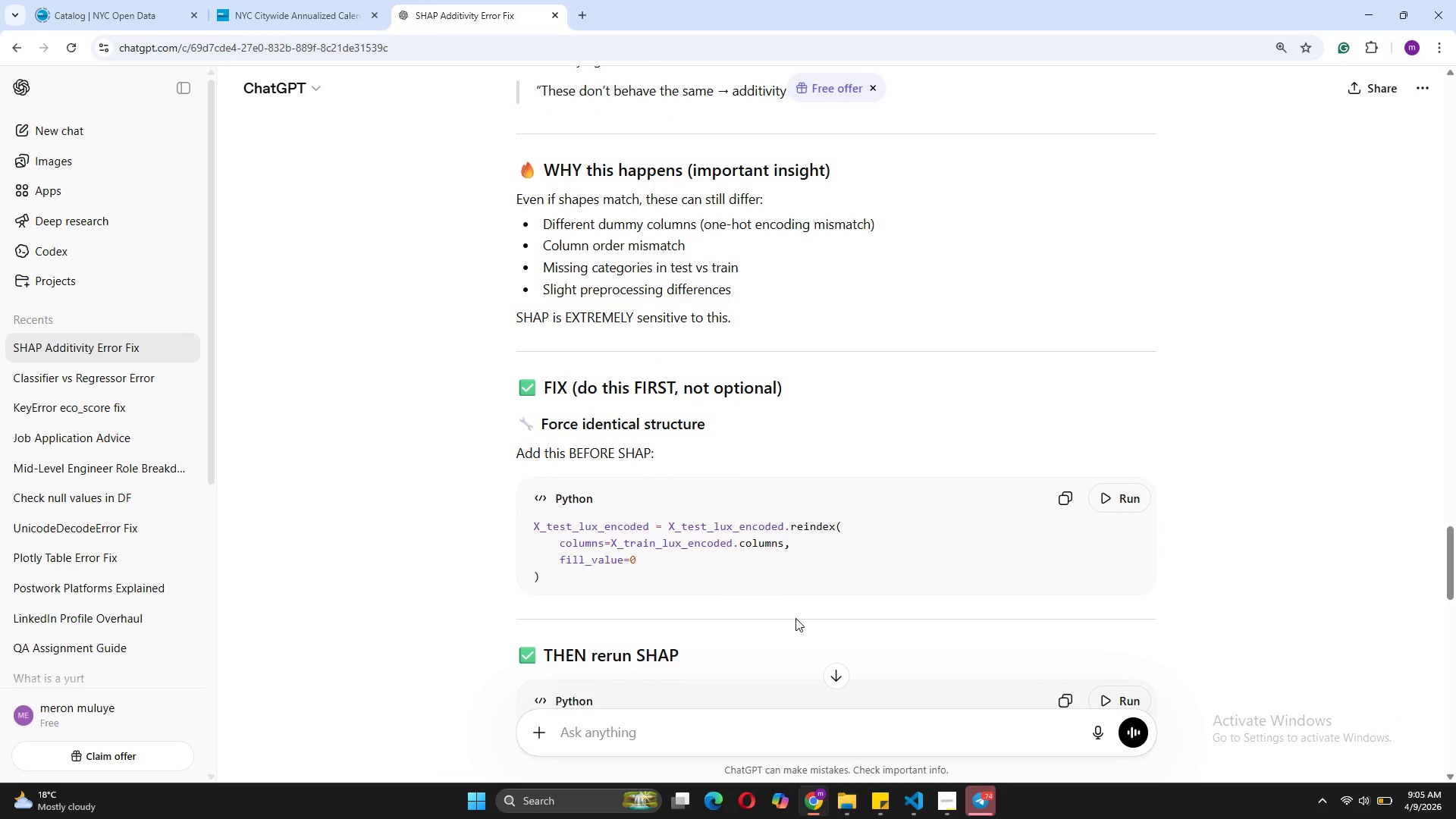 
wait(25.58)
 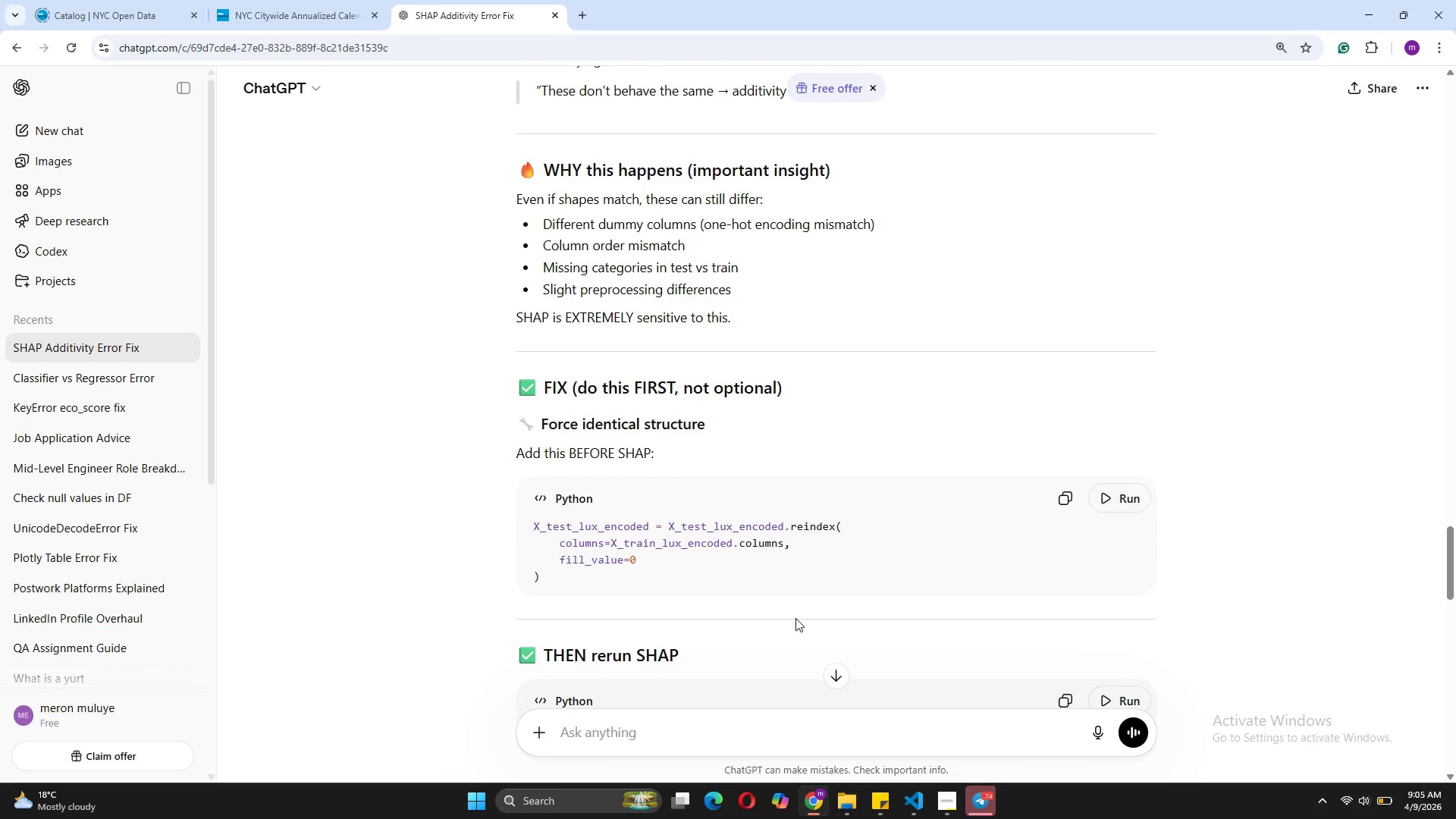 
left_click([1069, 255])
 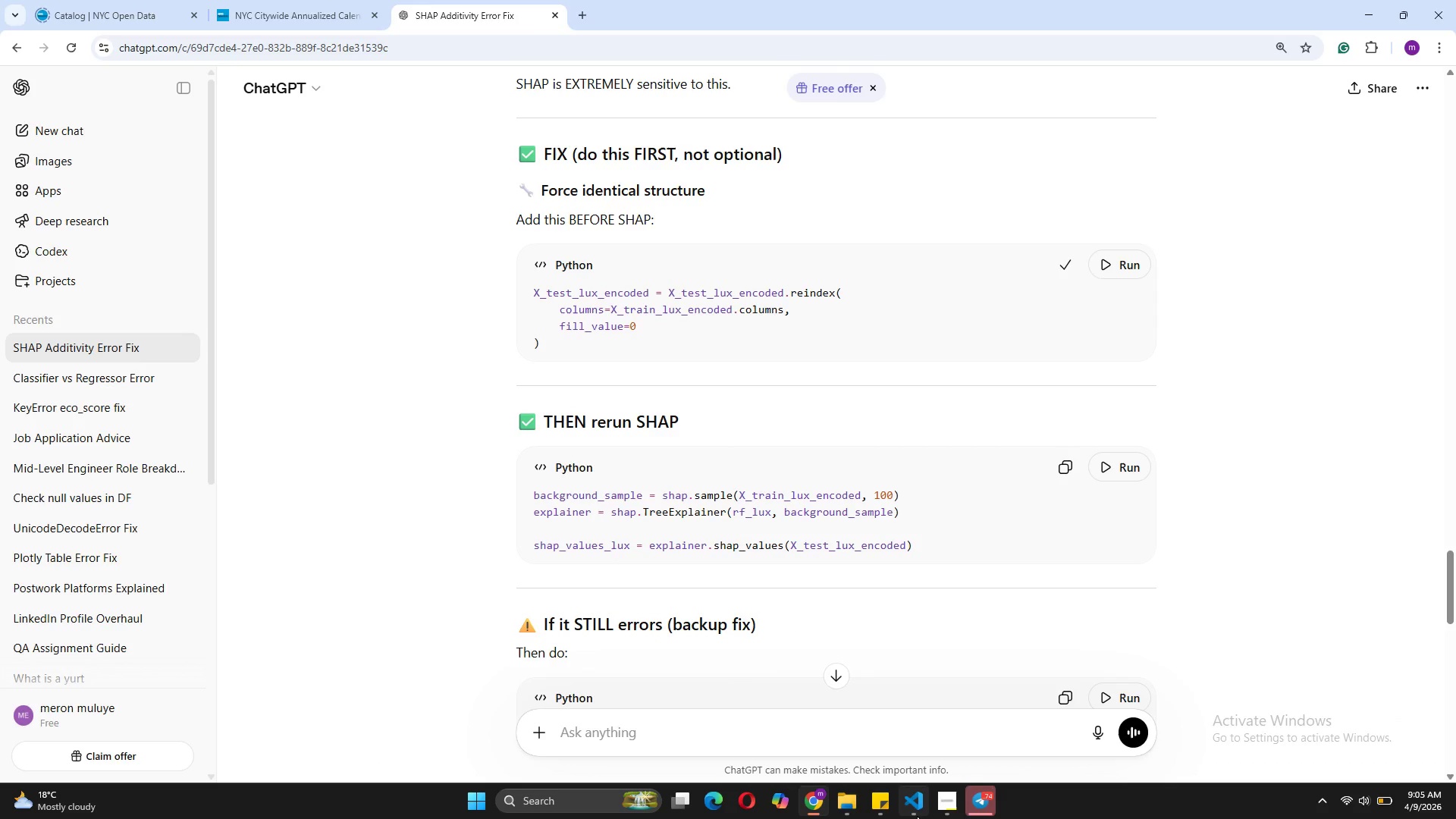 
left_click([917, 816])
 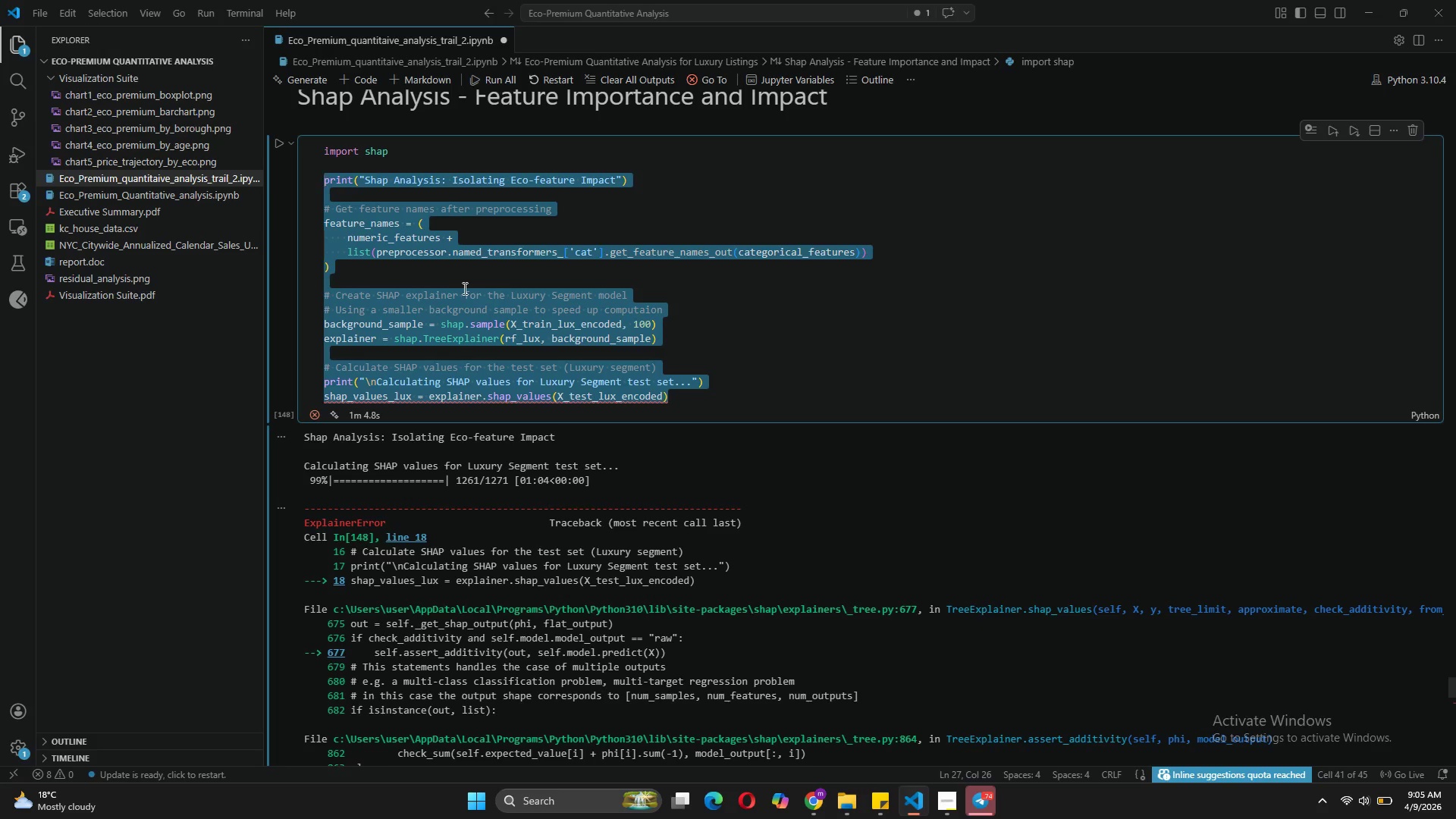 
left_click([419, 289])
 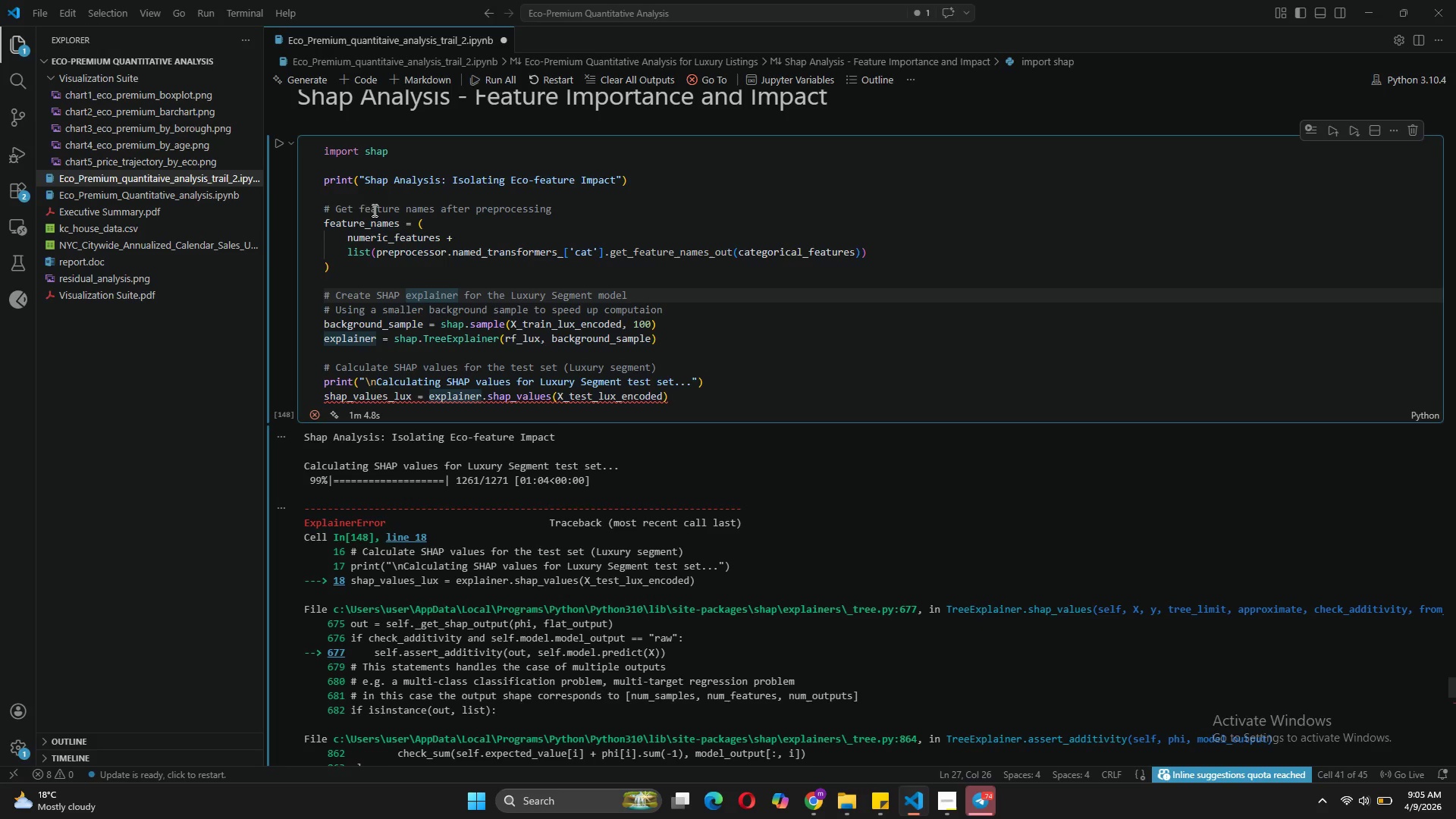 
left_click([363, 202])
 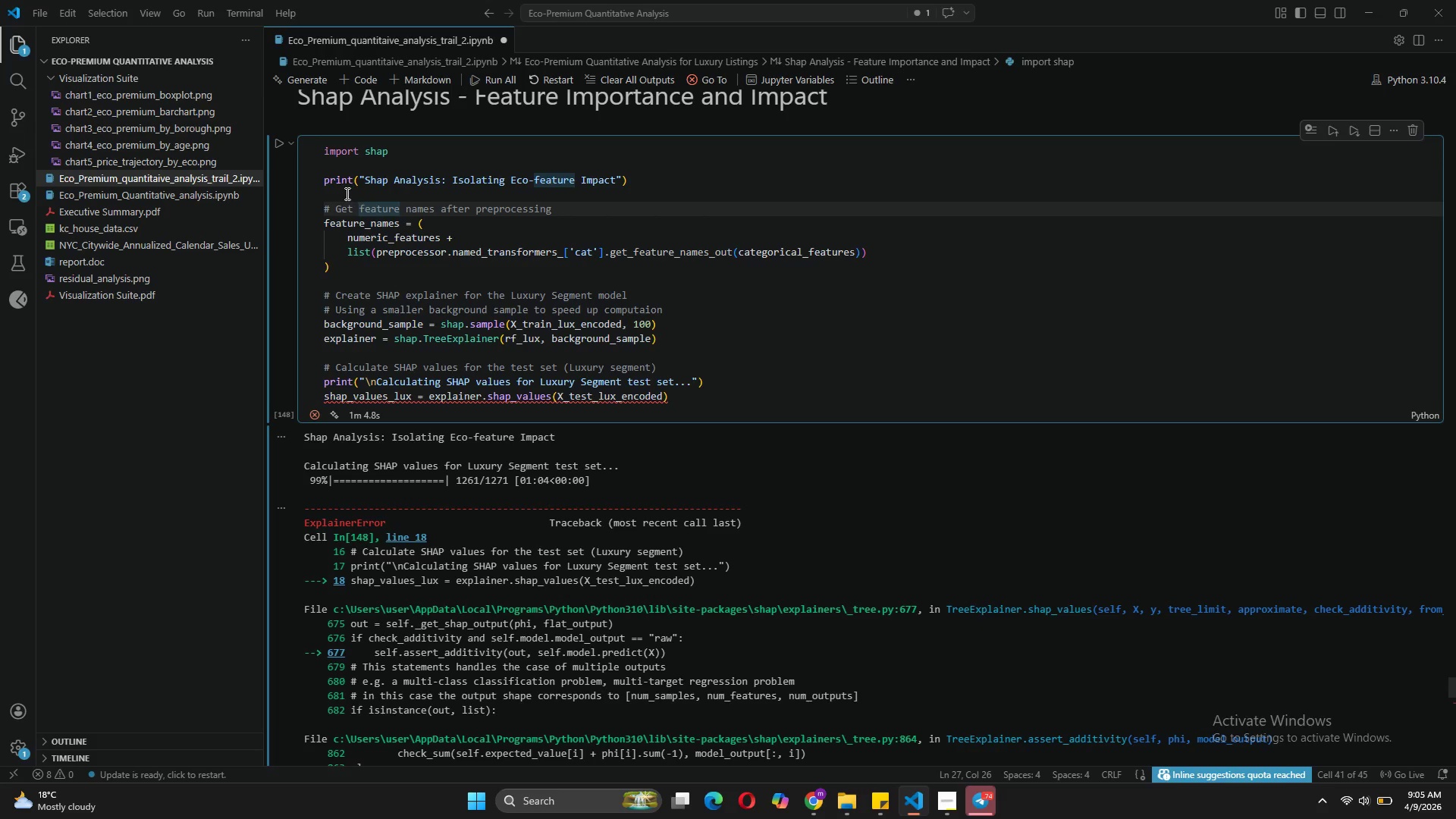 
left_click([346, 193])
 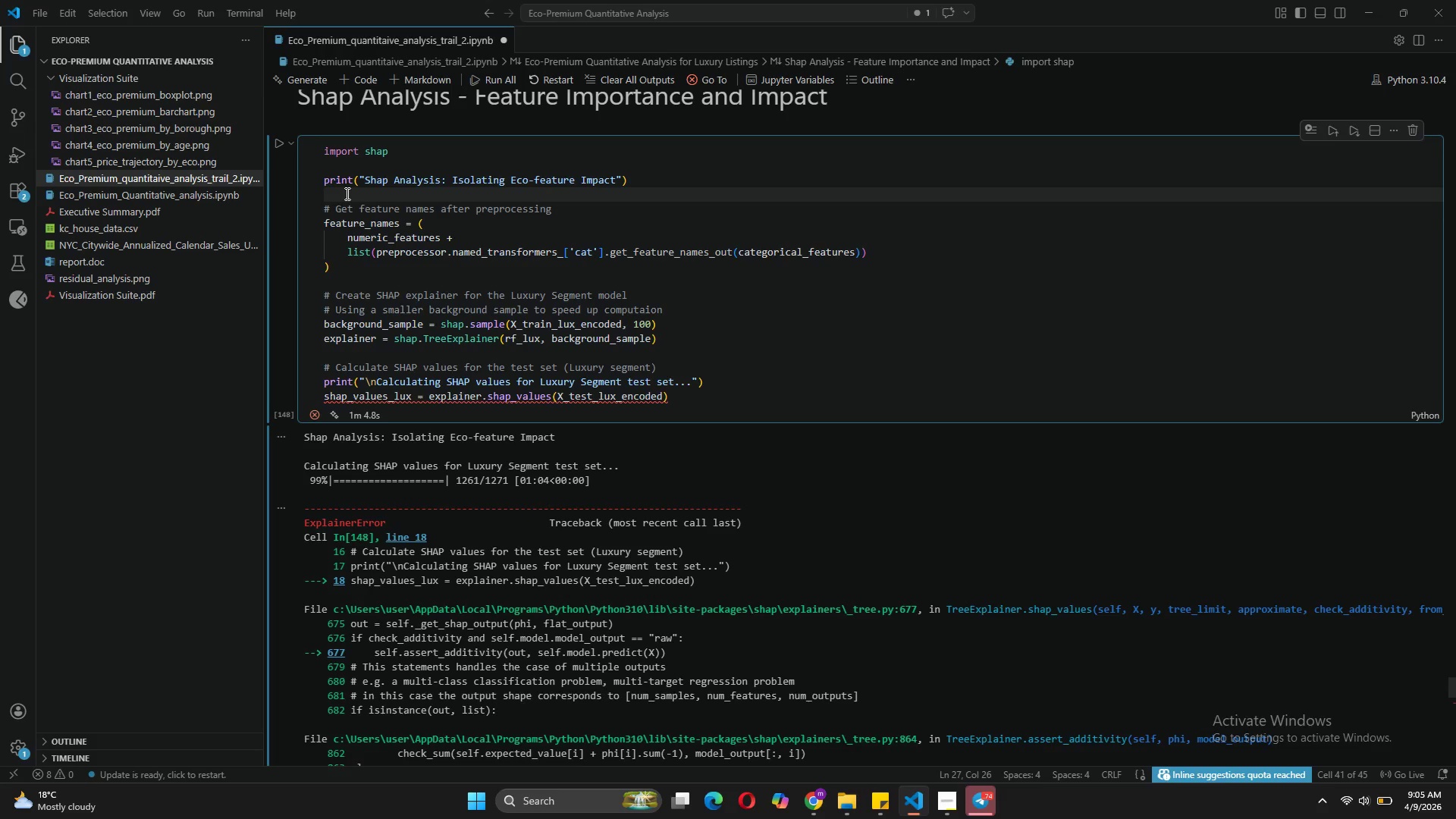 
key(Enter)
 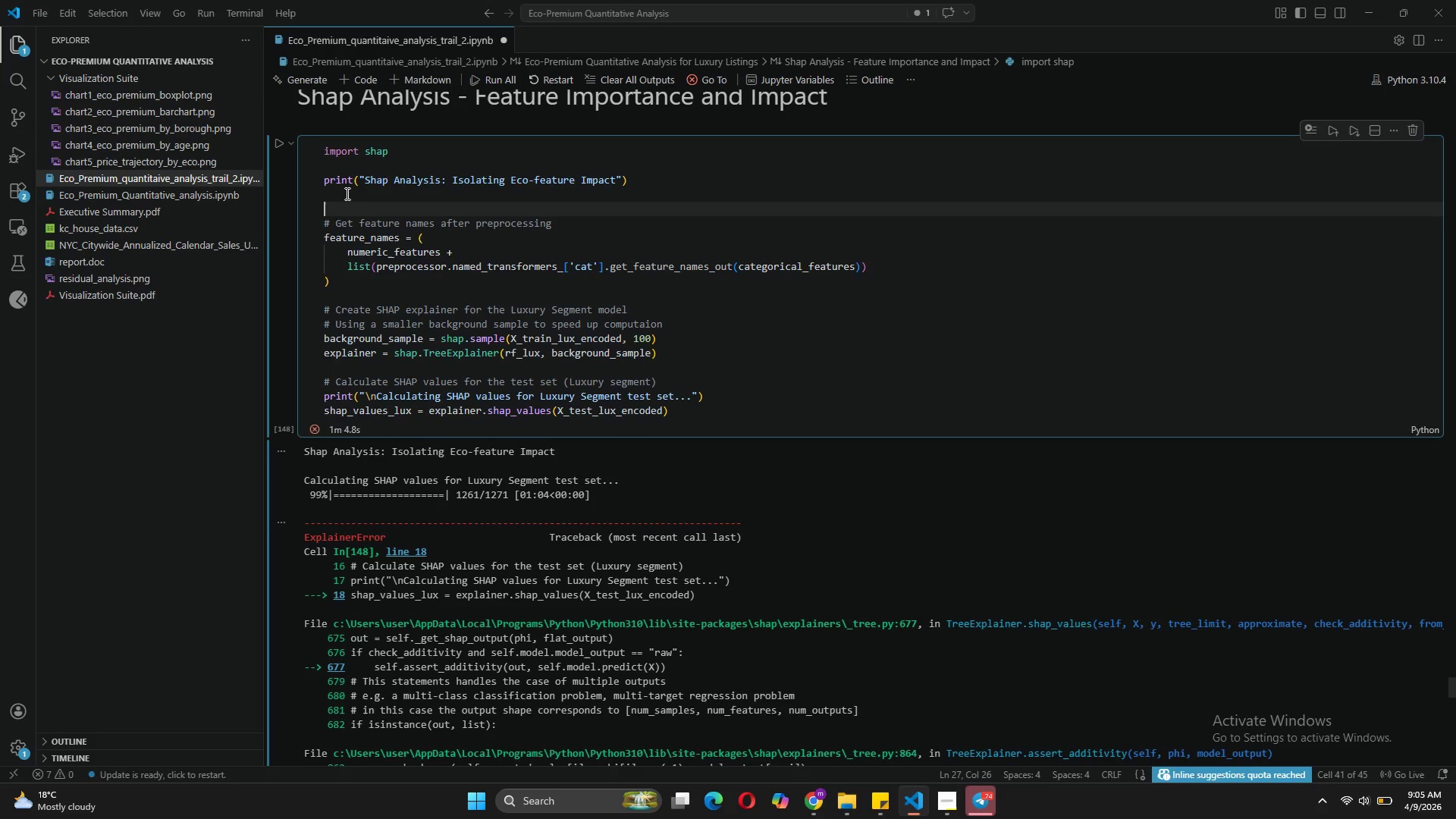 
key(Control+V)
 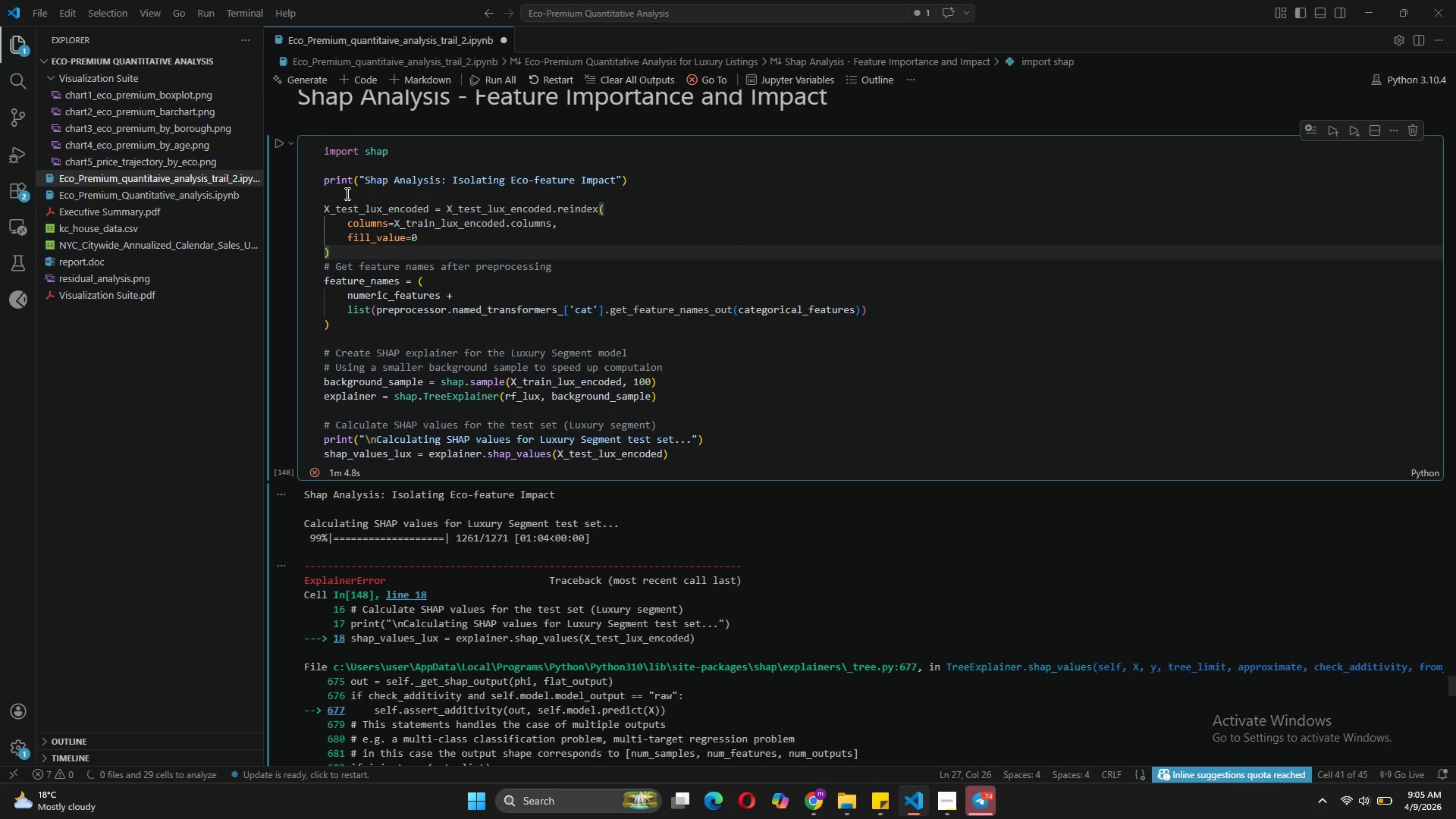 
key(Enter)
 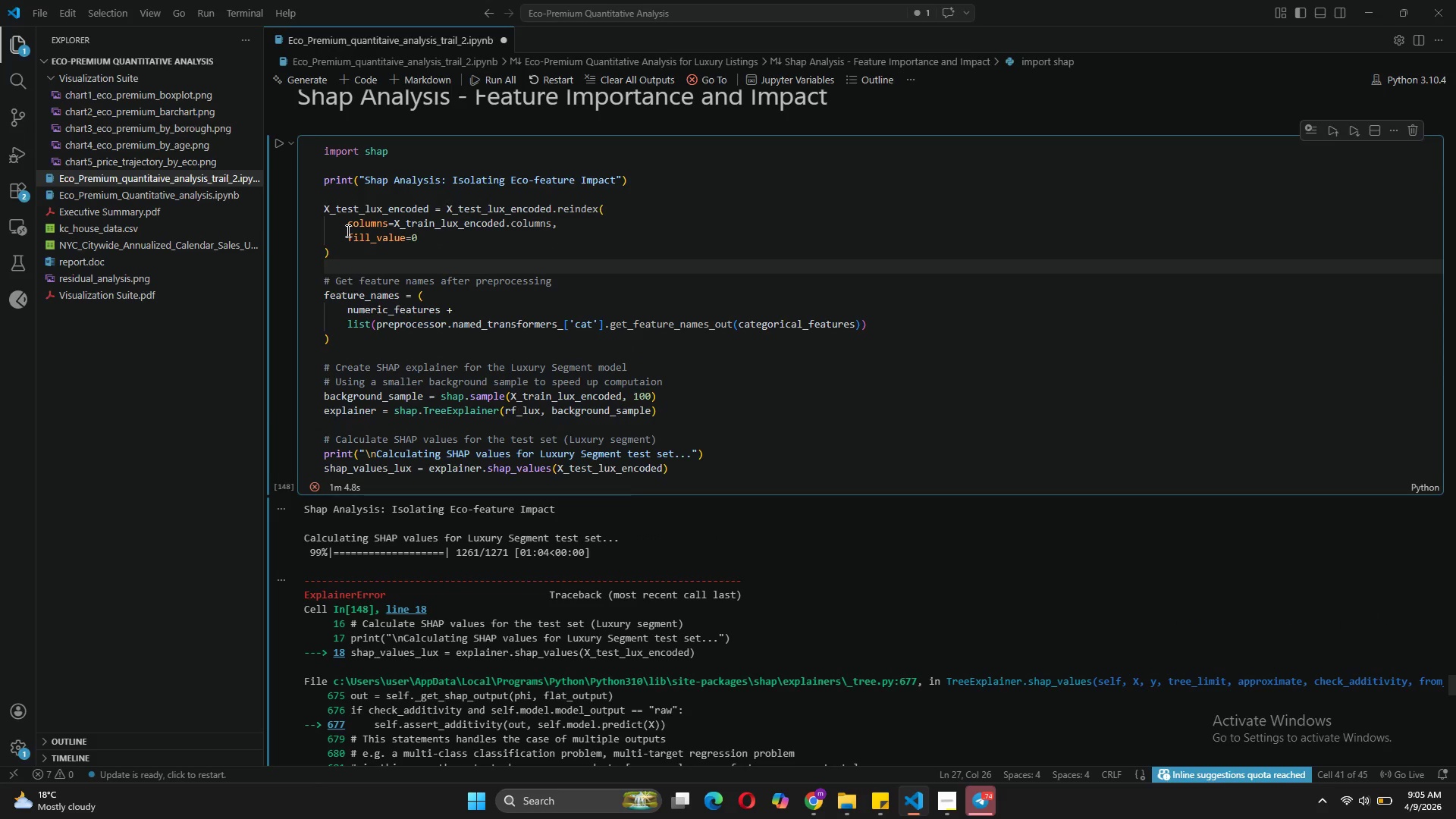 
wait(5.03)
 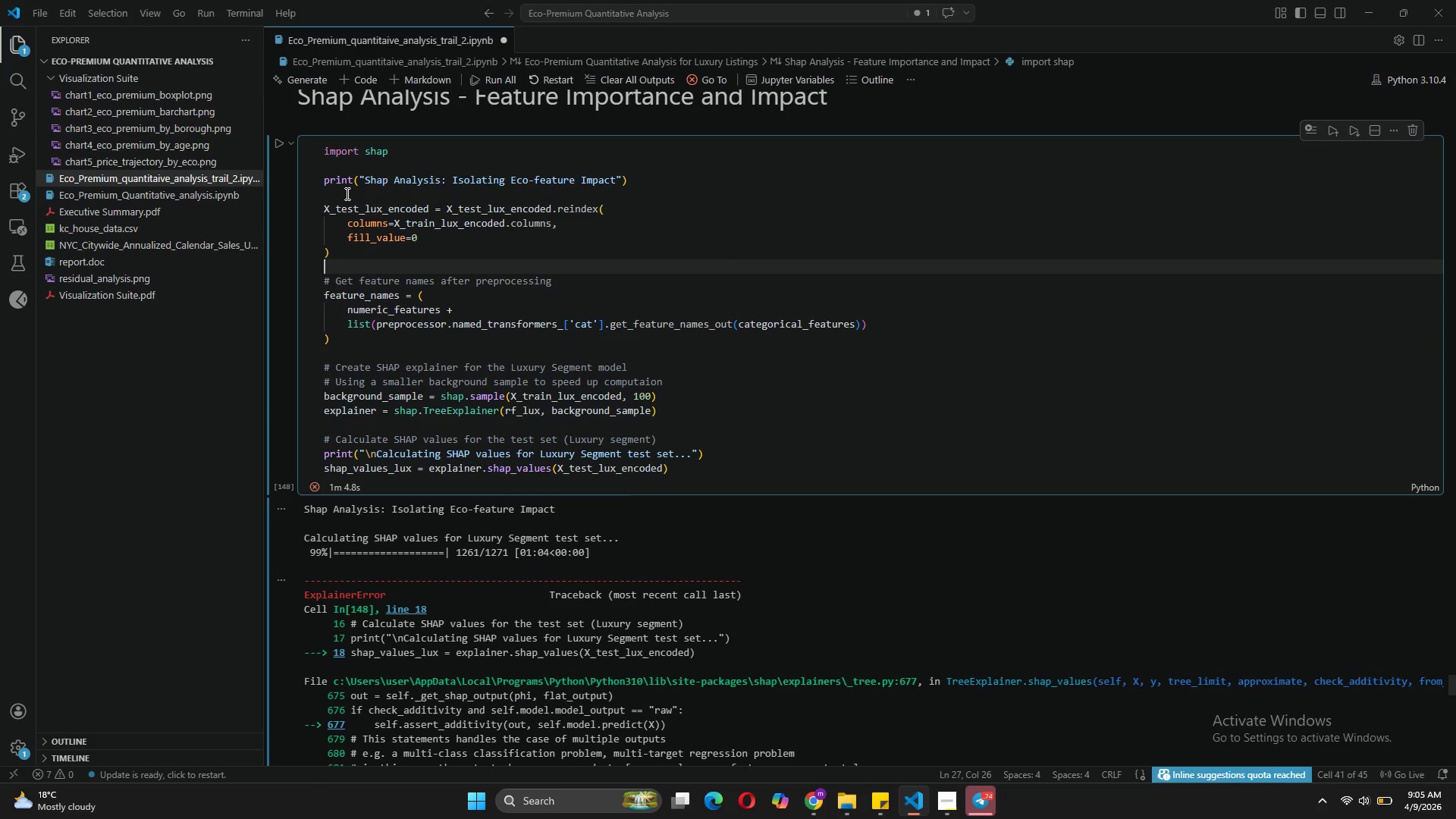 
left_click([278, 145])
 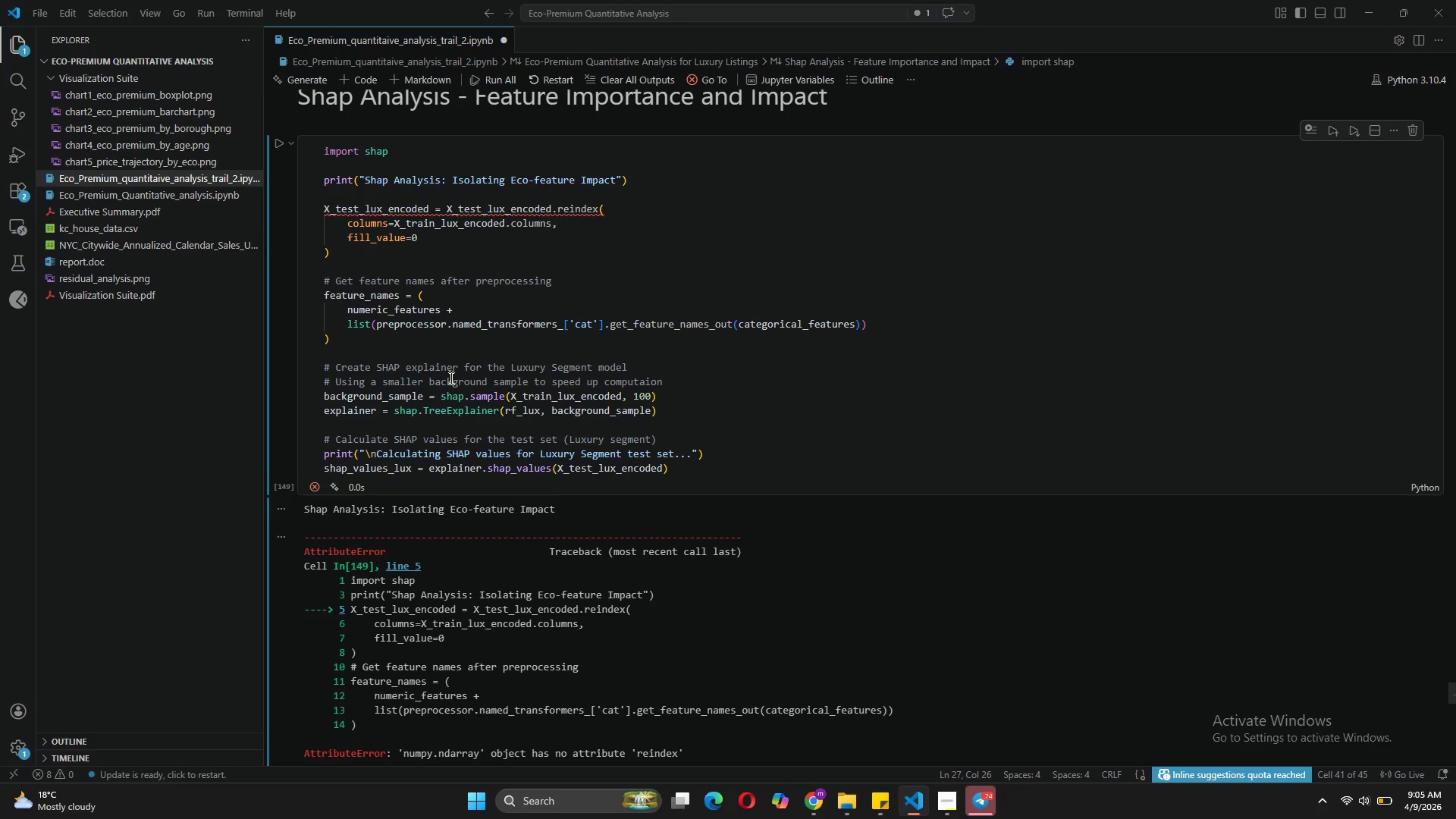 
wait(8.55)
 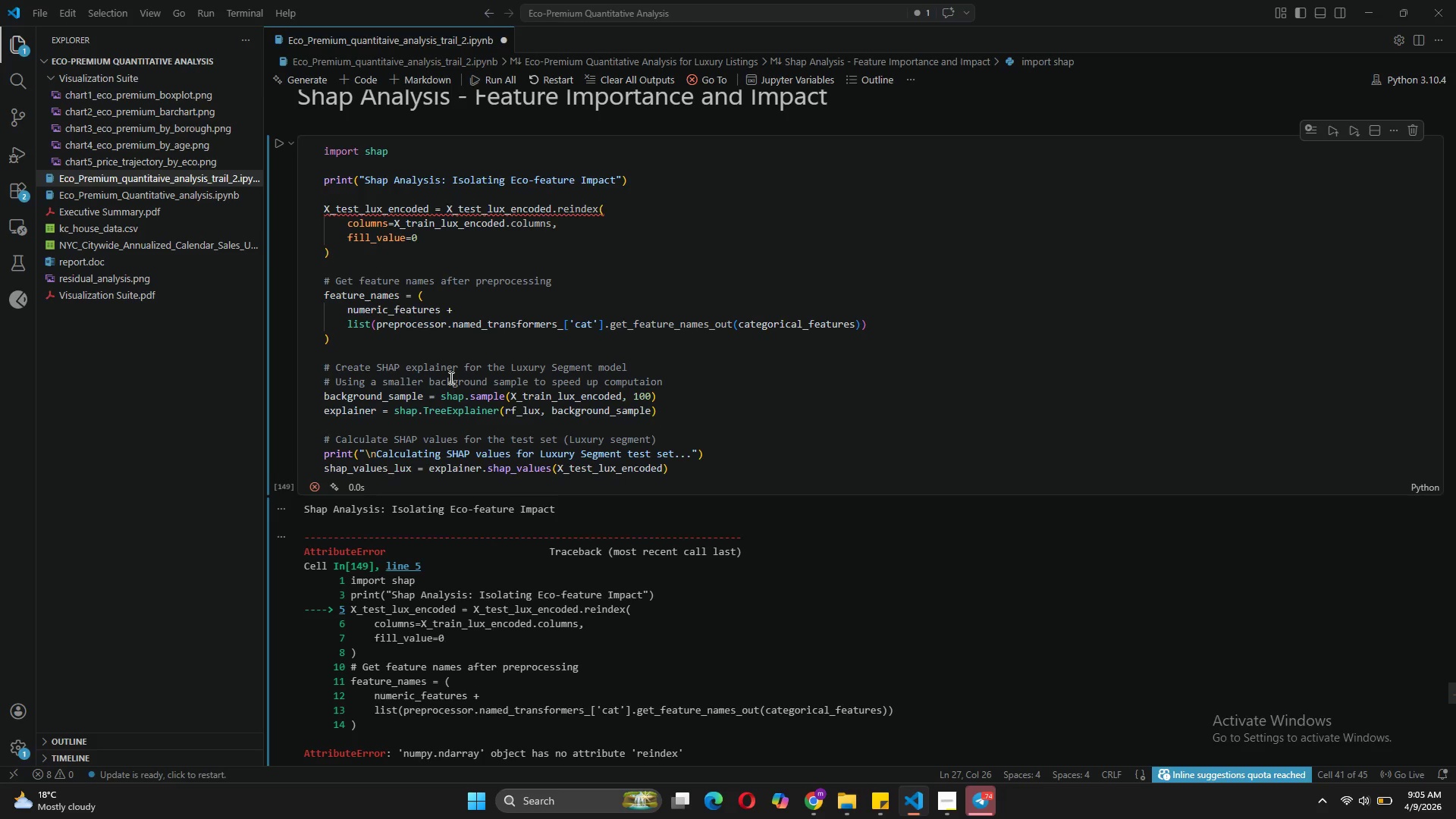 
left_click([825, 794])
 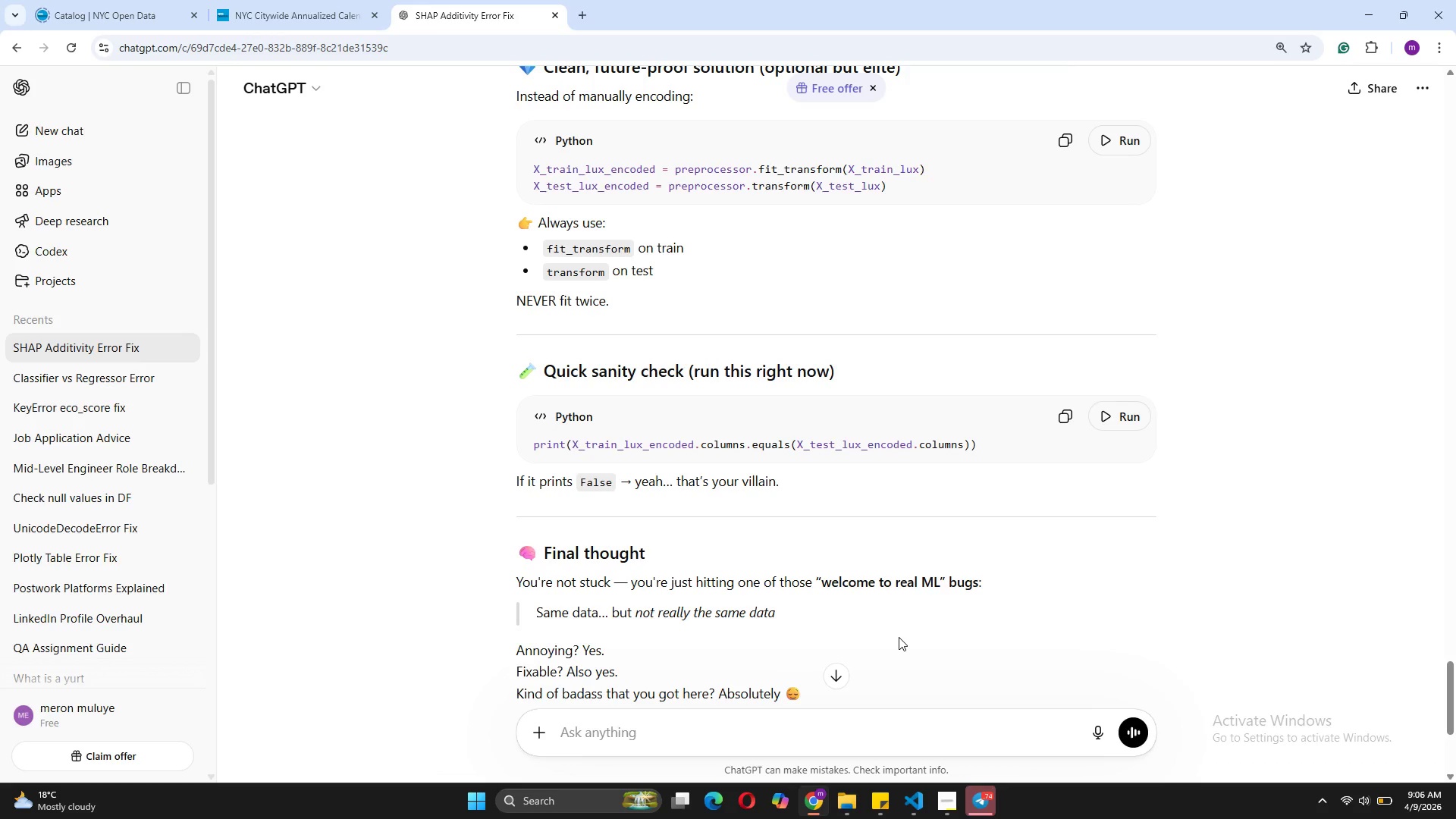 
wait(34.8)
 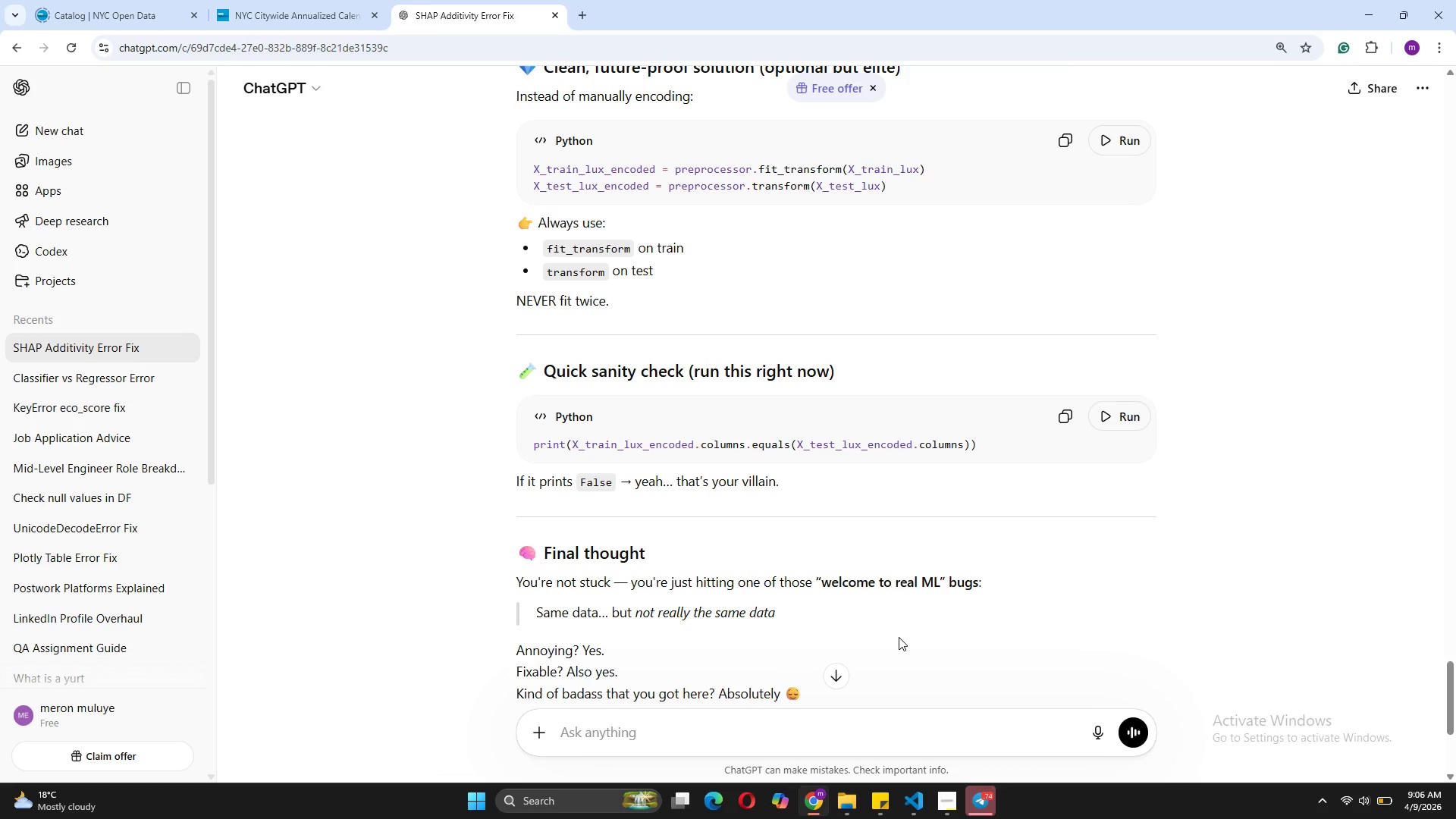 
left_click([1071, 425])
 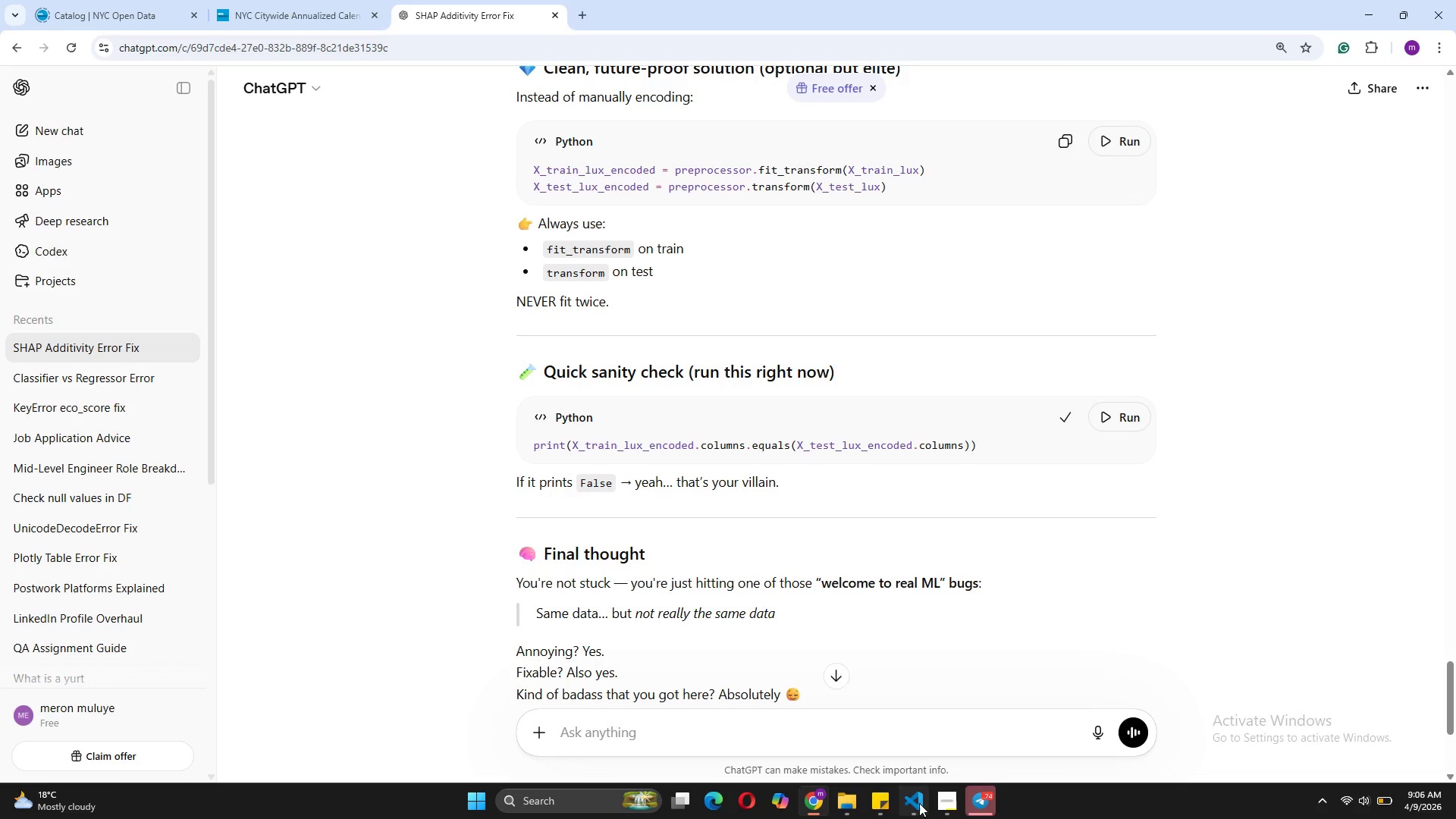 
left_click([926, 751])
 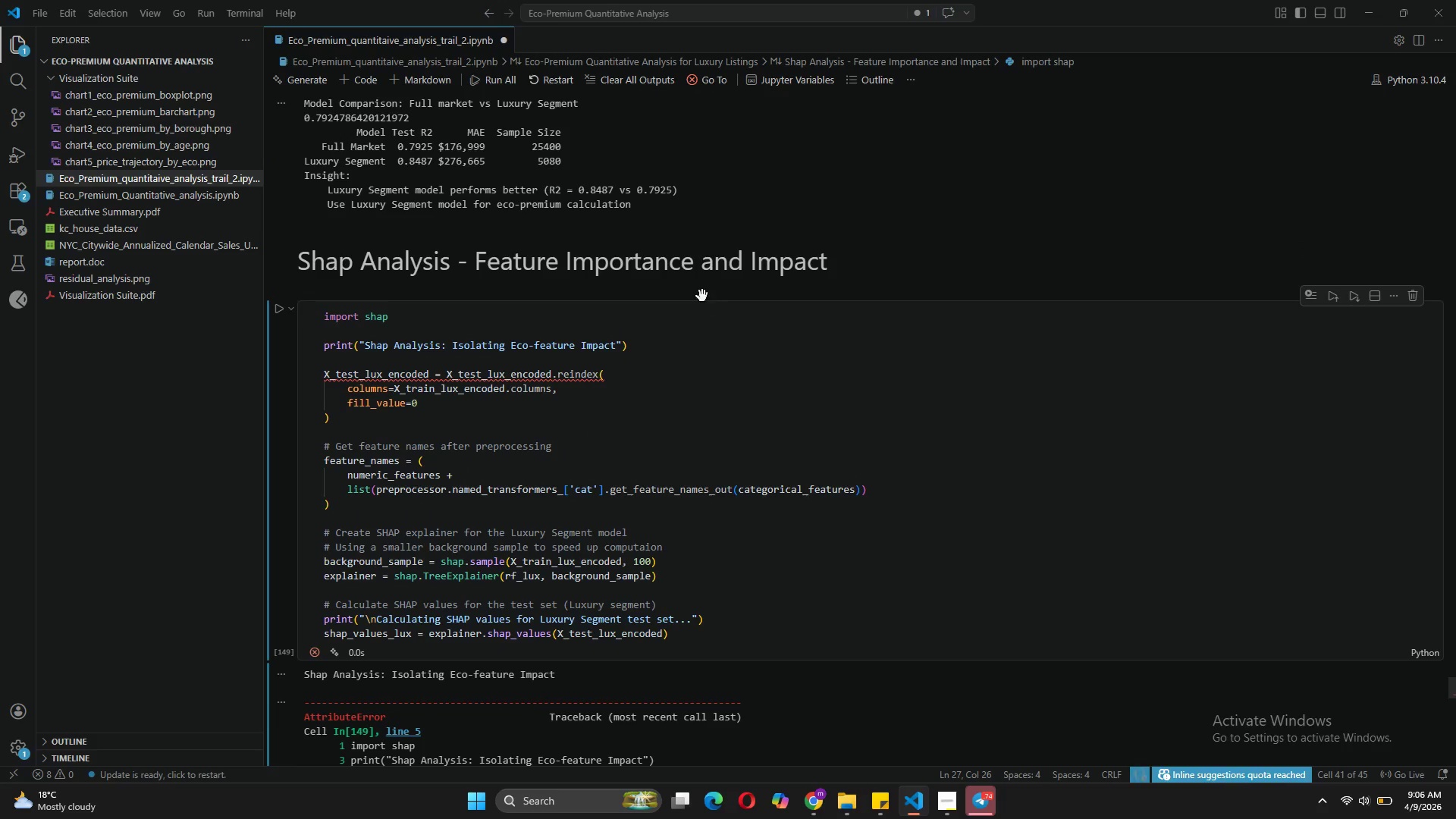 
left_click([697, 279])
 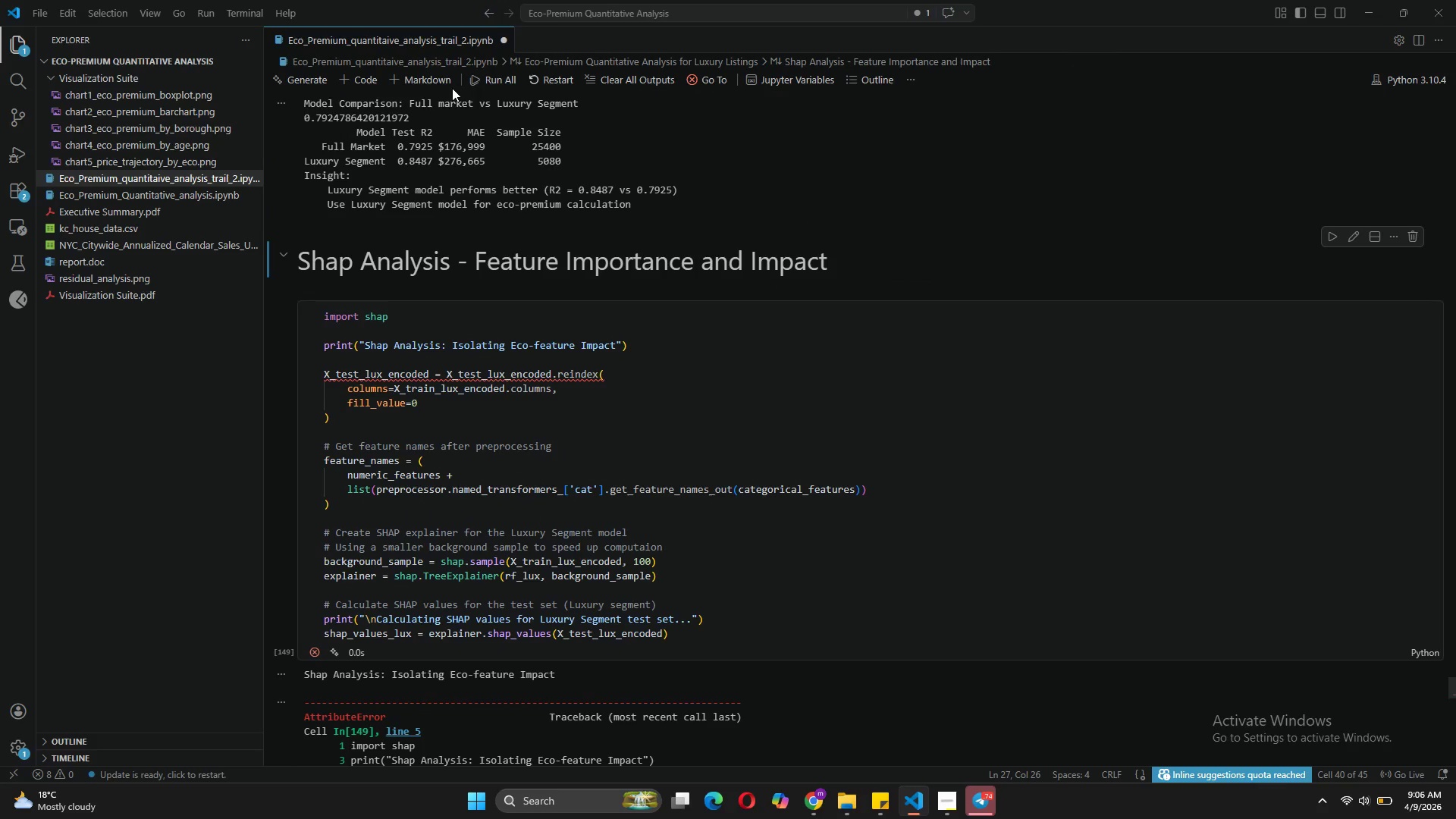 
left_click([366, 76])
 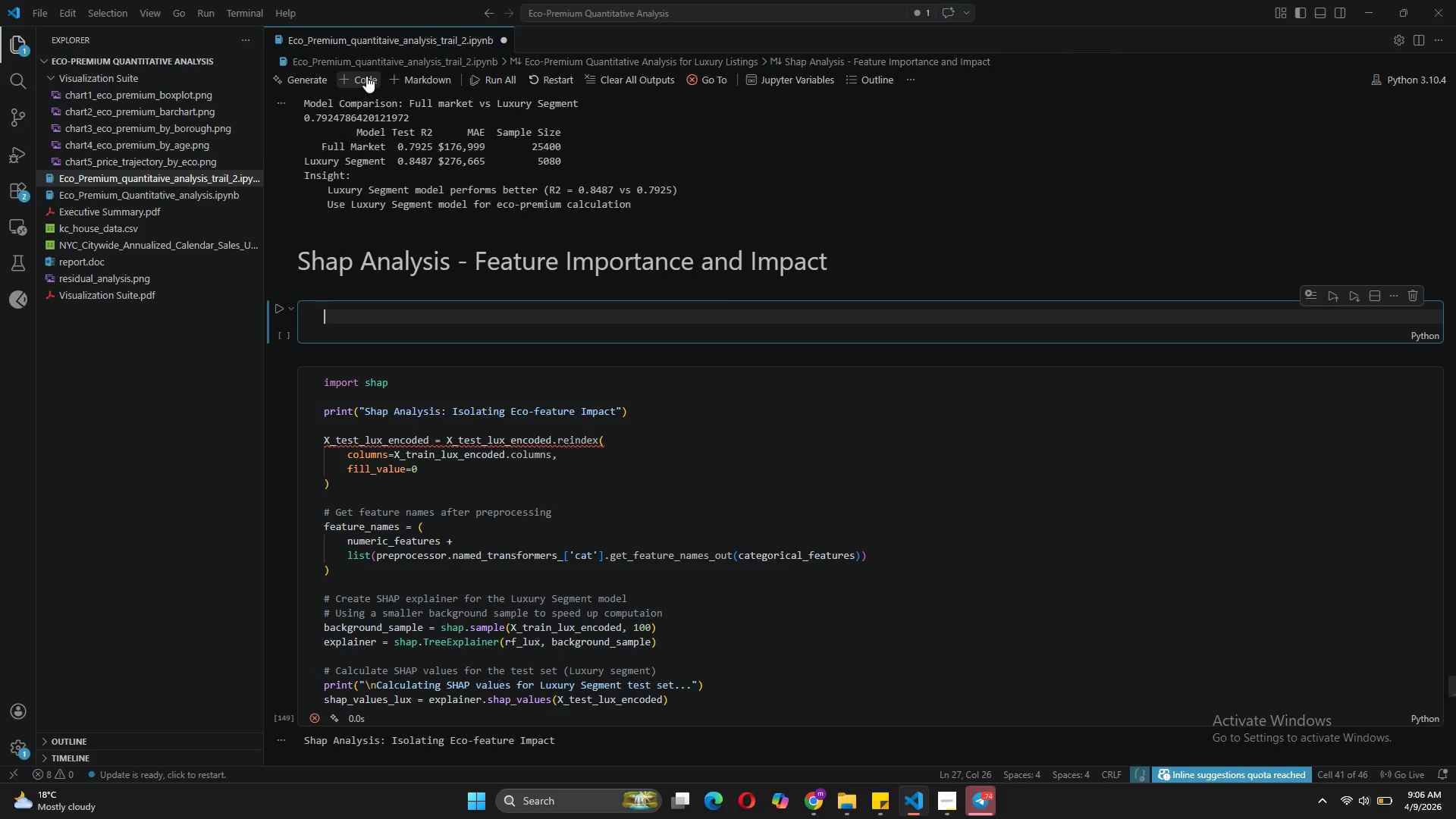 
key(Control+V)
 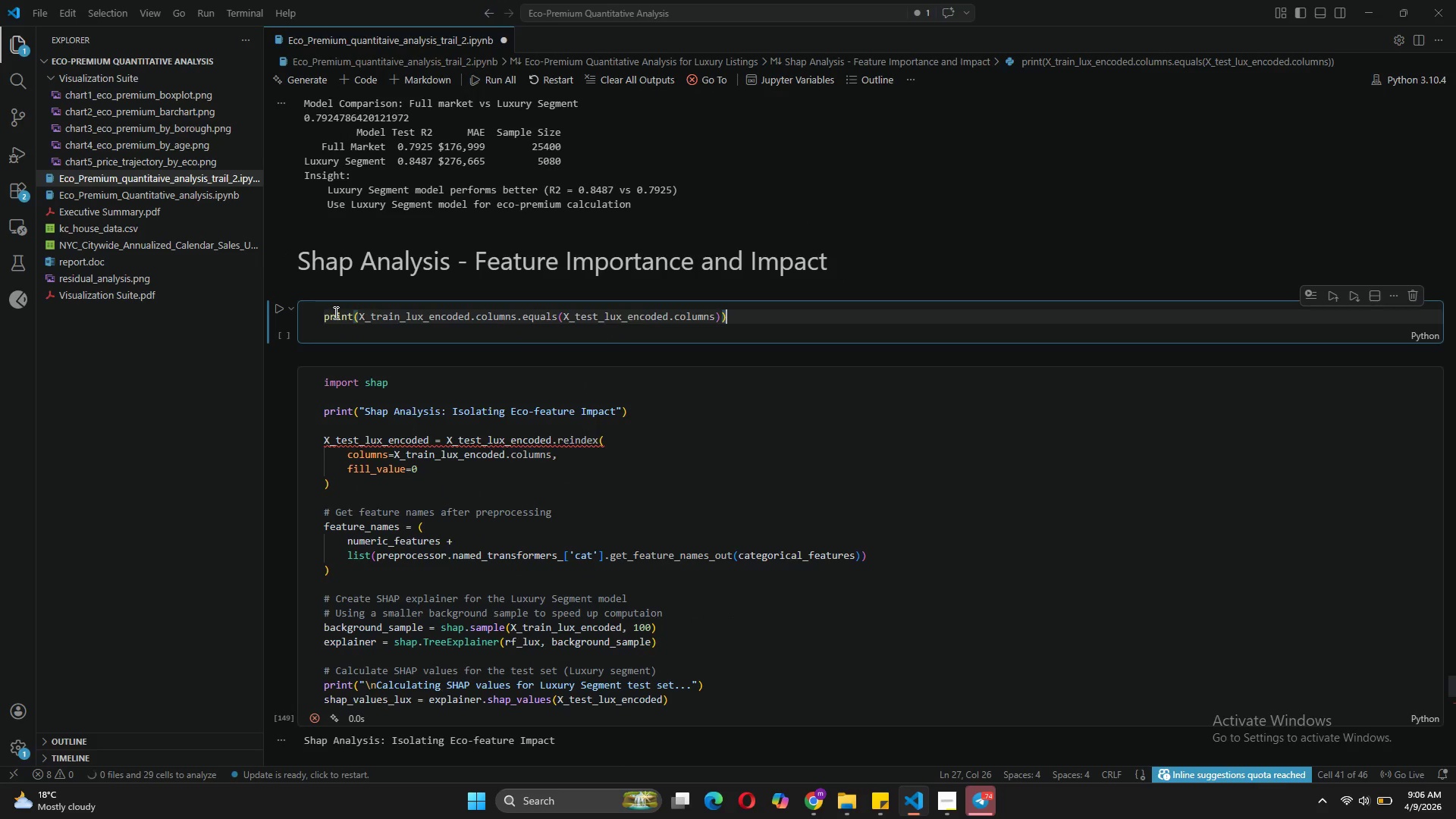 
left_click([280, 310])
 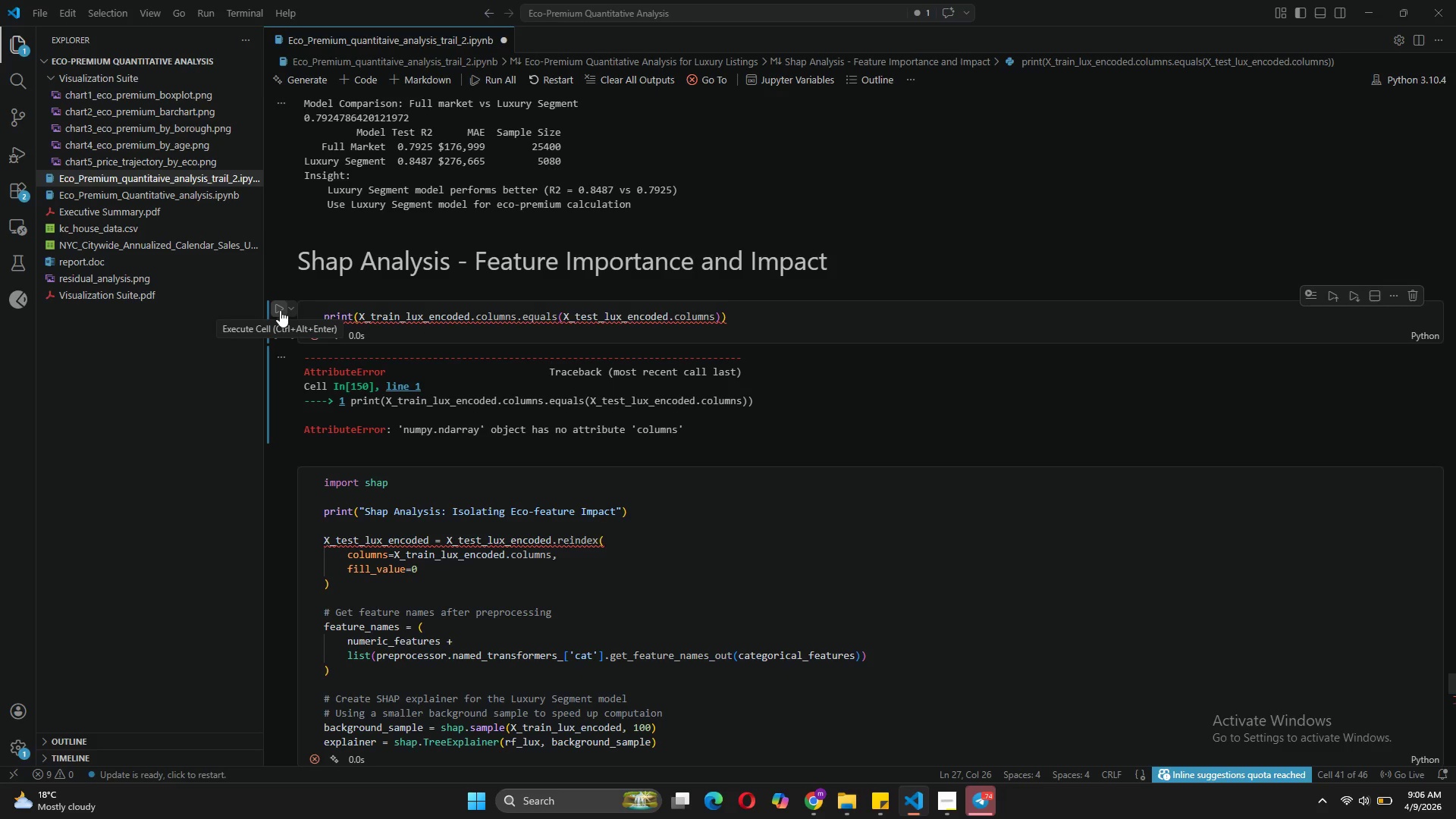 
wait(6.94)
 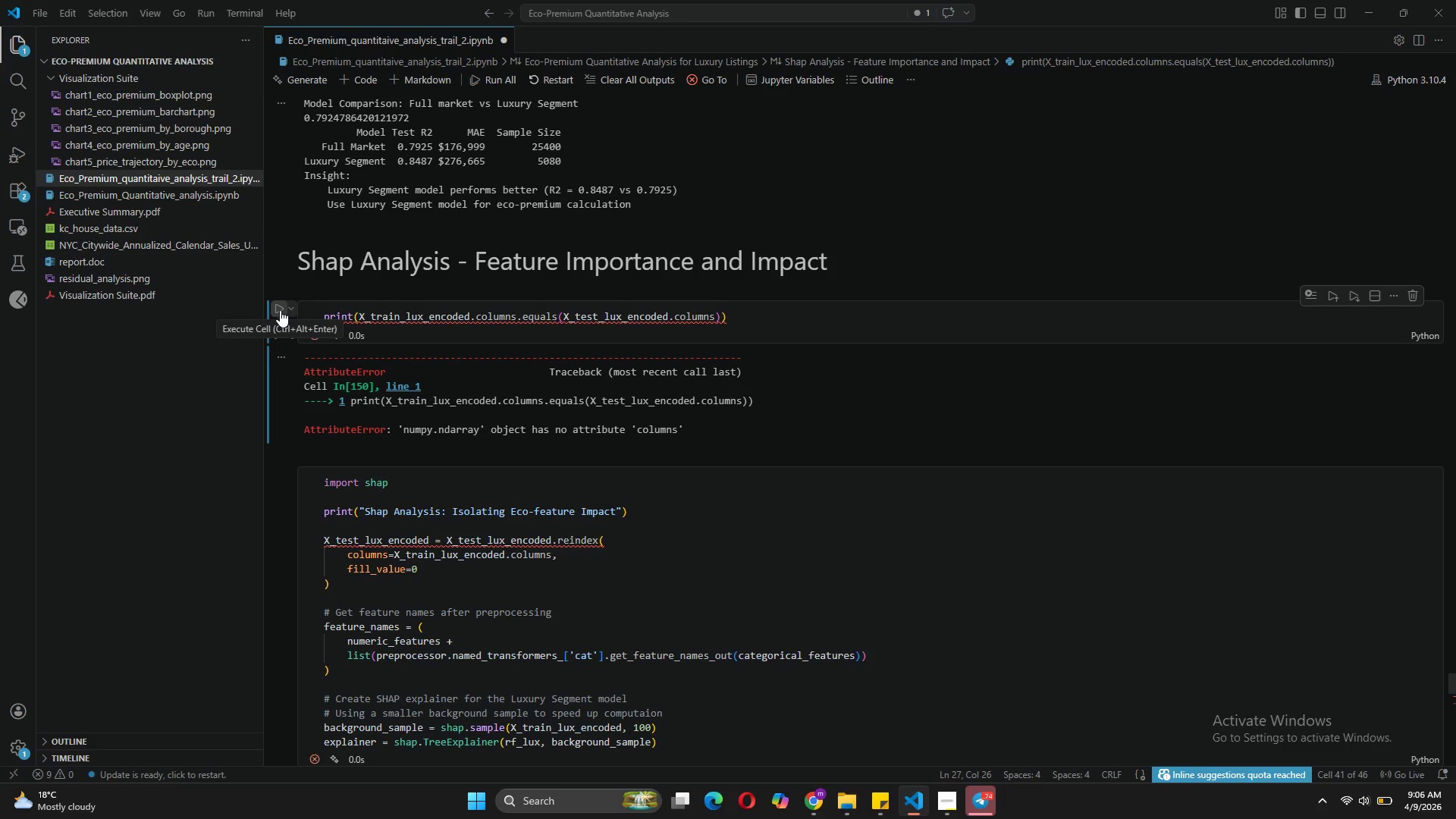 
left_click_drag(start_coordinate=[690, 423], to_coordinate=[293, 347])
 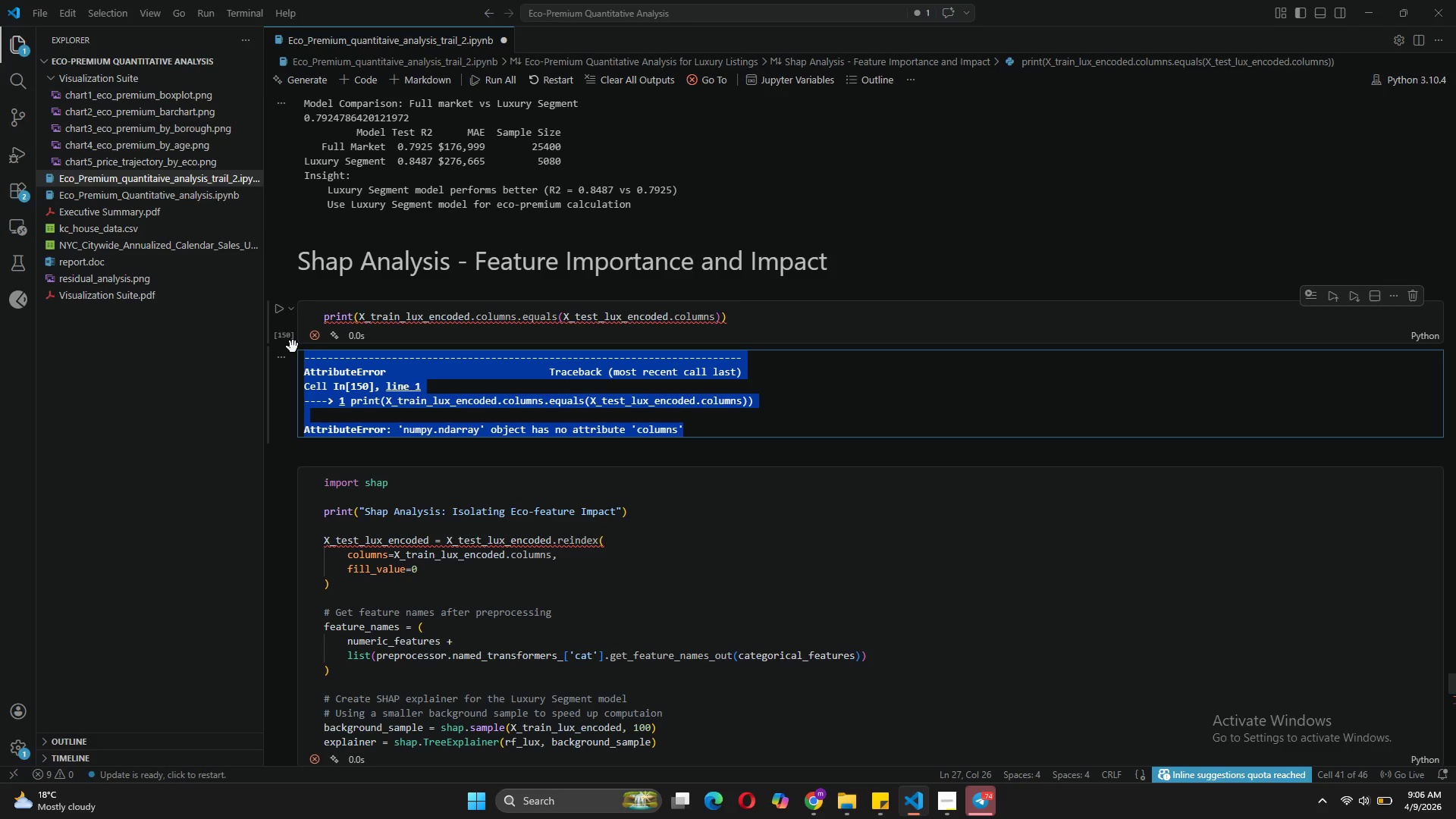 
key(Control+C)
 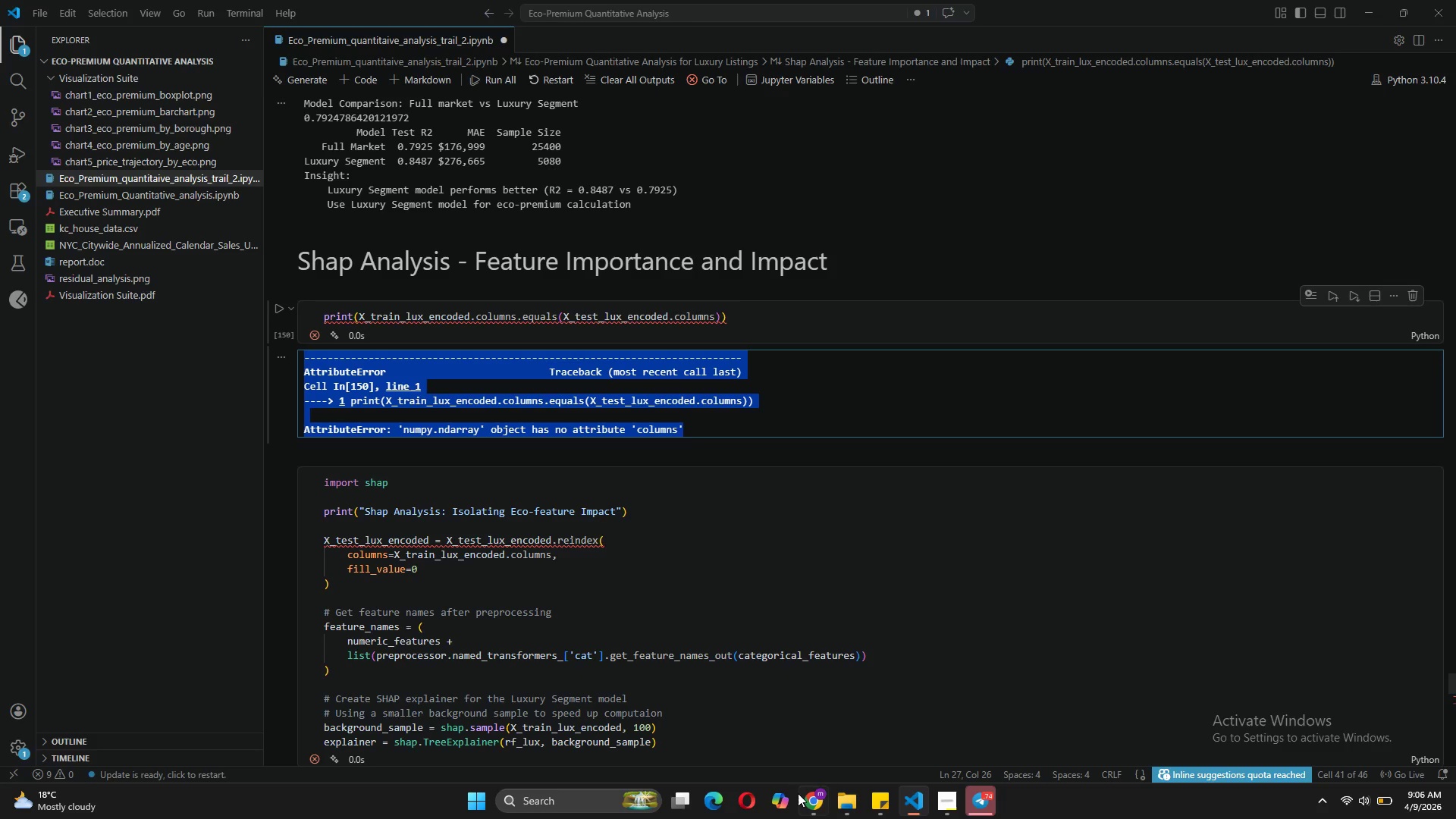 
left_click([798, 793])
 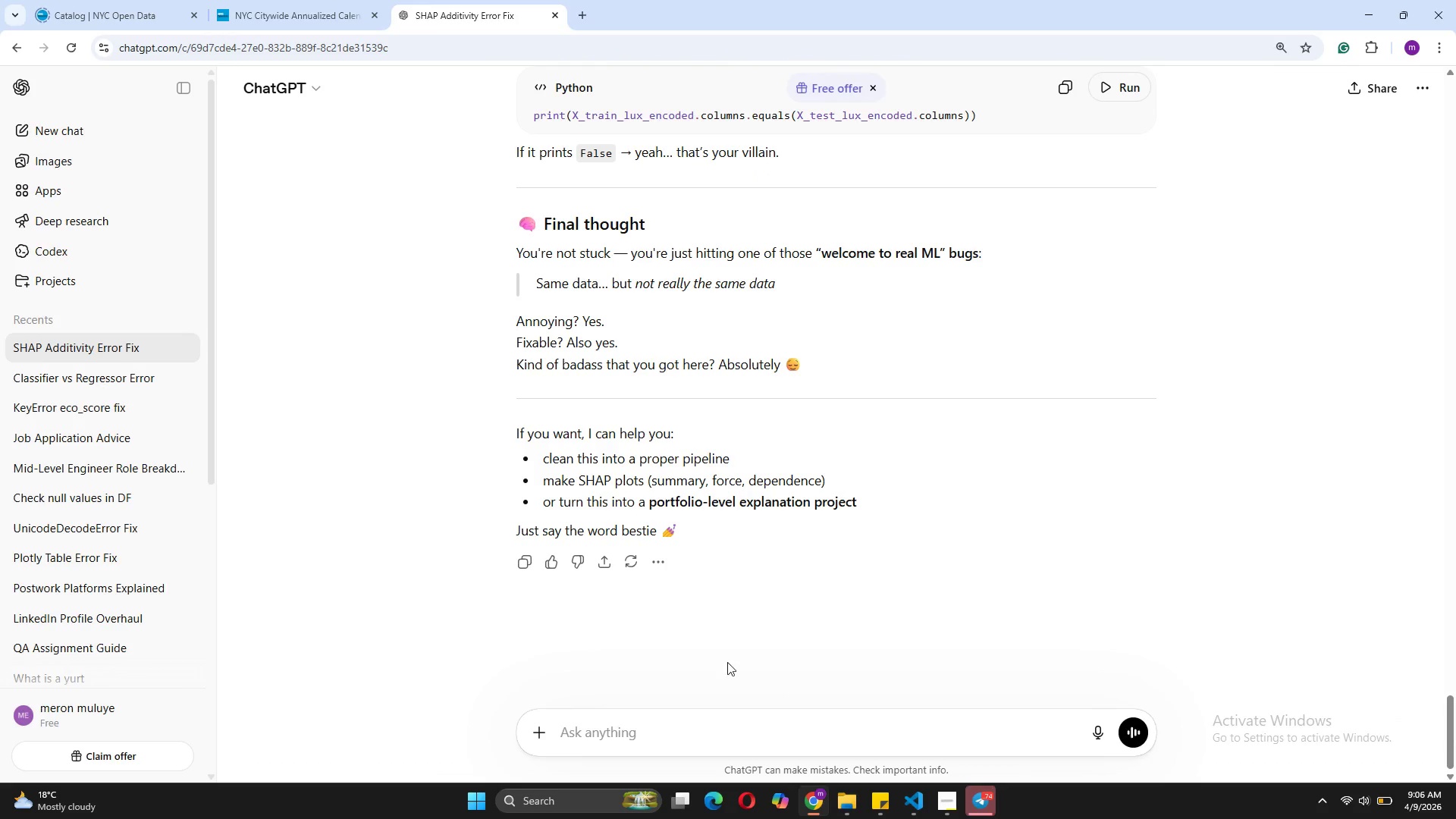 
left_click([664, 726])
 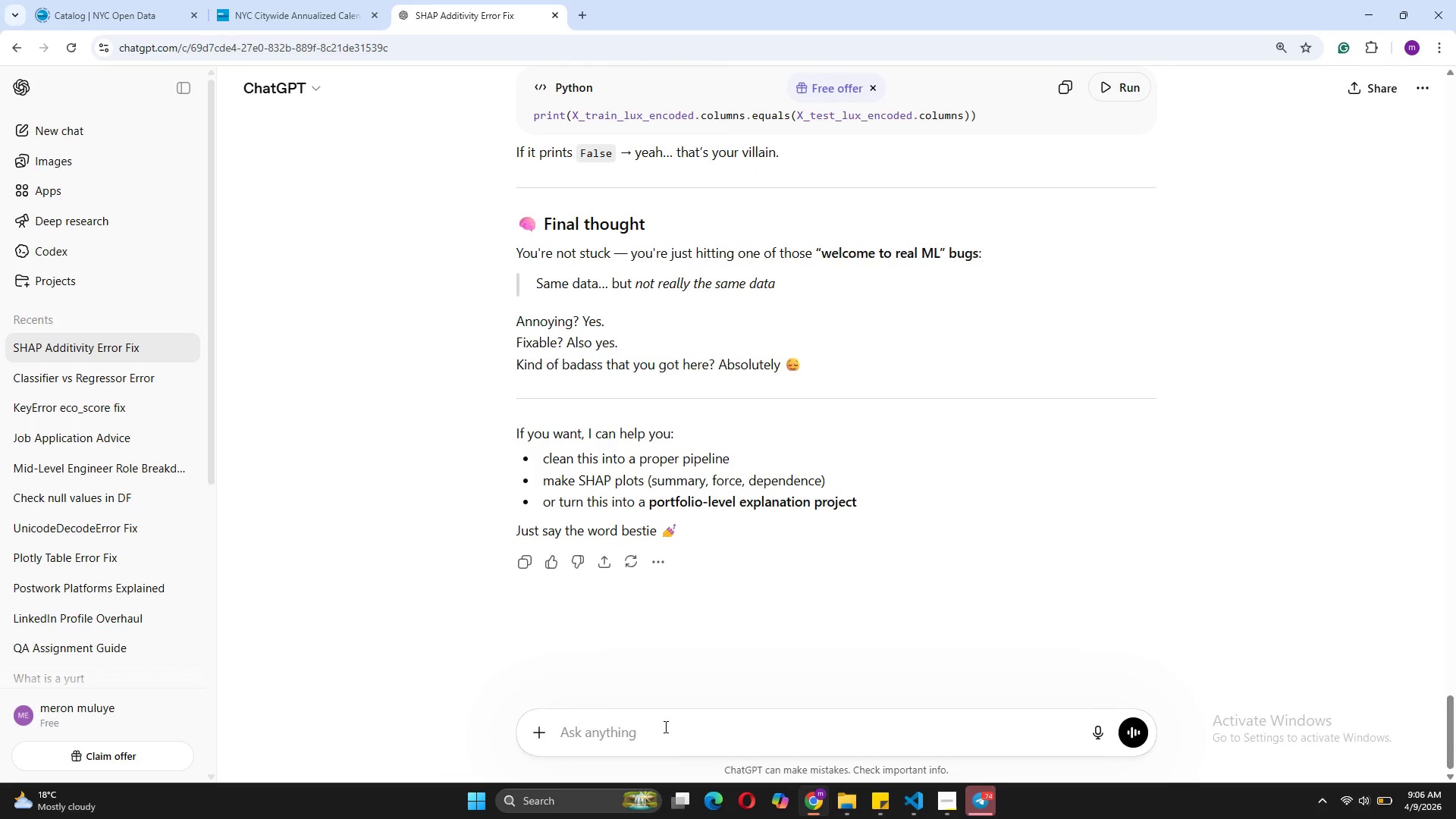 
key(Control+V)
 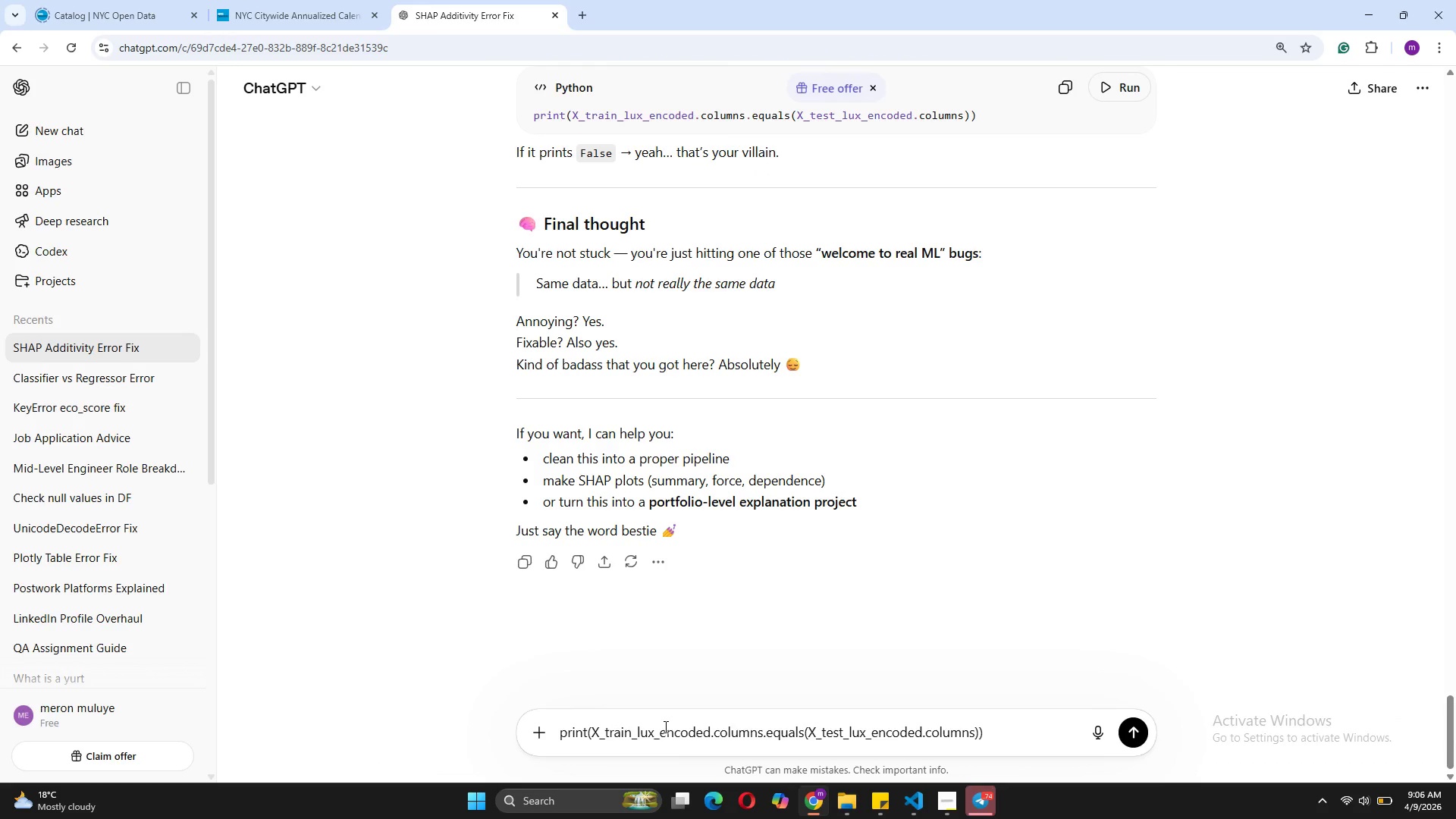 
key(Enter)
 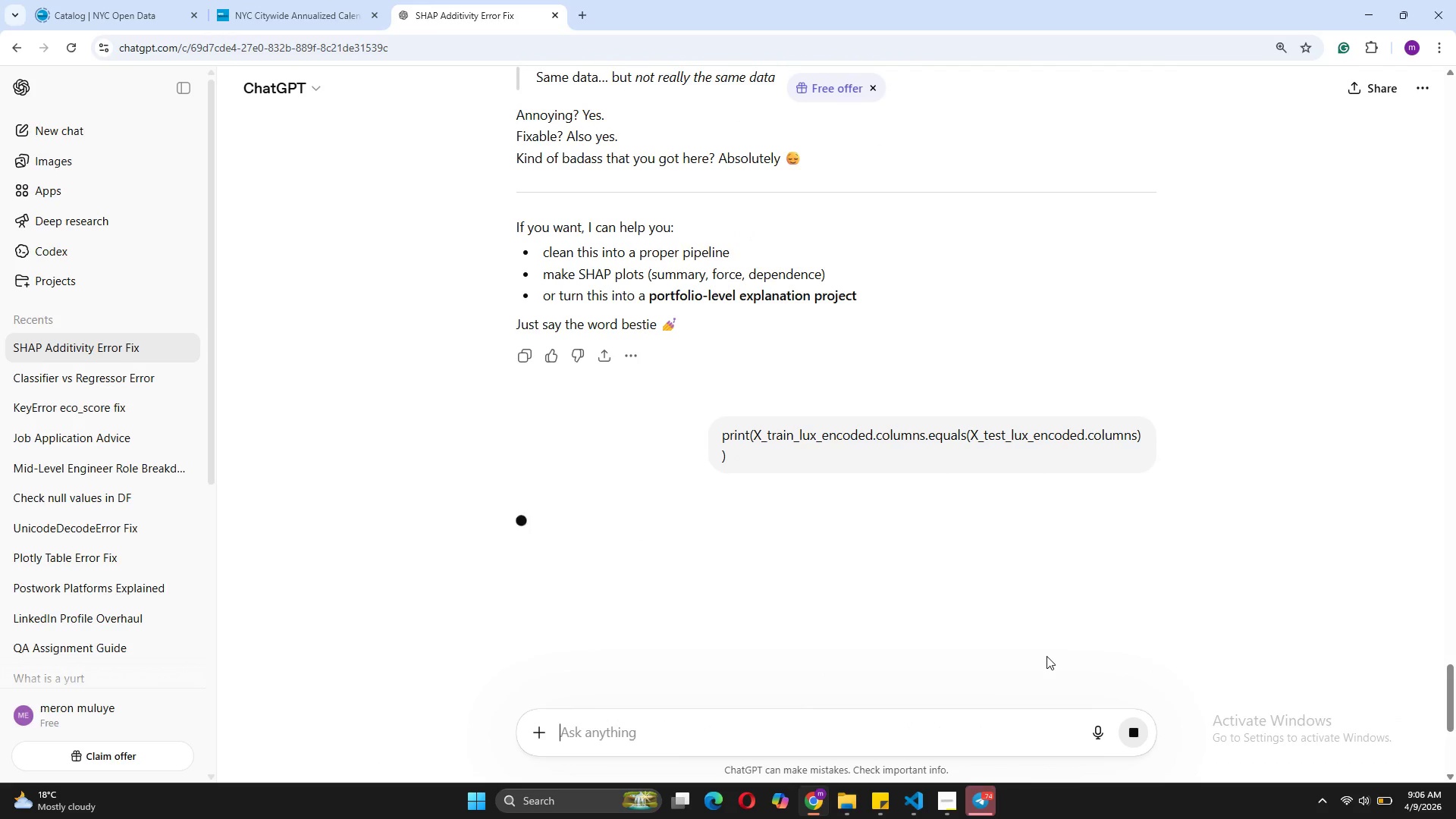 
left_click([1134, 736])
 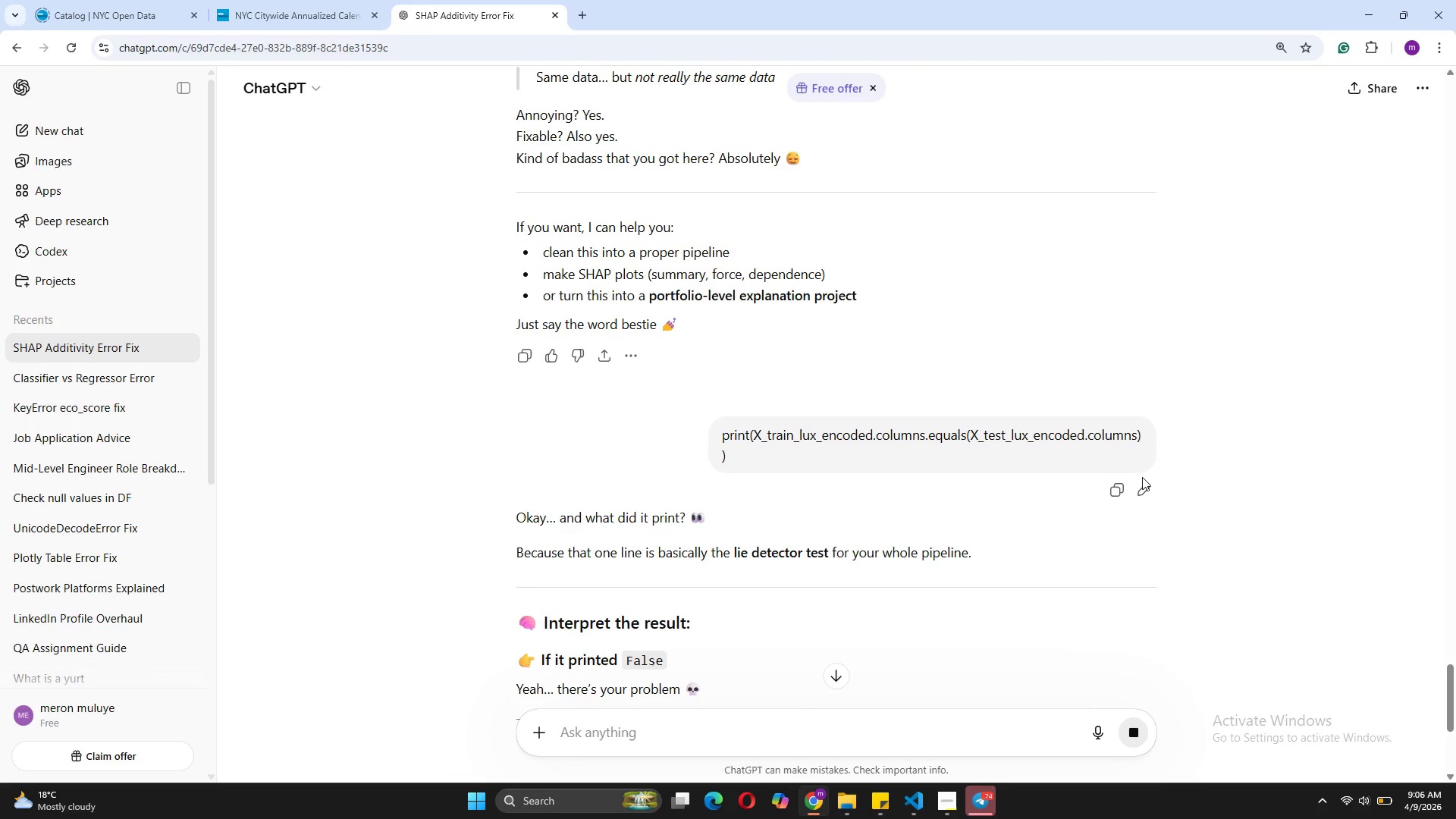 
left_click([1142, 480])
 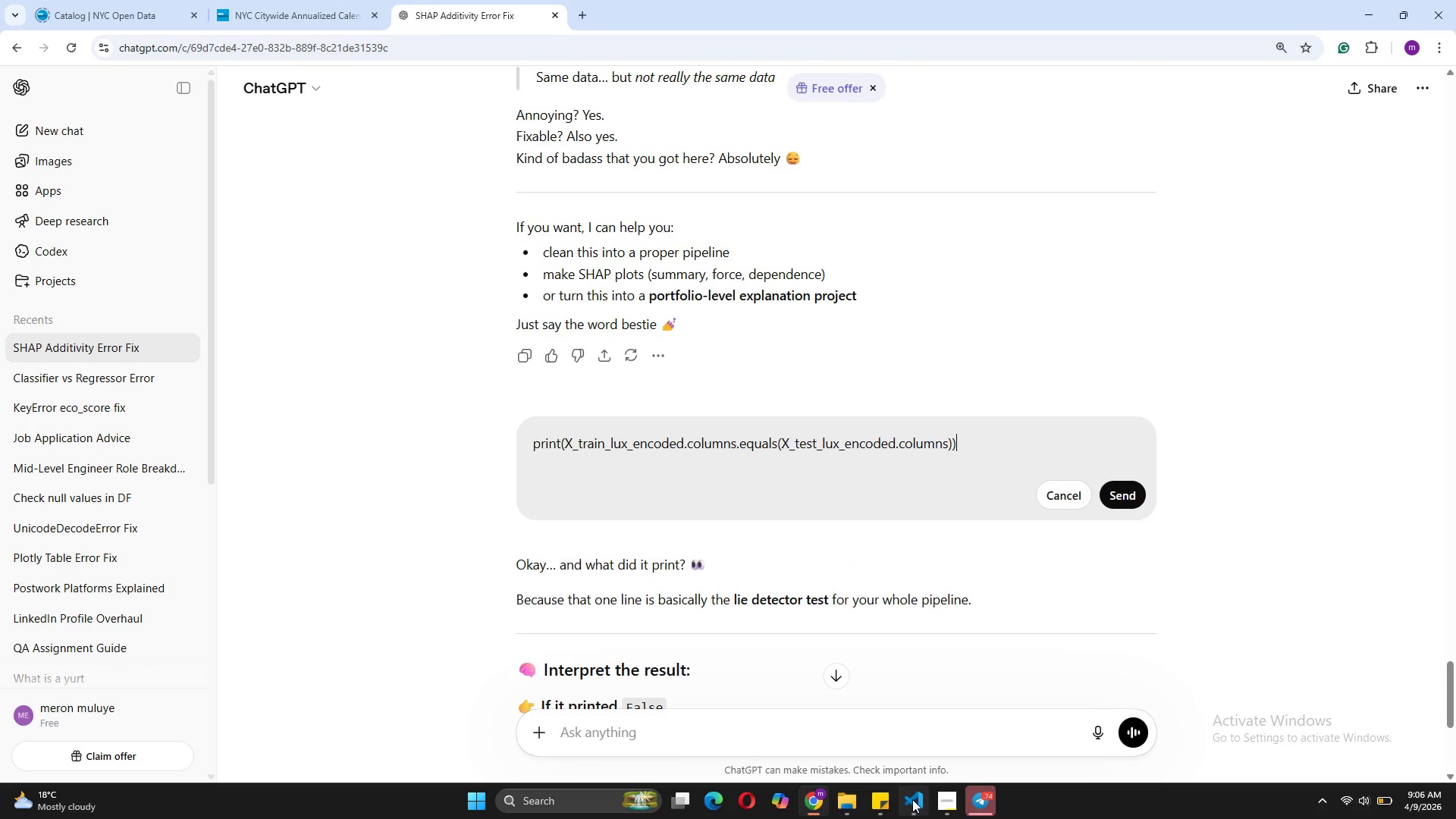 
left_click([871, 722])
 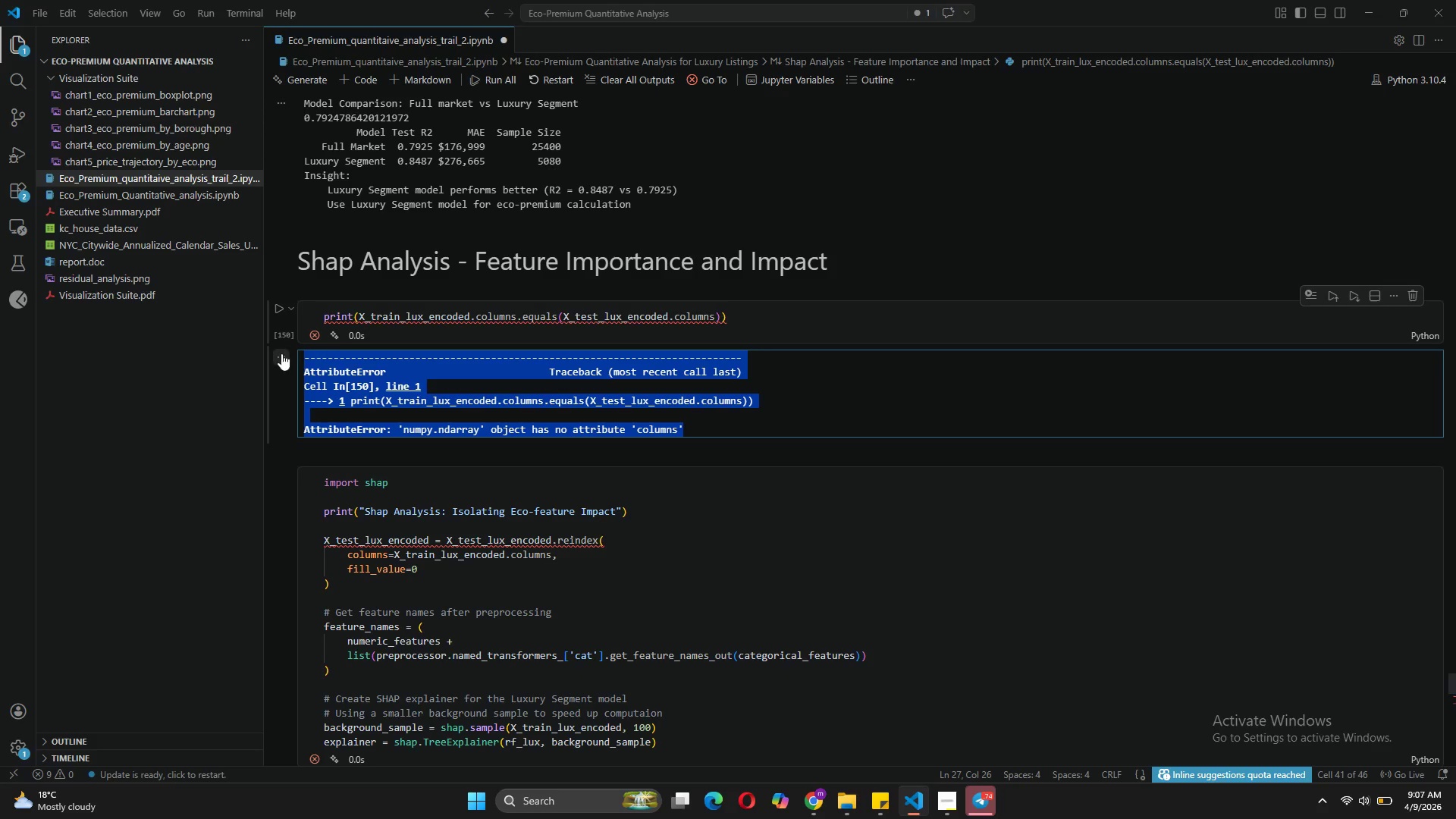 
left_click([281, 353])
 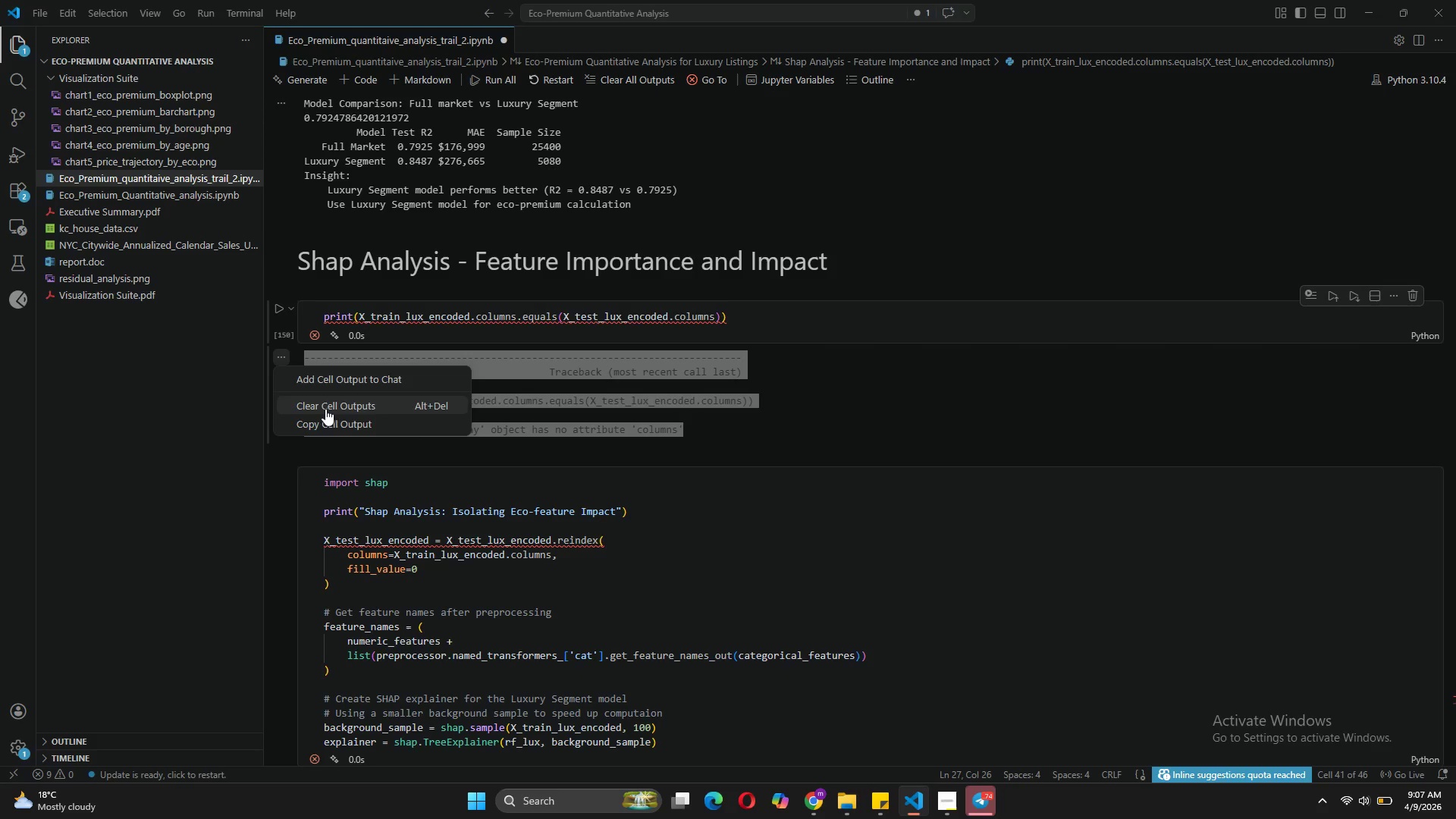 
left_click([333, 424])
 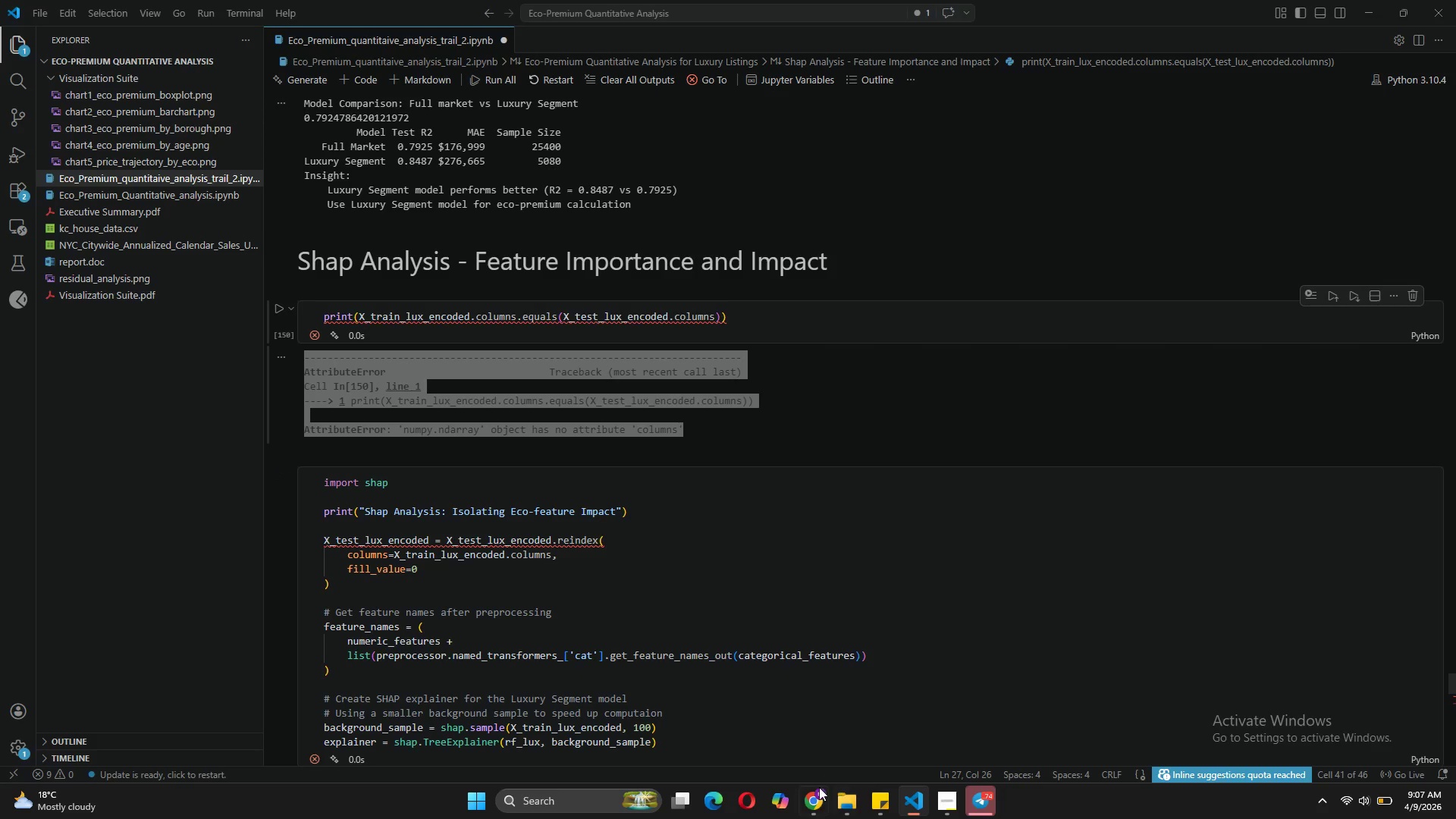 
left_click([810, 802])
 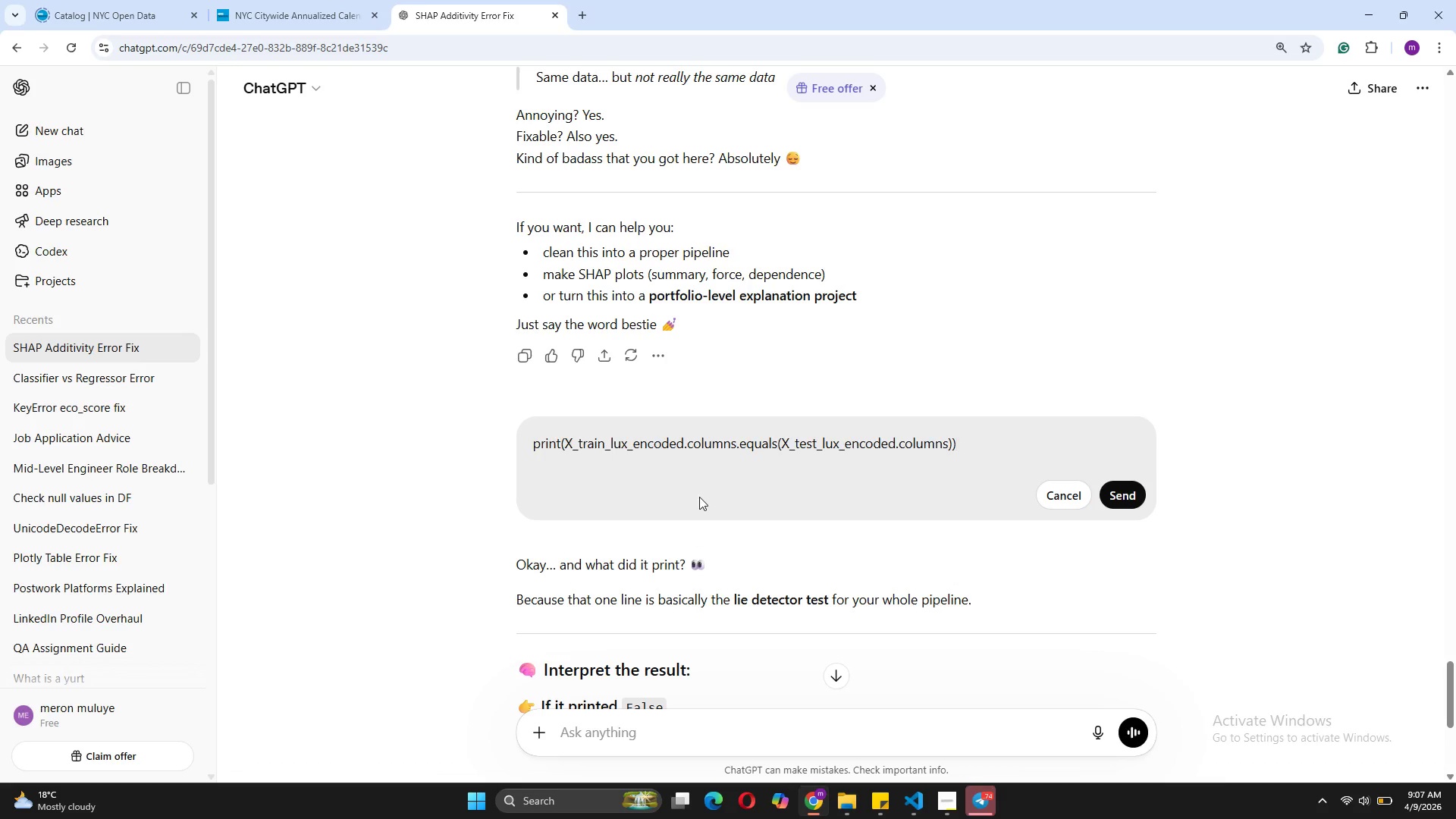 
left_click([699, 497])
 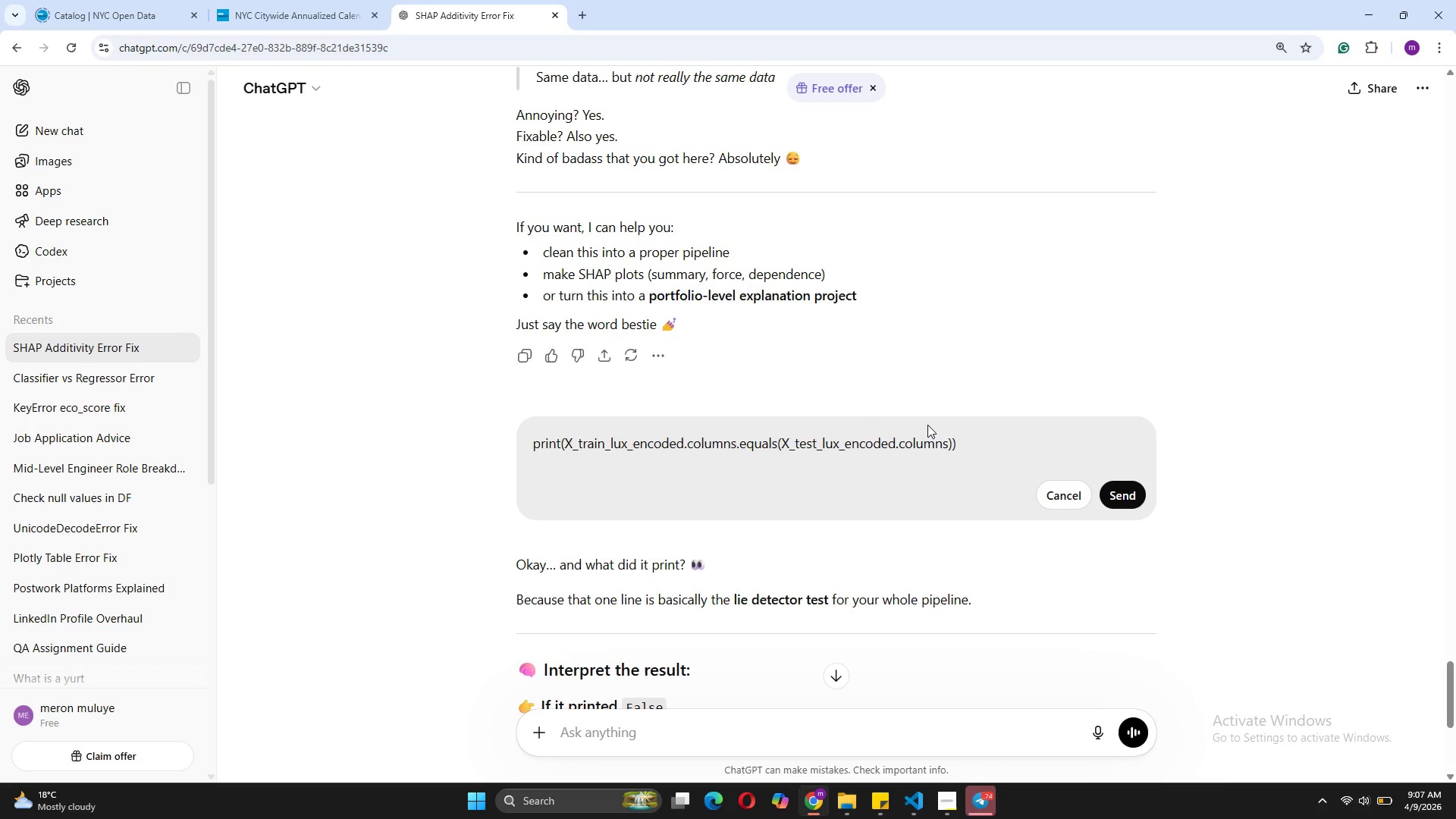 
left_click([976, 449])
 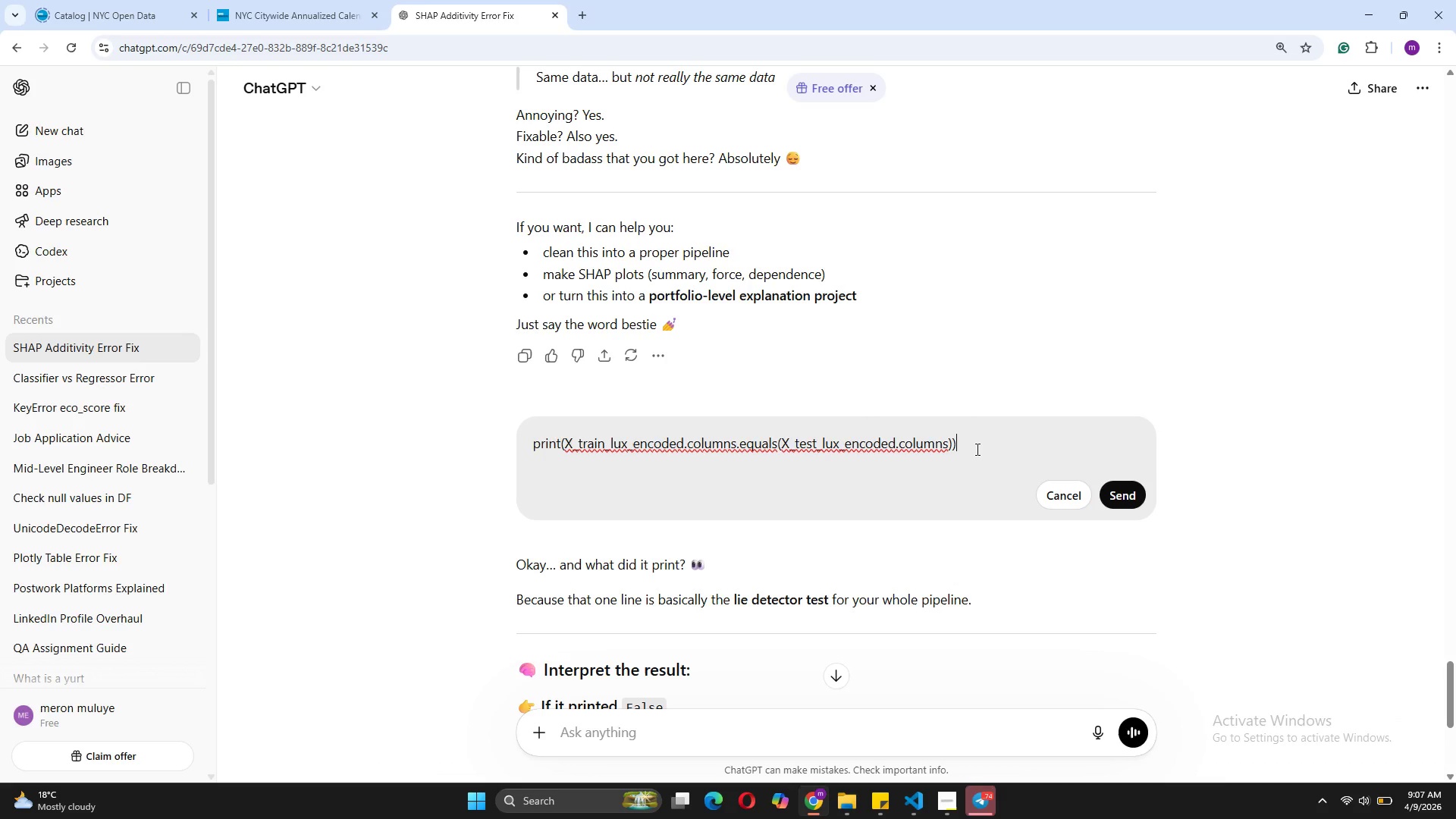 
key(Control+A)
 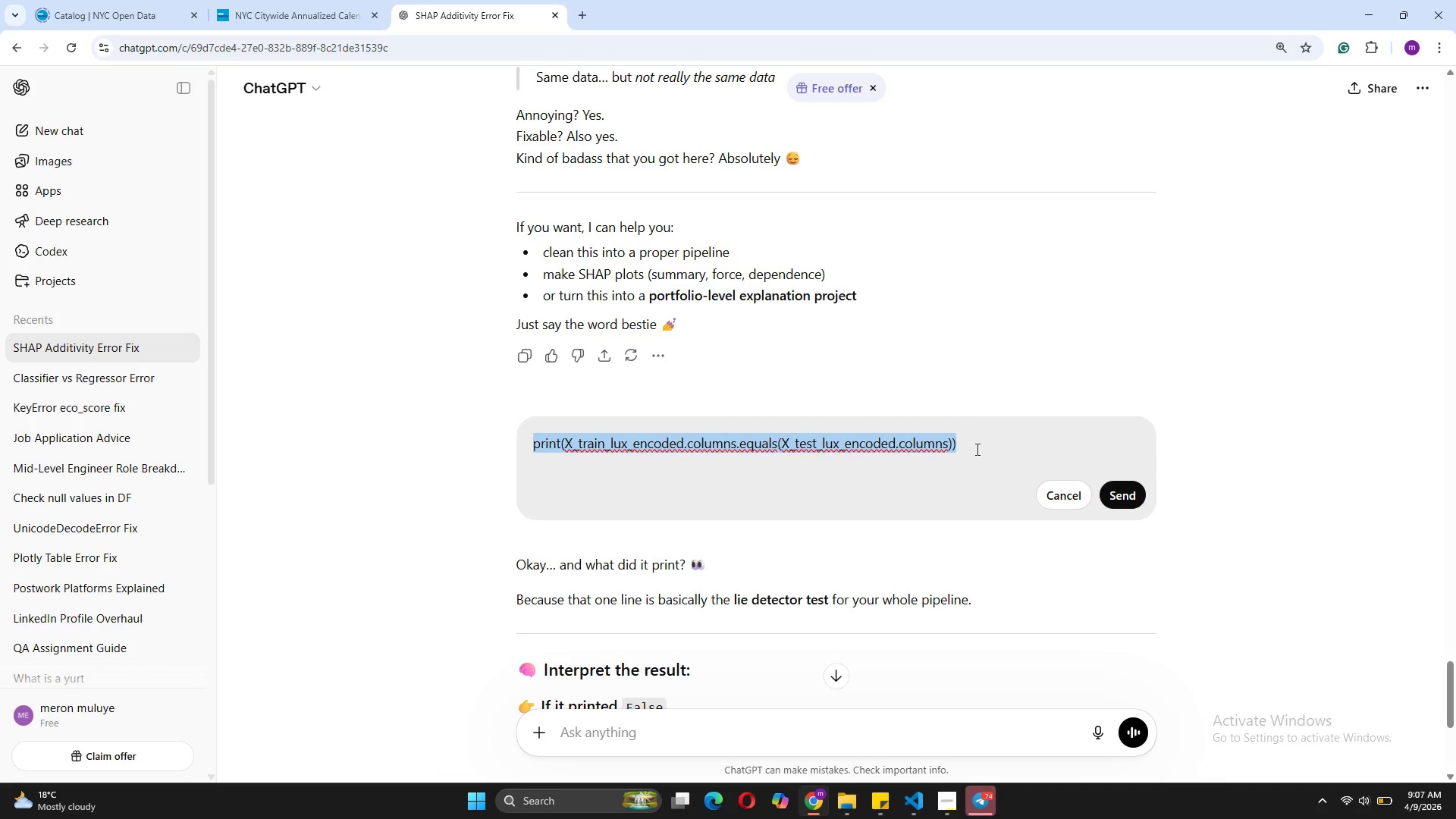 
key(Control+V)
 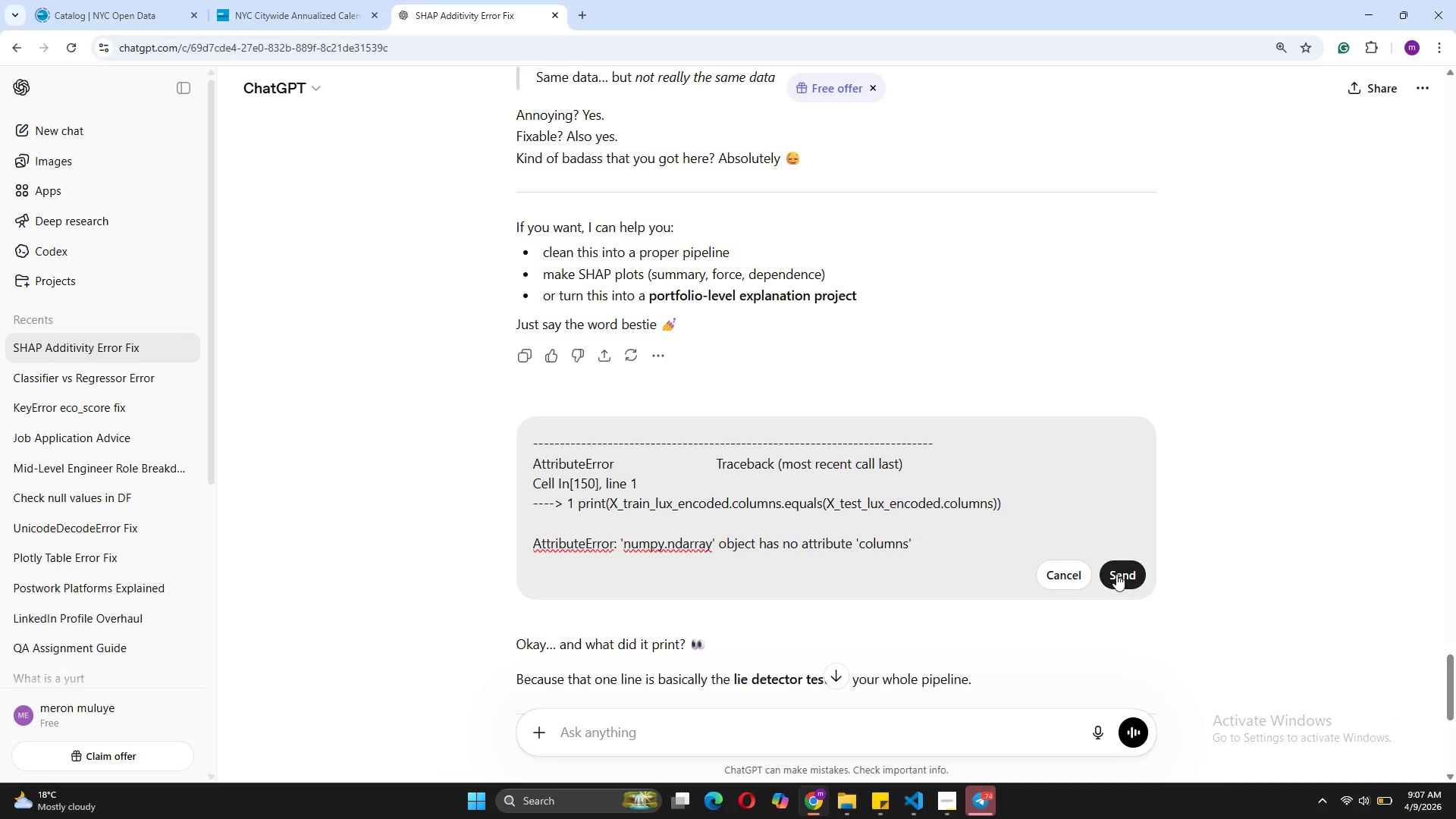 
left_click([1116, 578])
 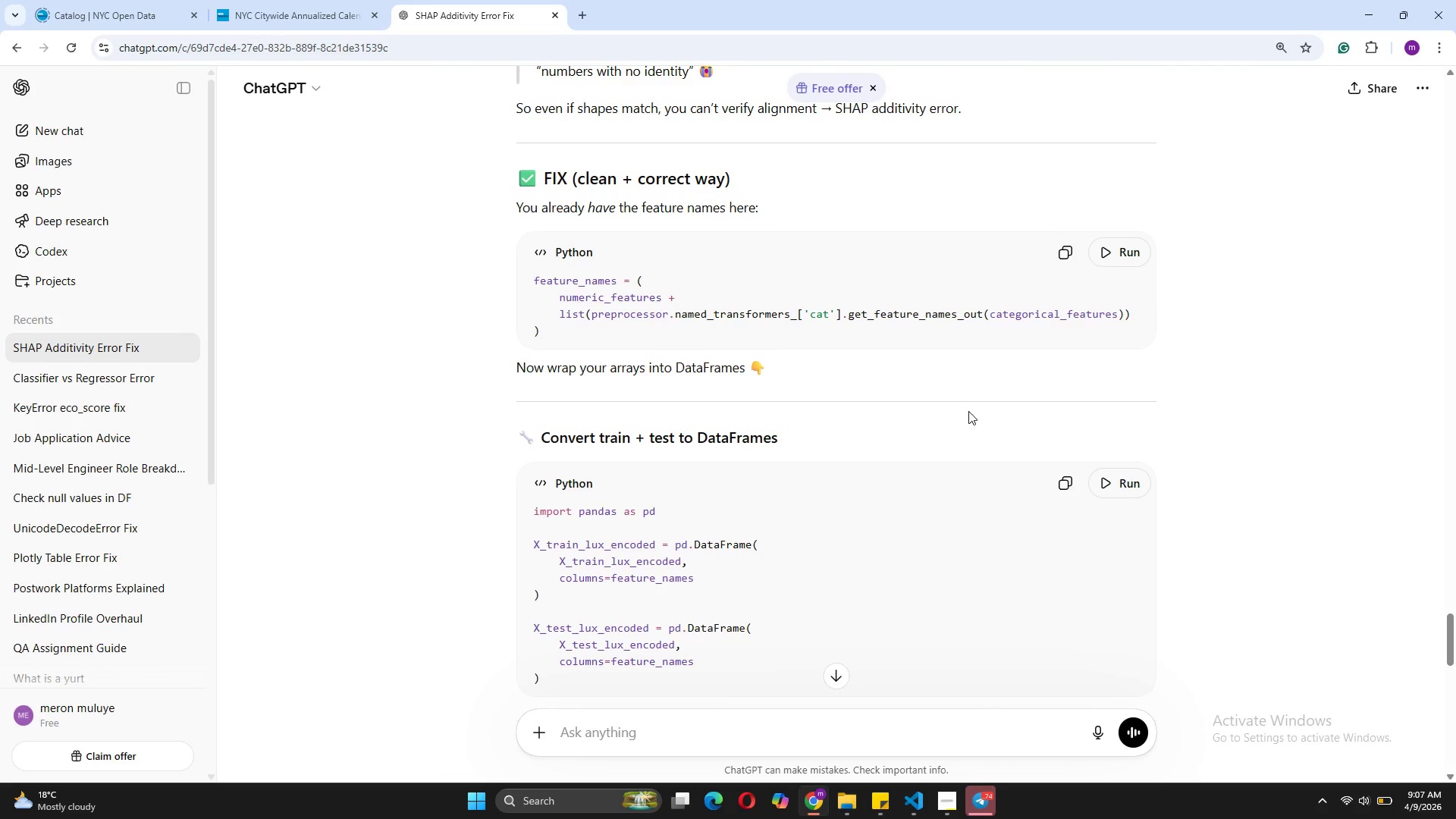 
wait(28.36)
 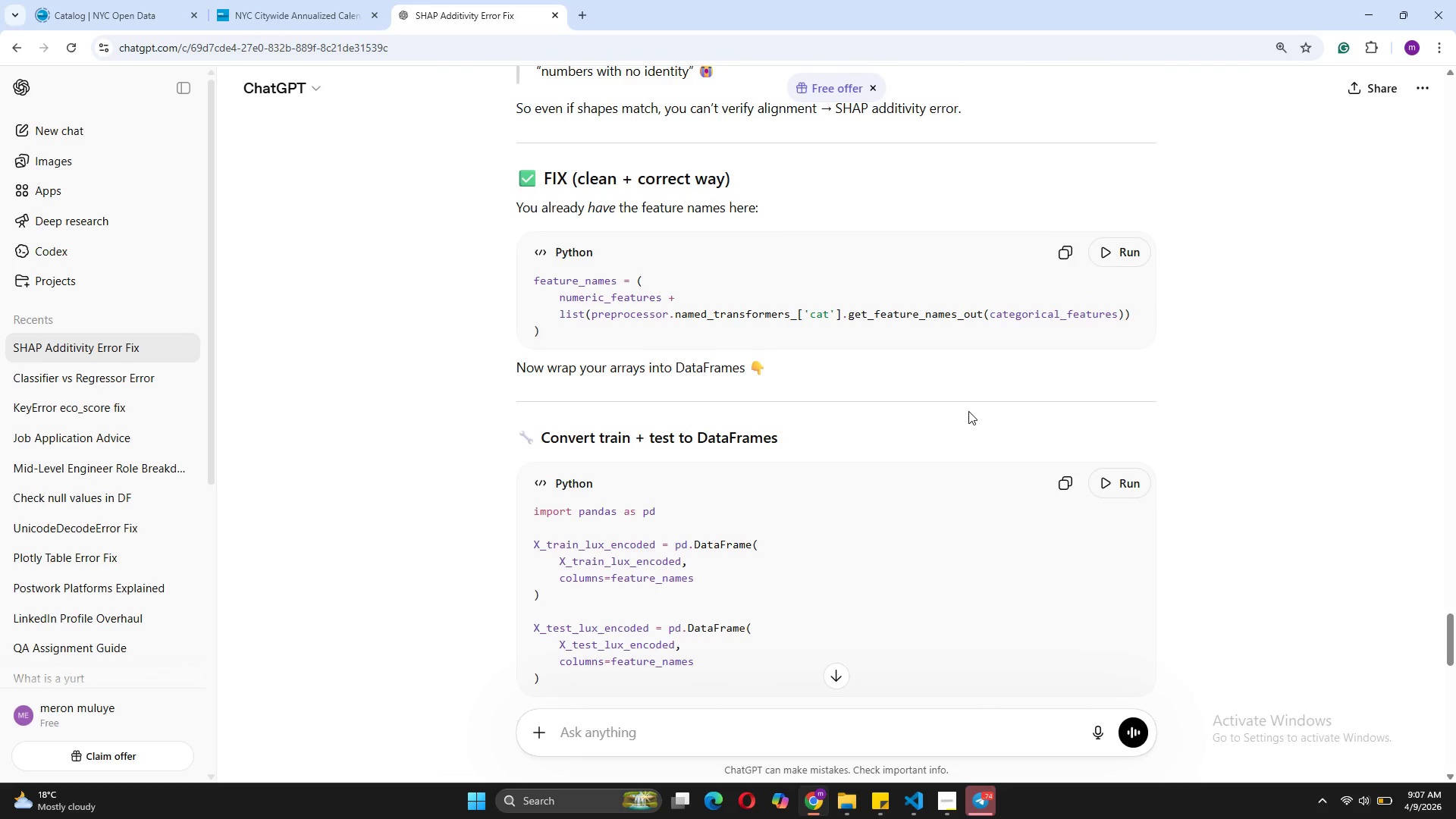 
left_click([1067, 192])
 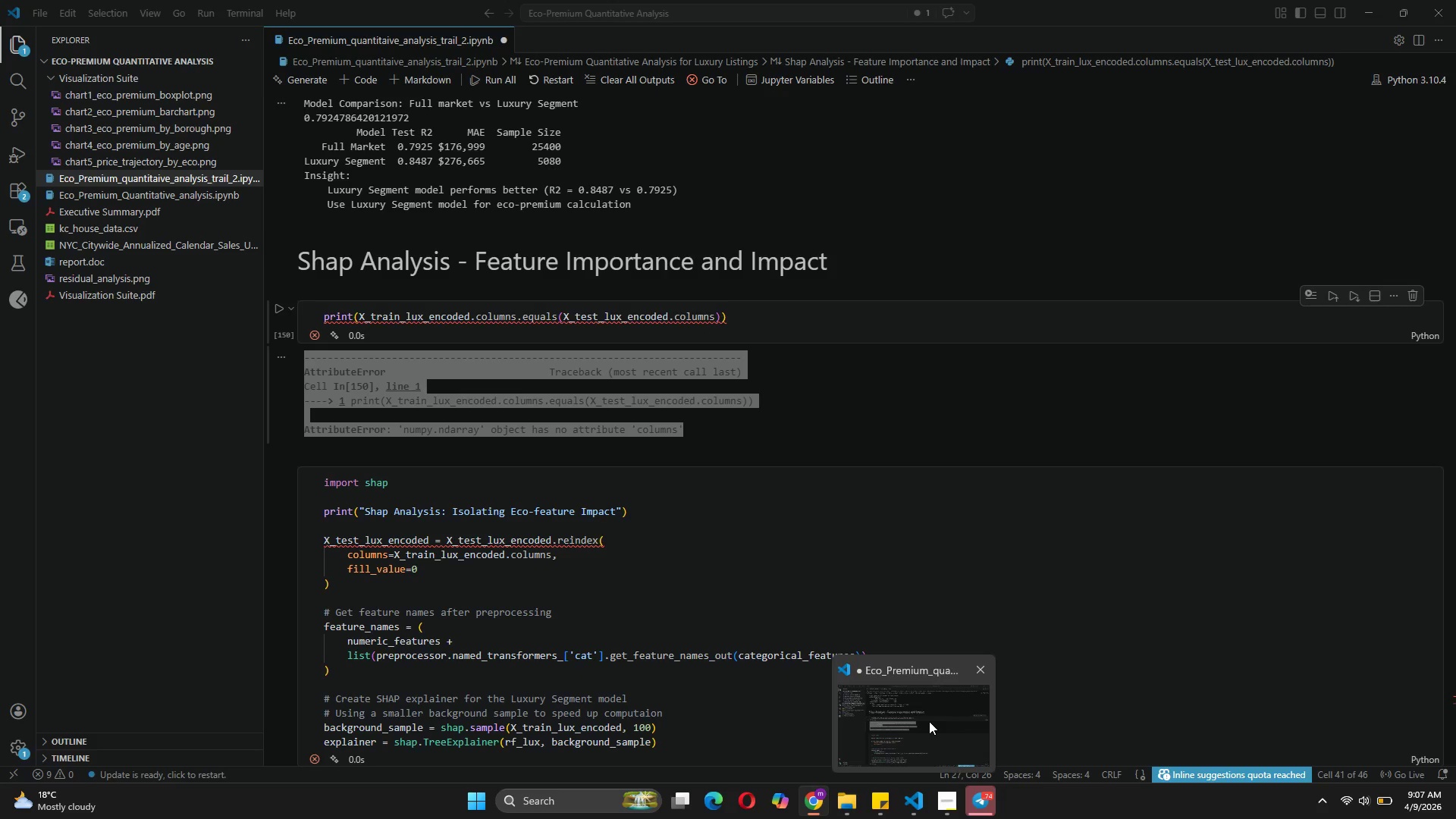 
wait(5.47)
 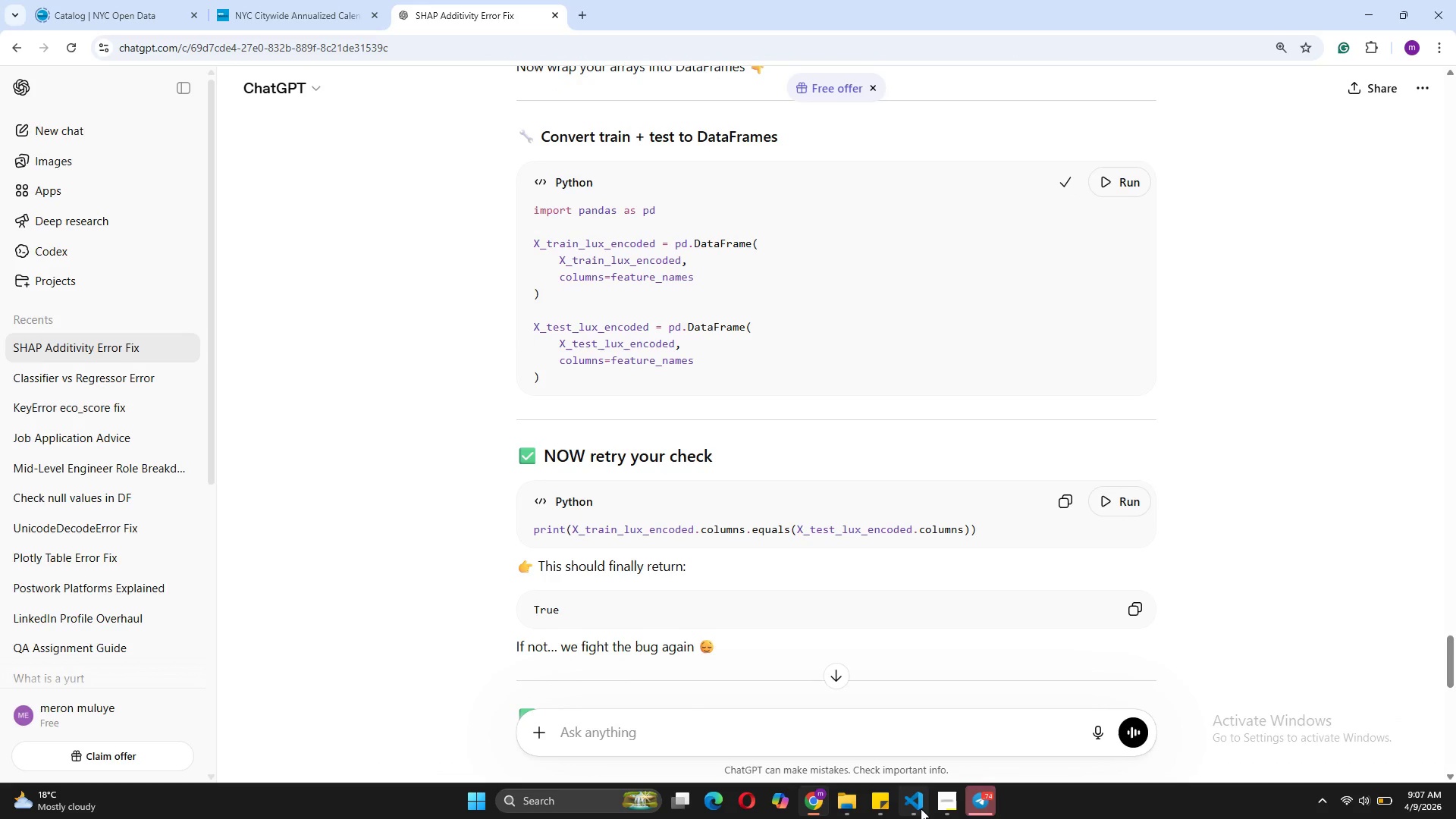 
left_click([929, 721])
 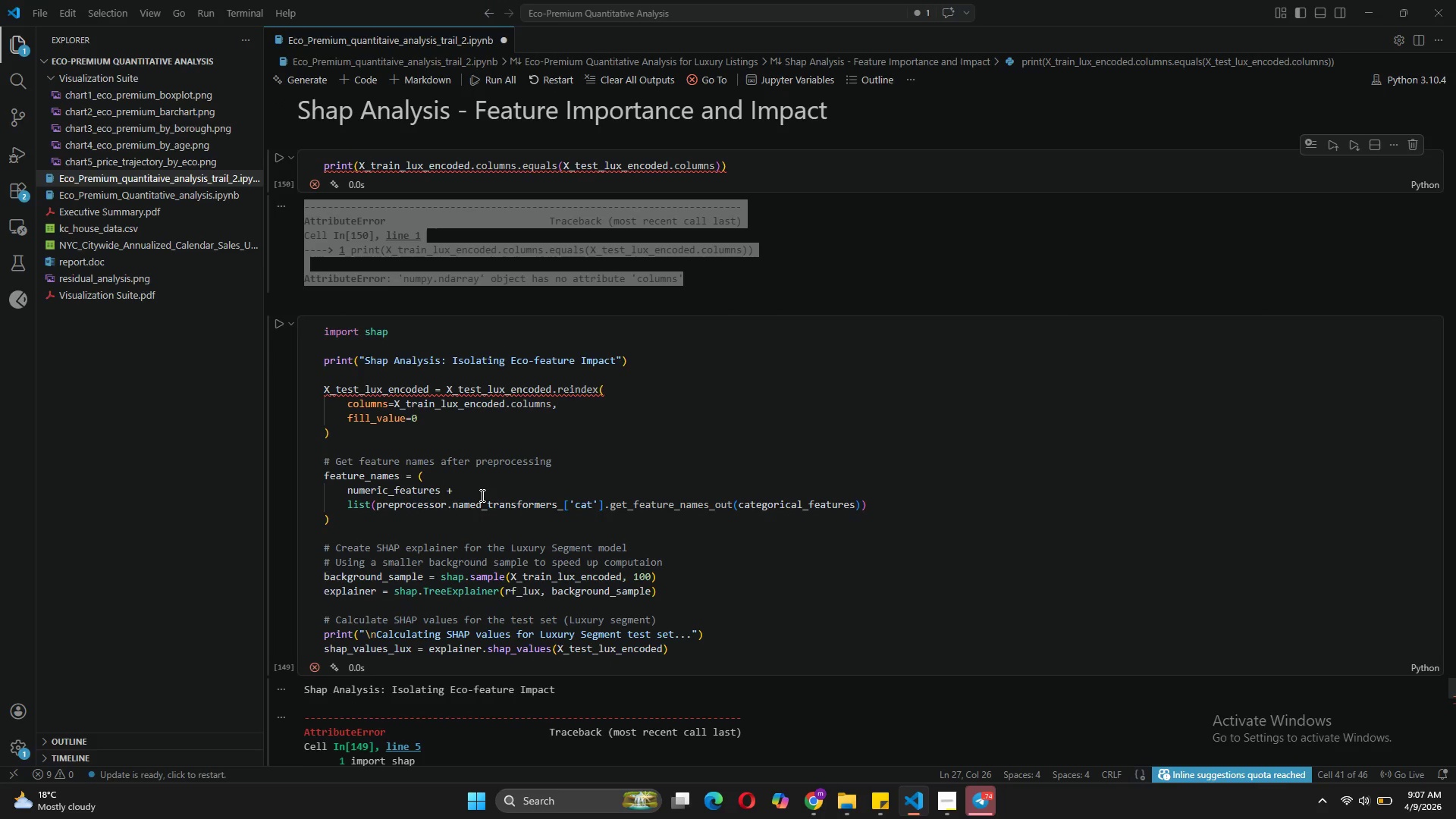 
wait(6.61)
 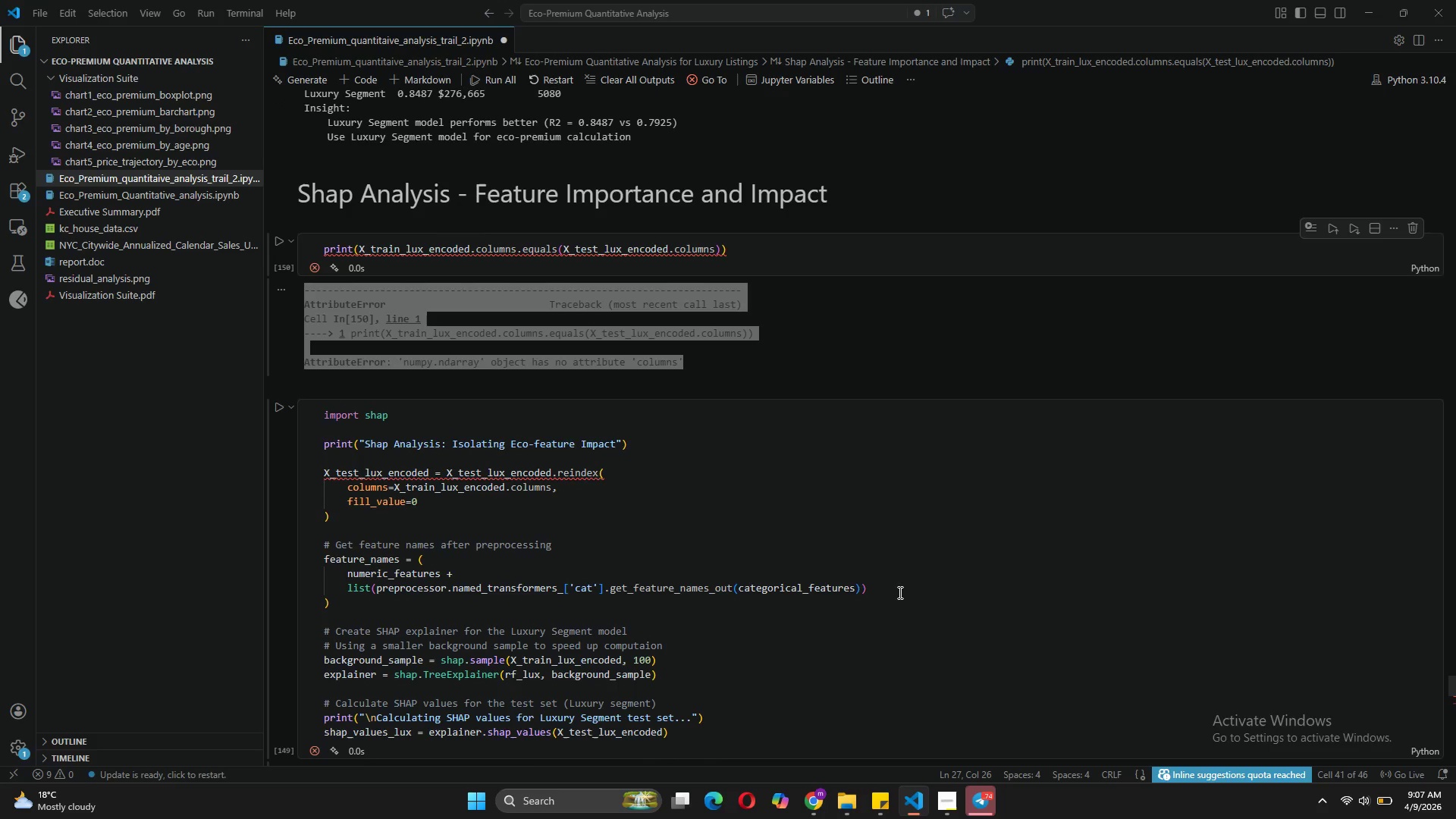 
left_click([386, 521])
 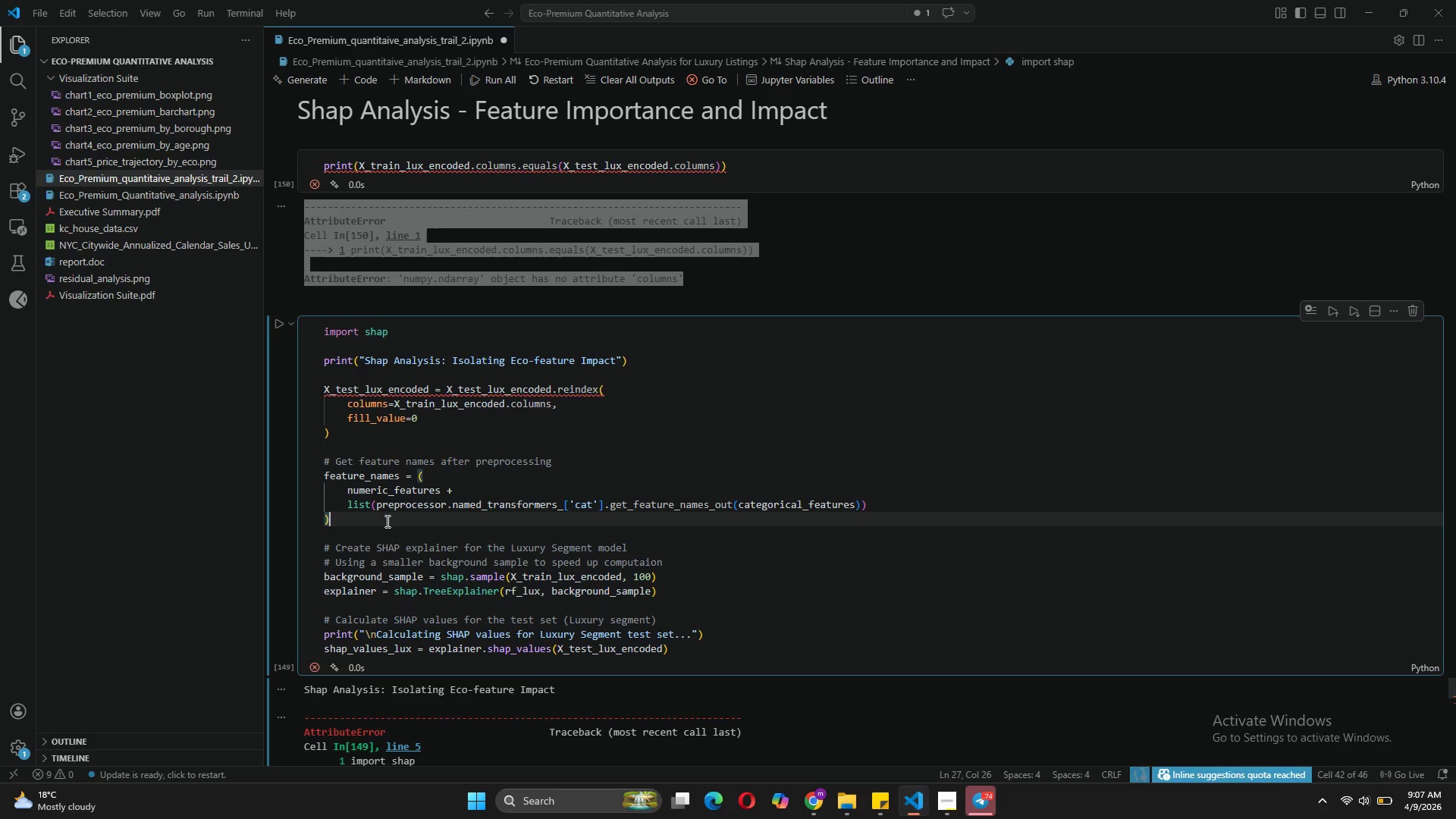 
key(Enter)
 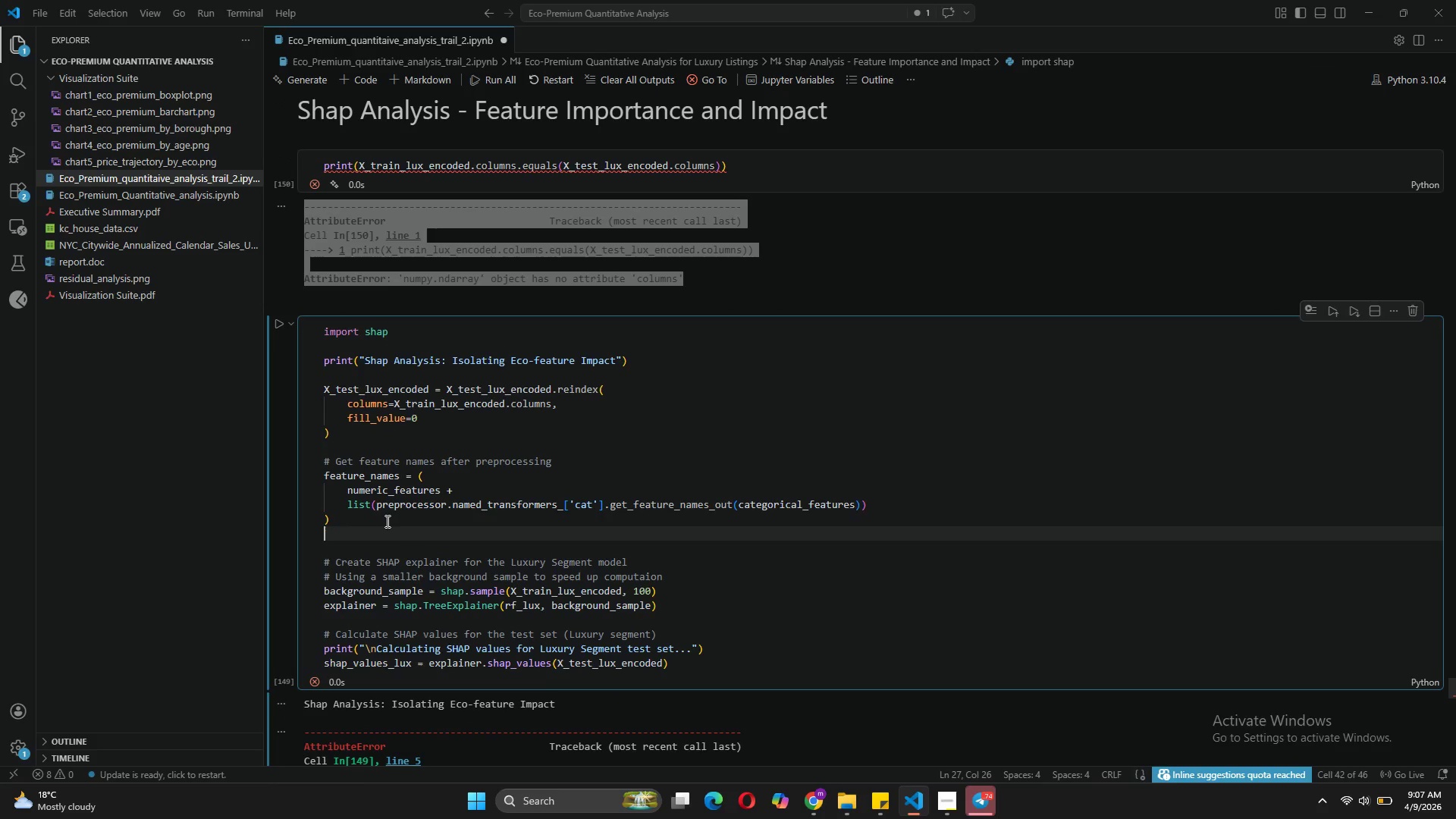 
key(Control+V)
 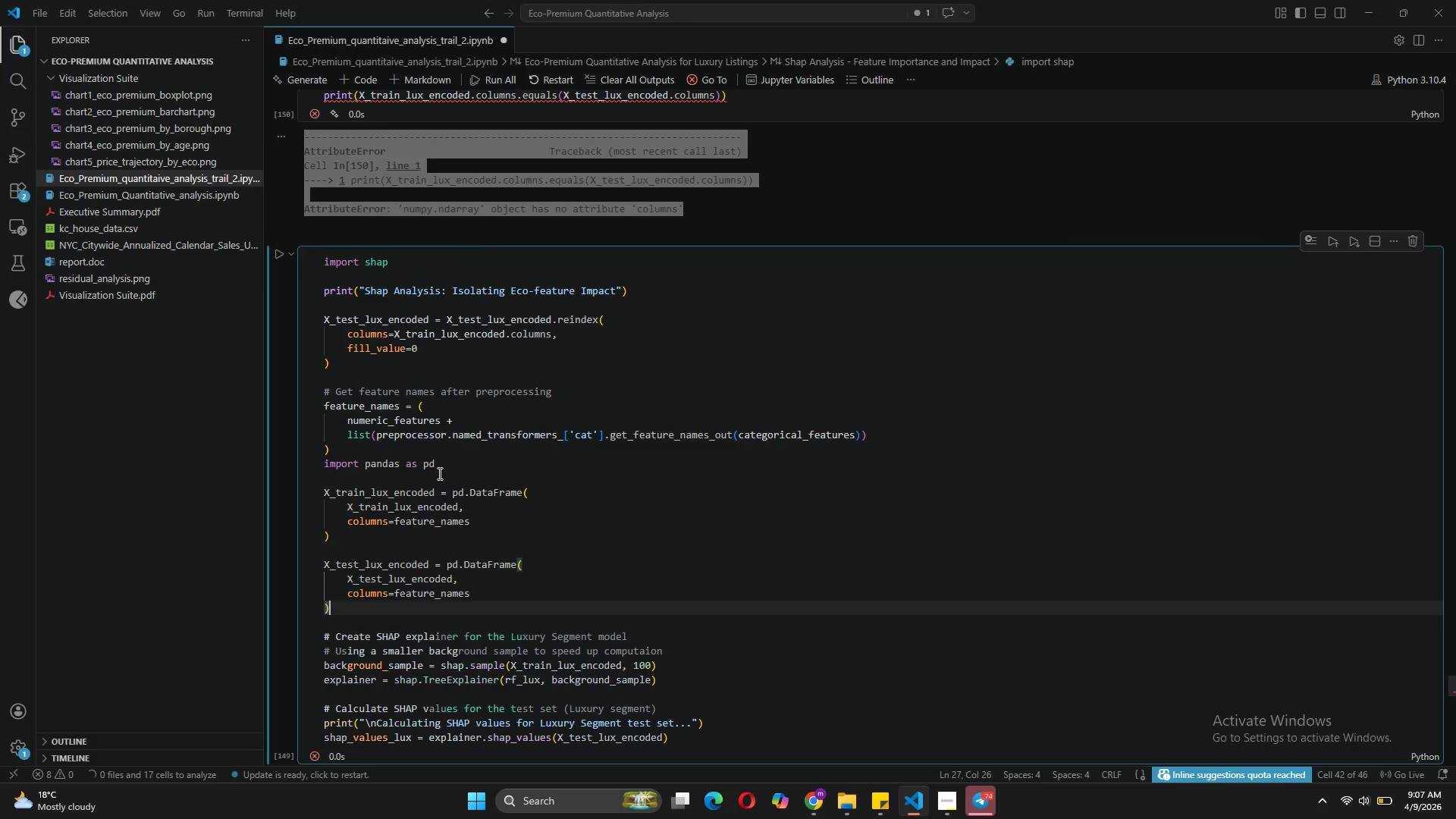 
left_click_drag(start_coordinate=[443, 463], to_coordinate=[310, 462])
 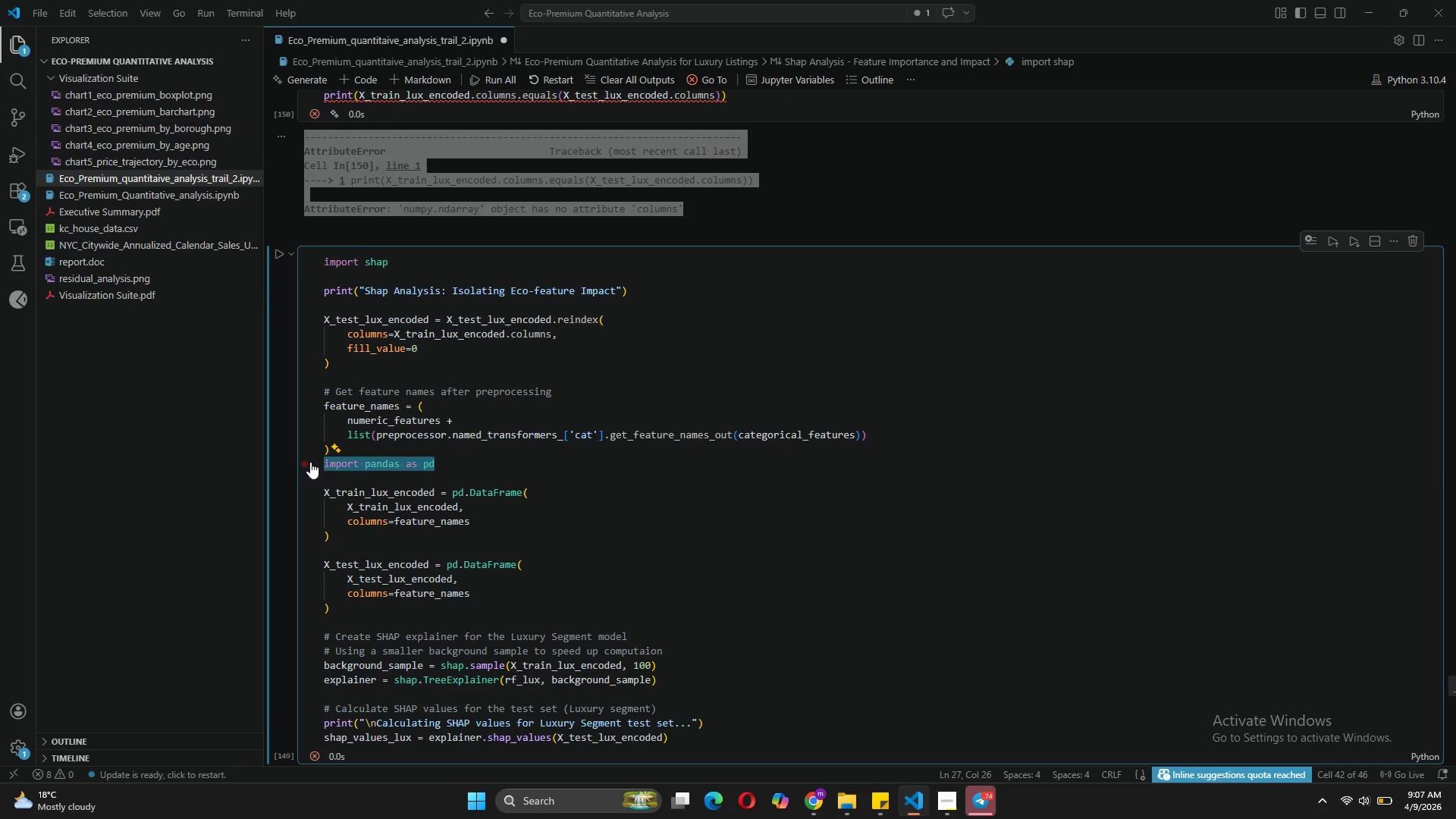 
key(Backspace)
 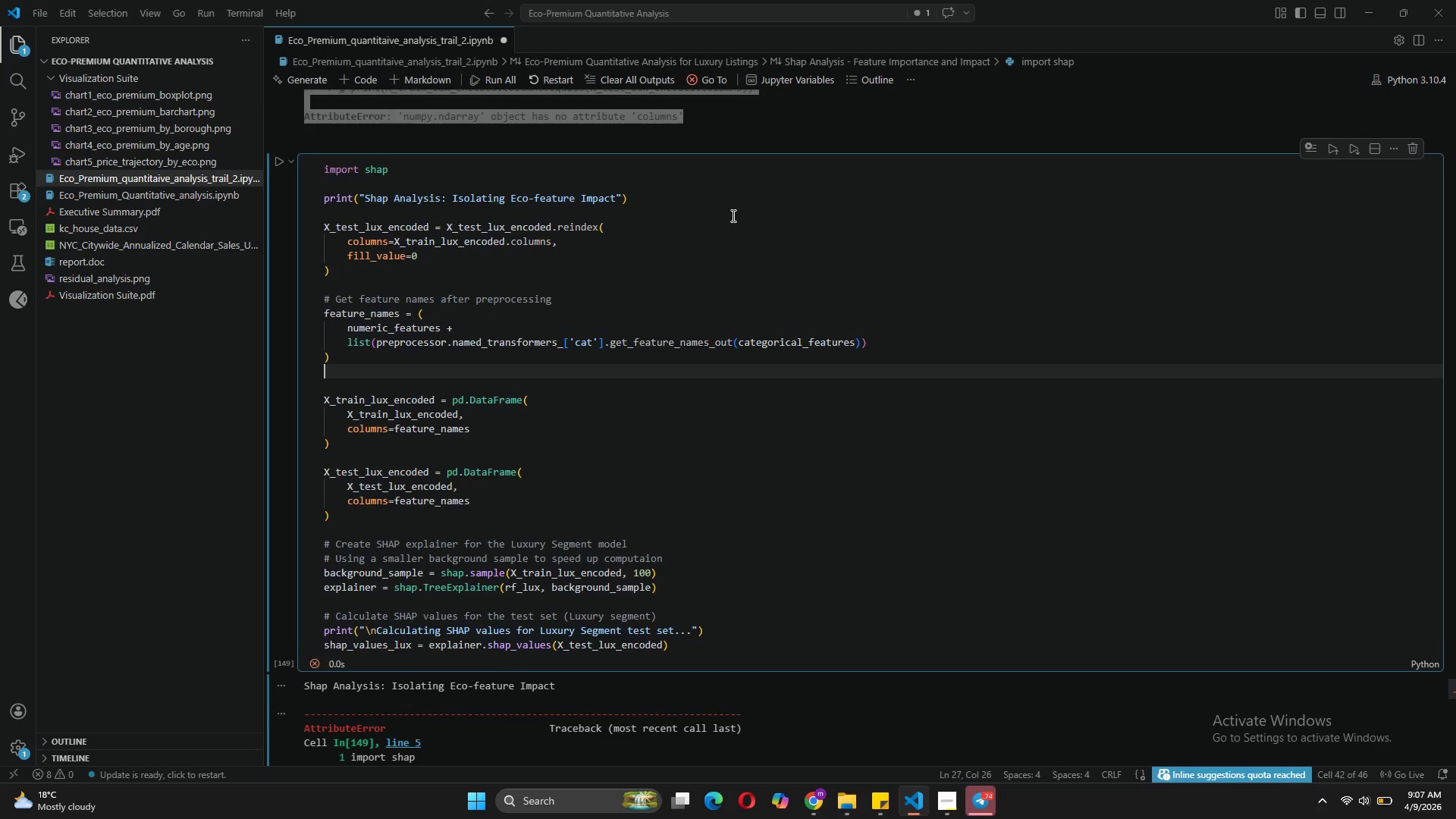 
left_click([746, 118])
 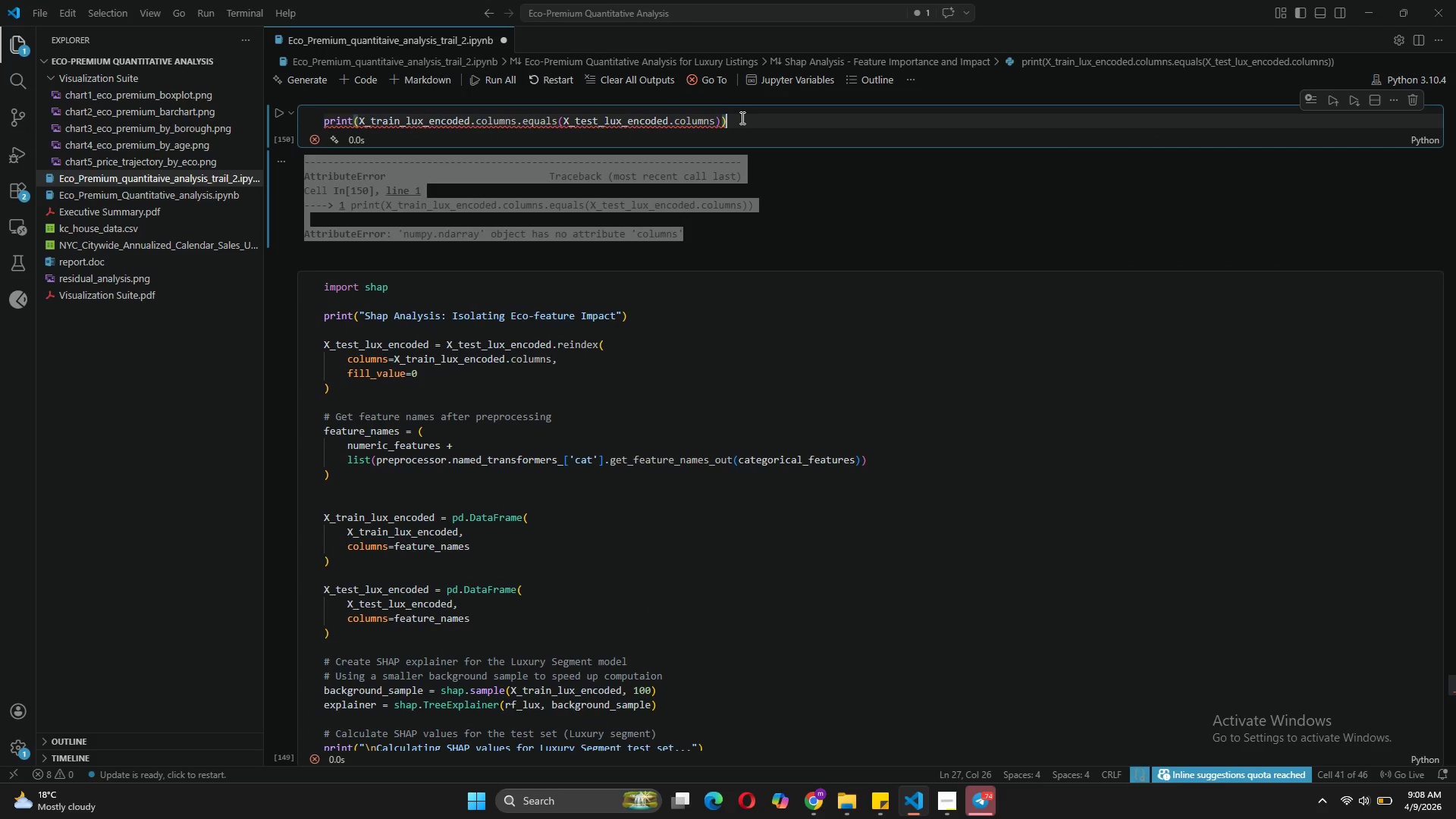 
left_click_drag(start_coordinate=[741, 118], to_coordinate=[315, 119])
 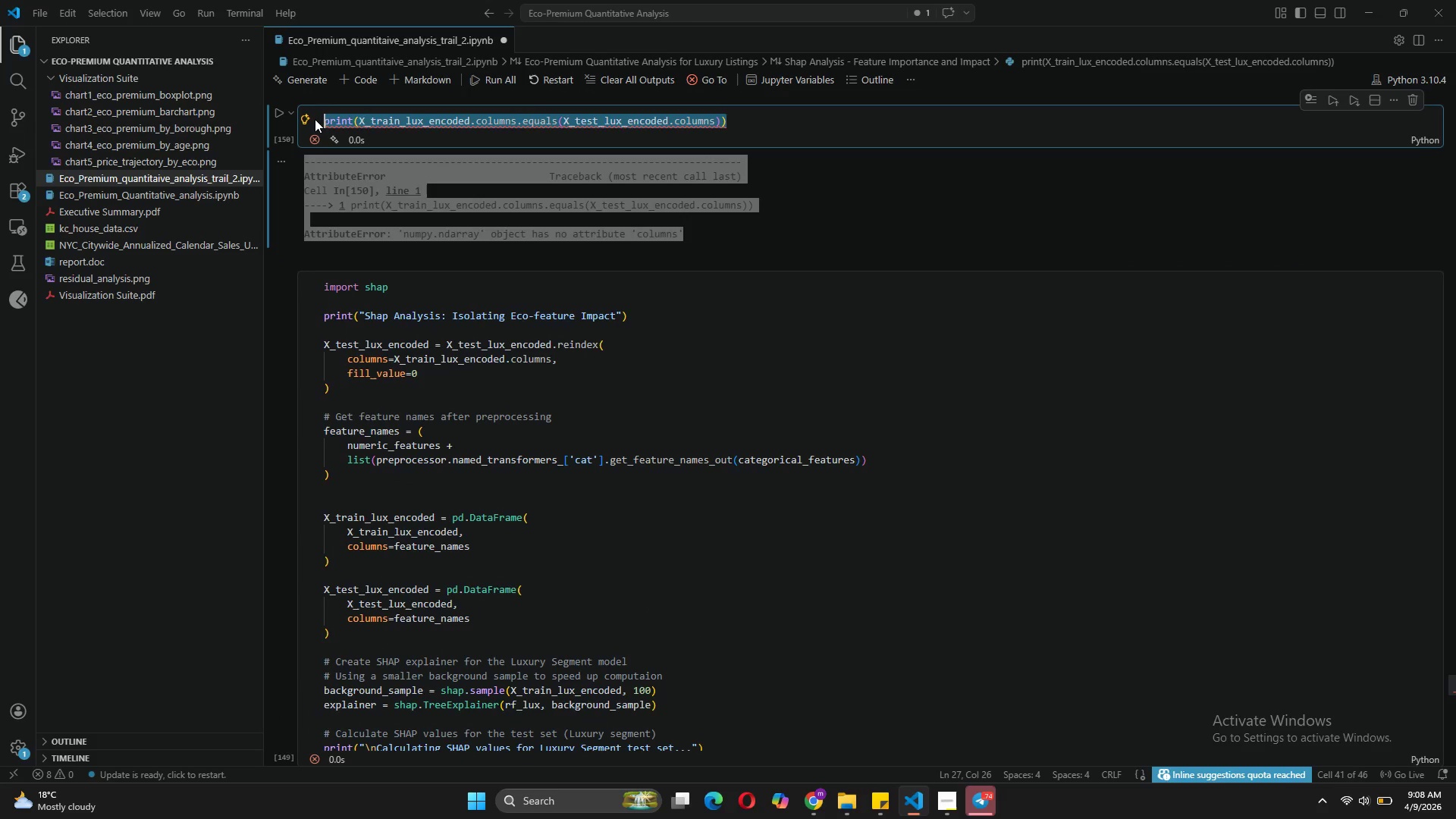 
key(Control+C)
 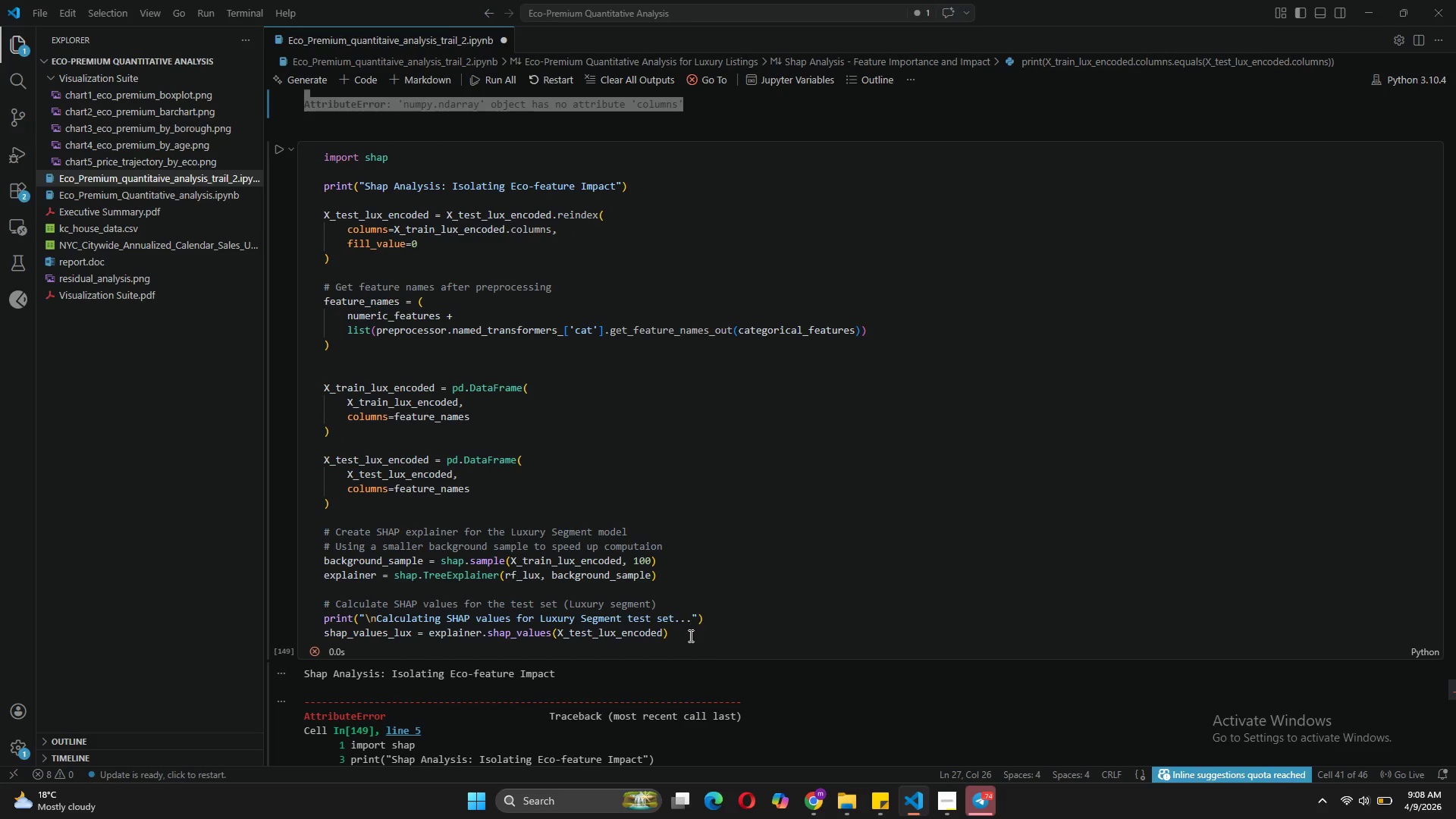 
left_click_drag(start_coordinate=[676, 642], to_coordinate=[320, 534])
 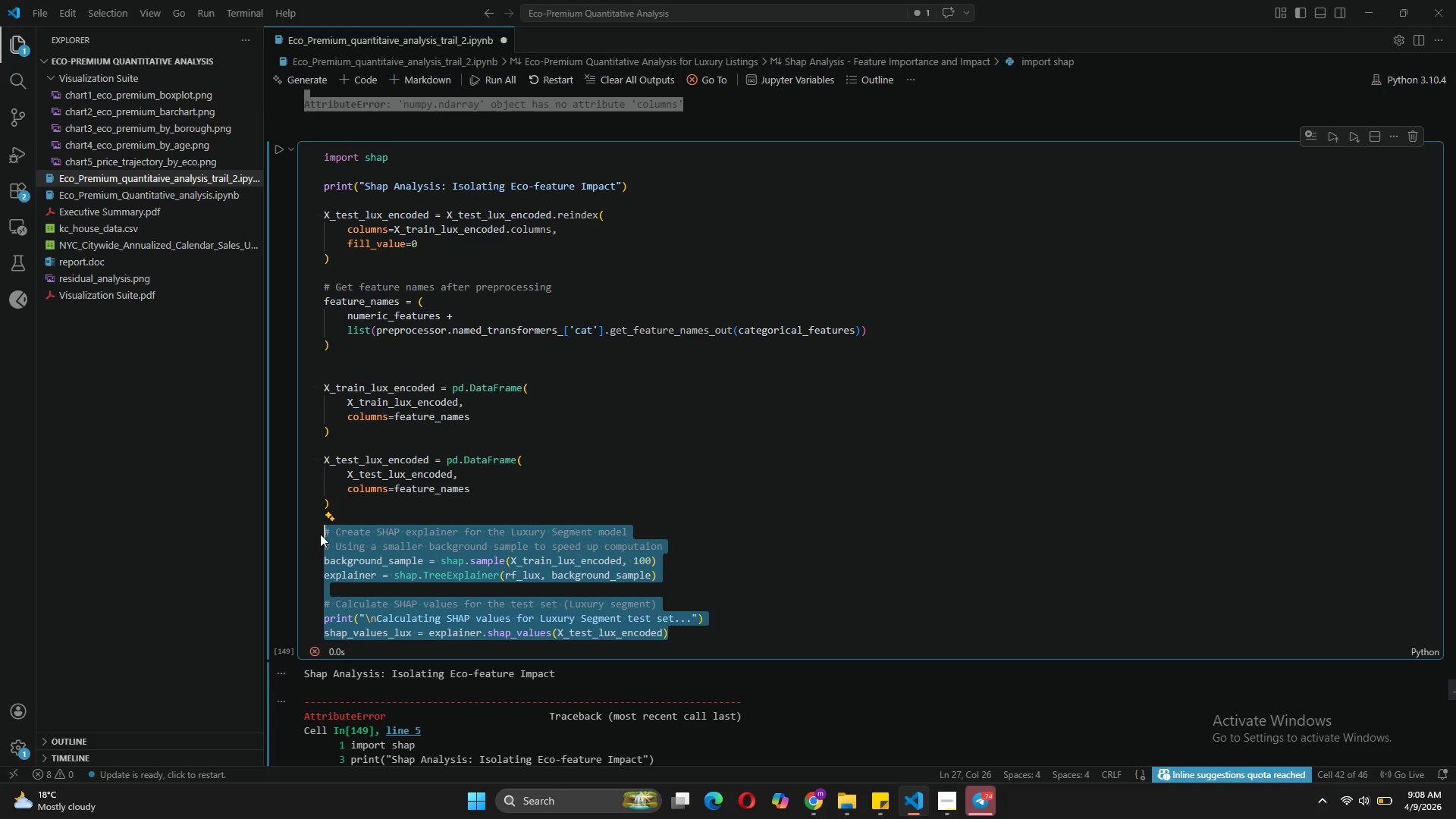 
key(Control+Slash)
 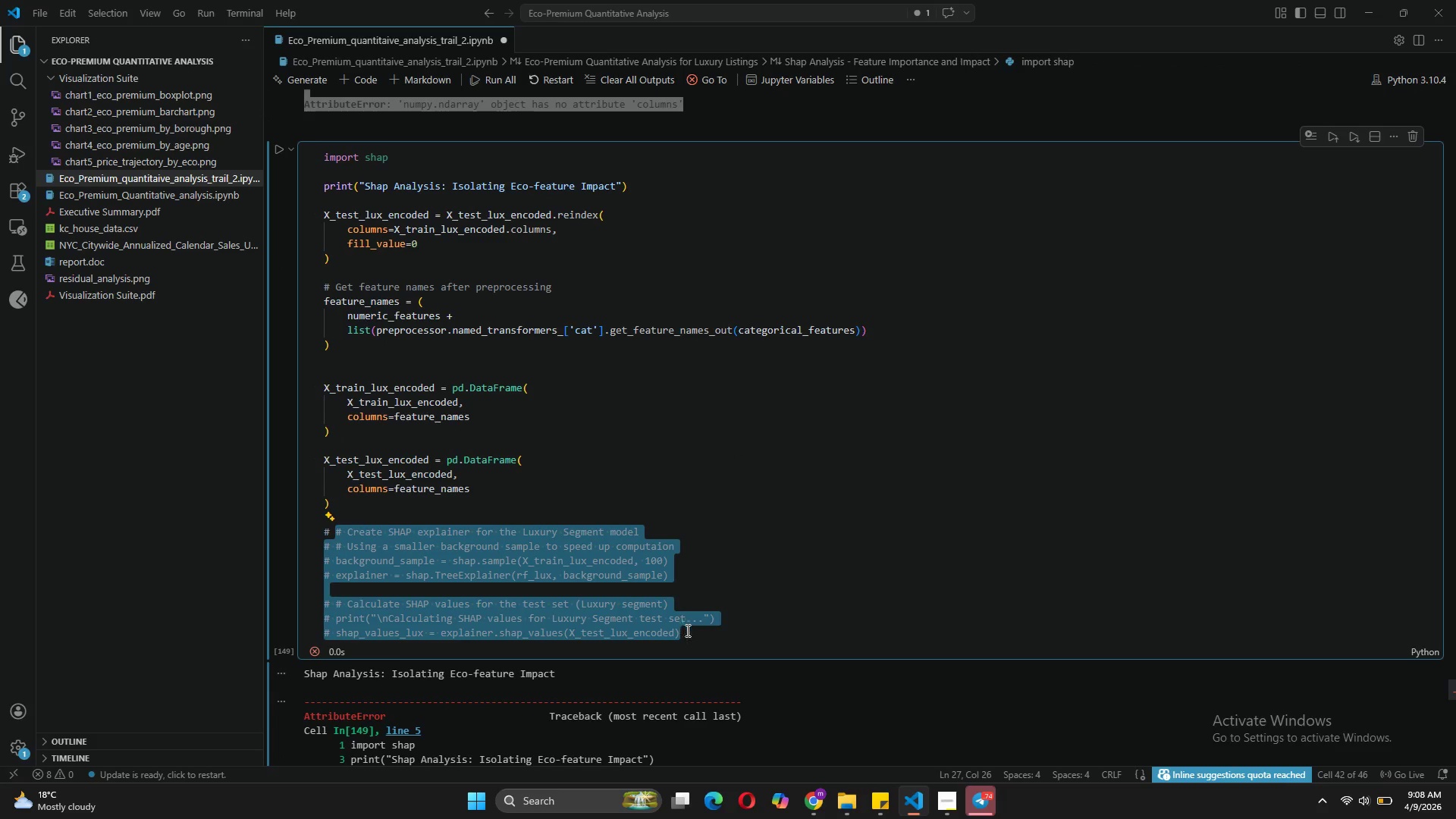 
left_click([686, 635])
 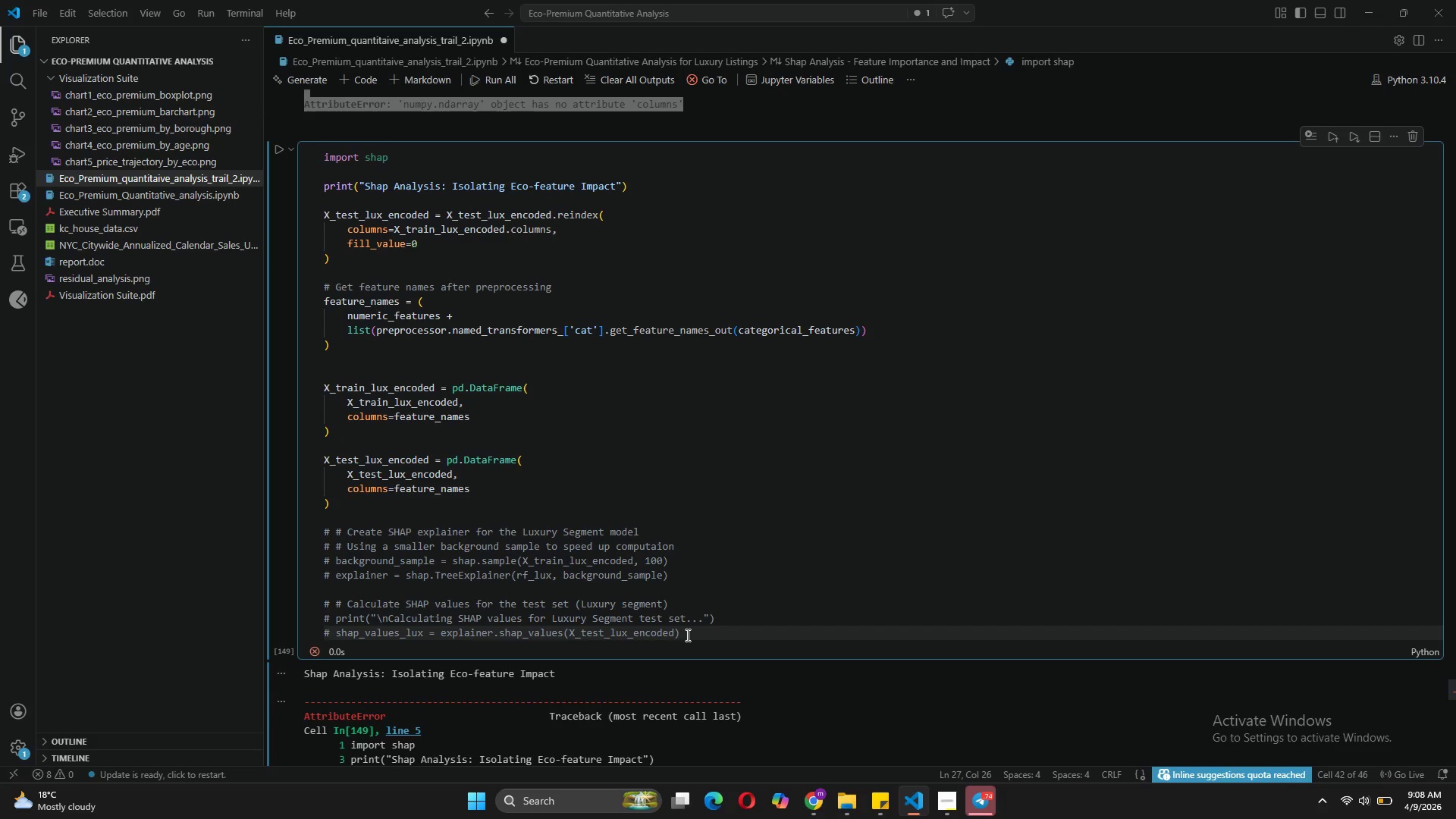 
key(Enter)
 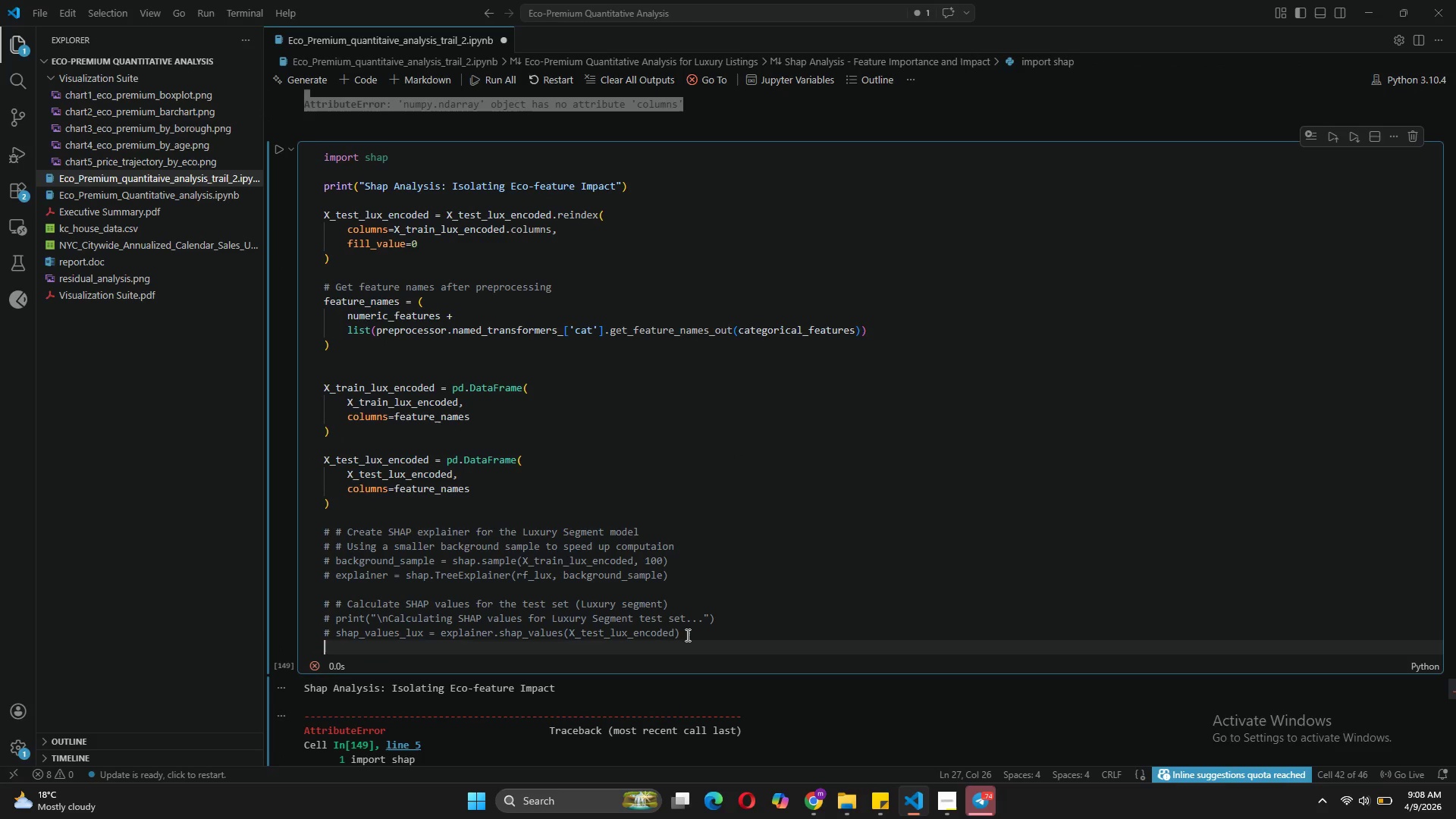 
key(Control+V)
 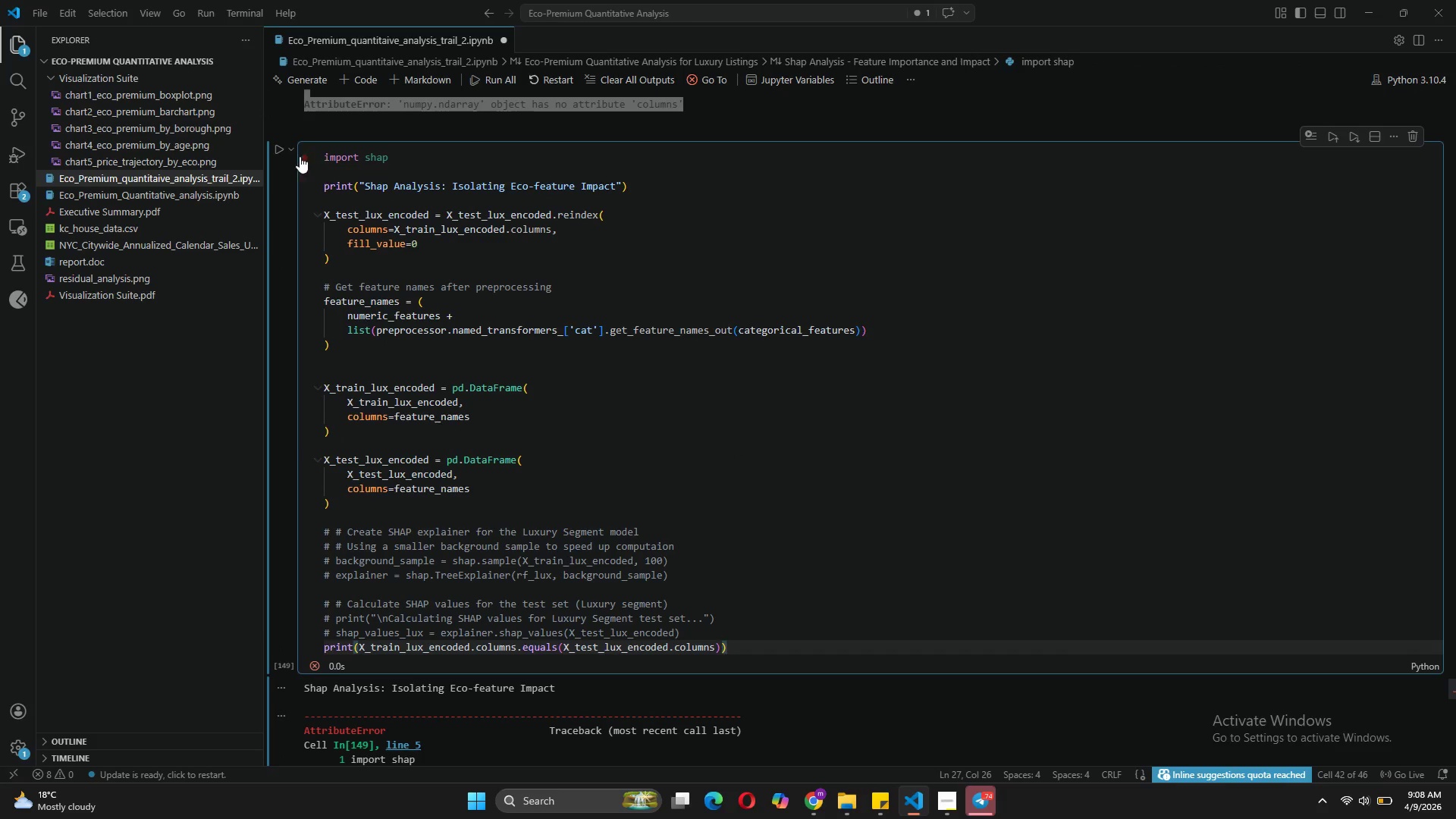 
left_click([281, 153])
 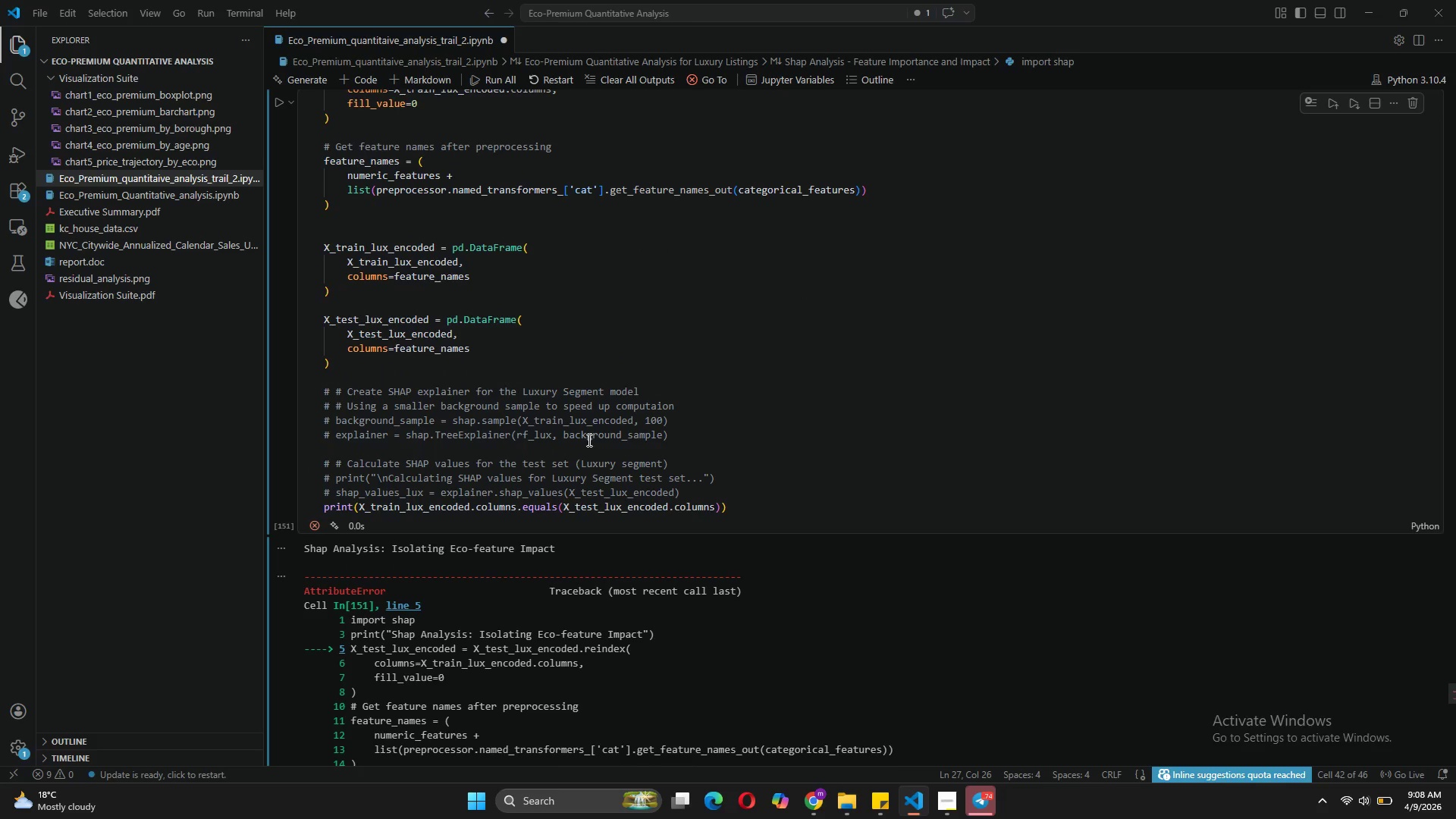 
wait(11.53)
 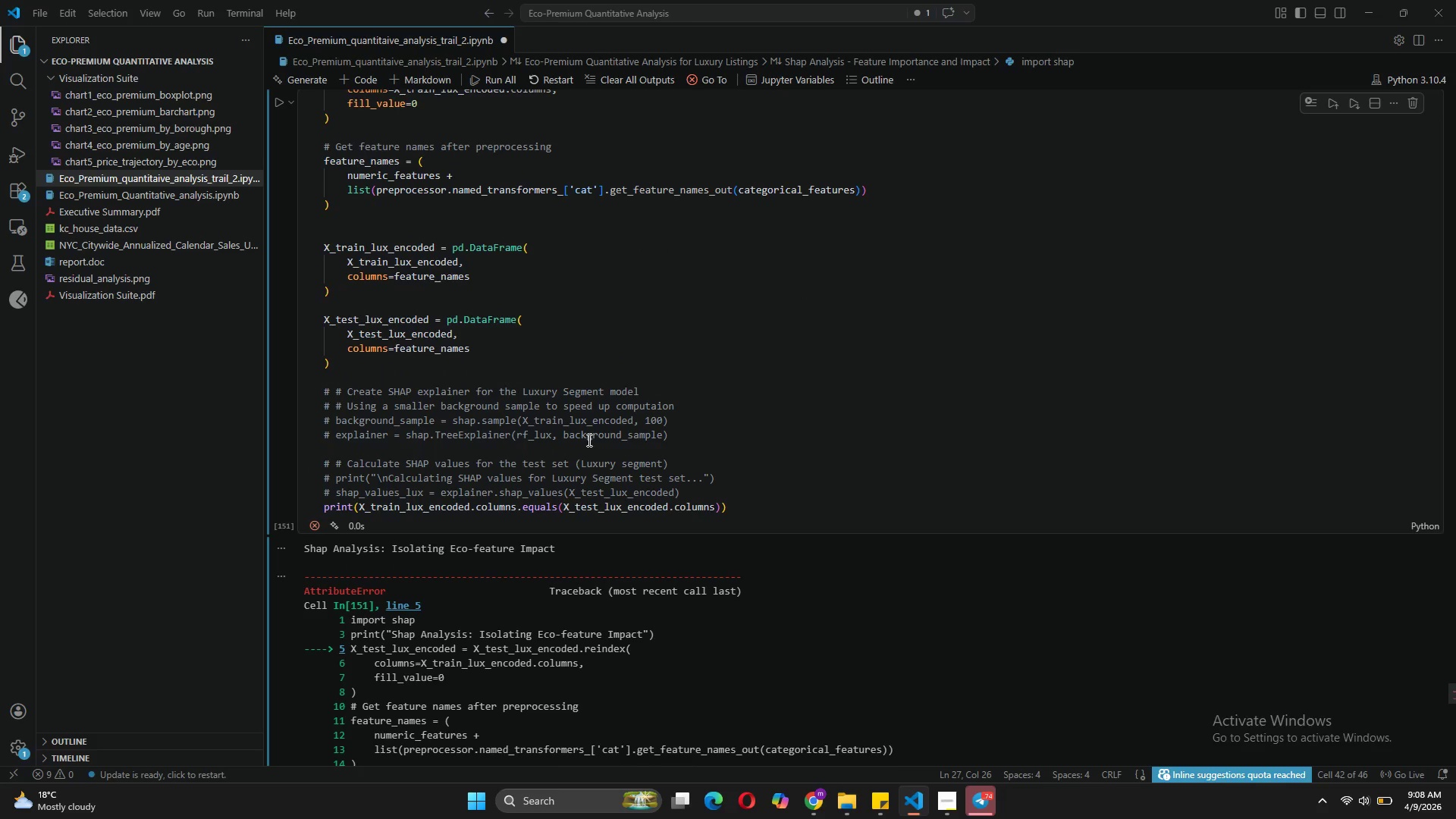 
left_click_drag(start_coordinate=[342, 188], to_coordinate=[301, 146])
 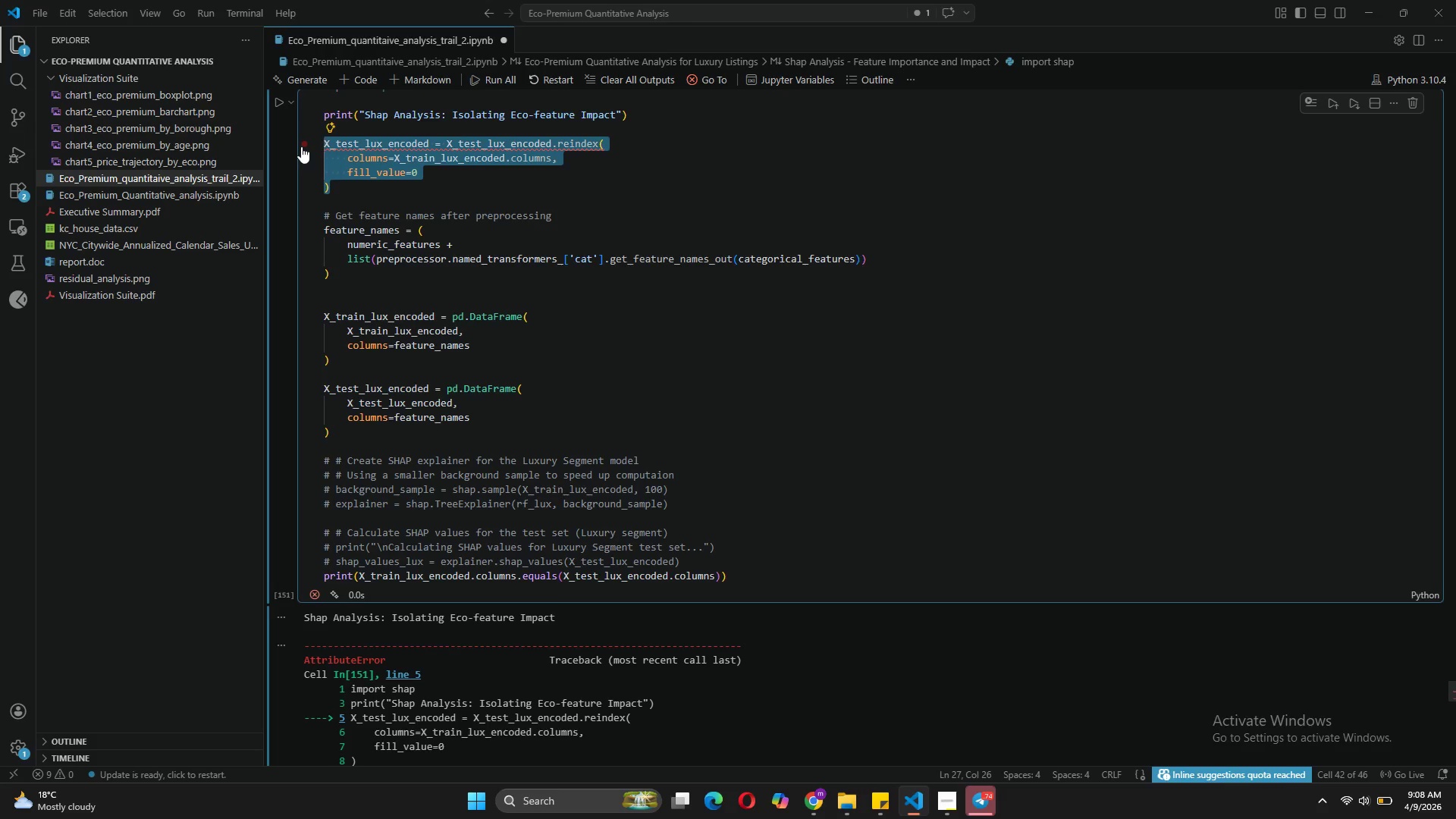 
key(Backspace)
 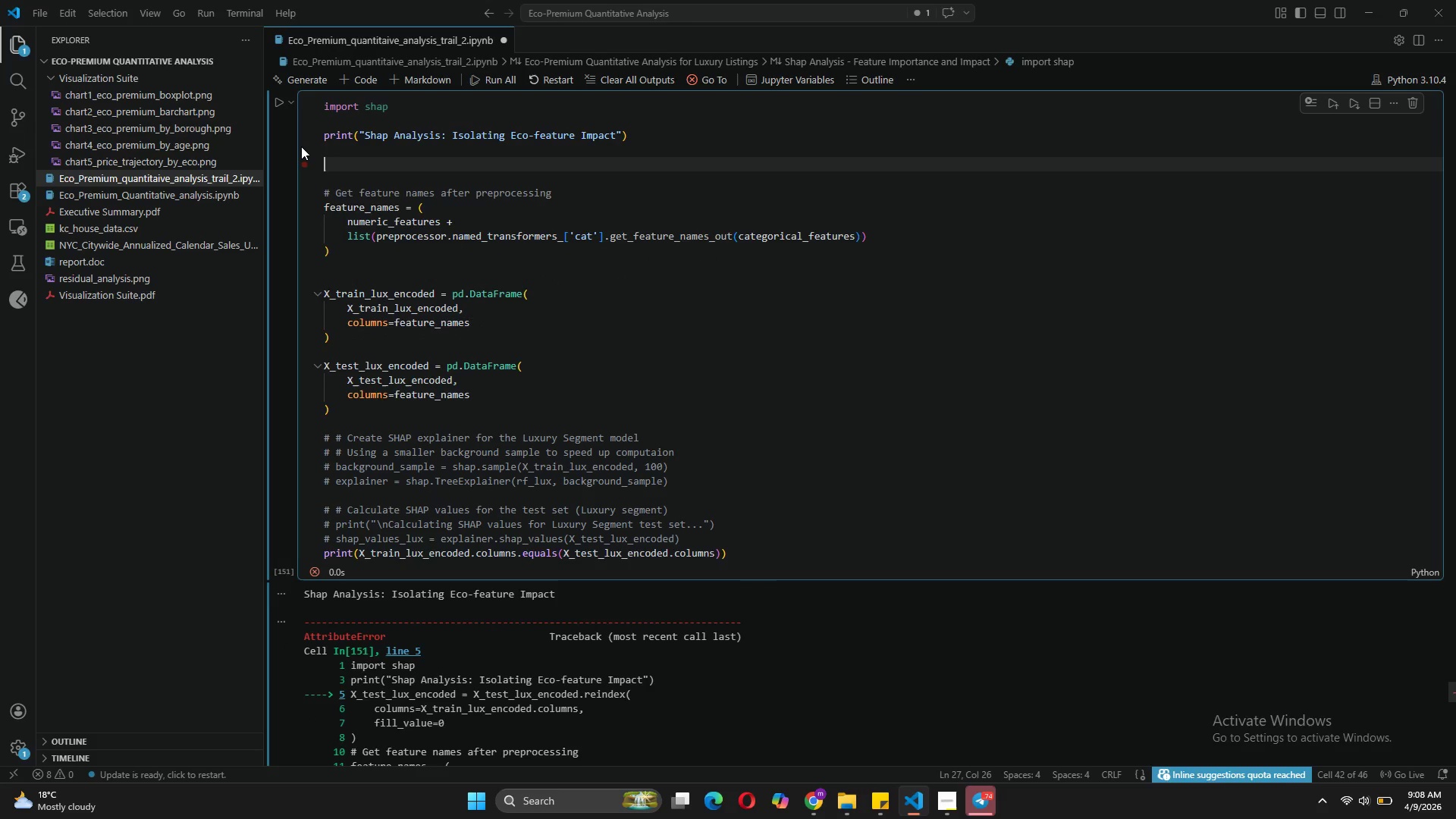 
key(Backspace)
 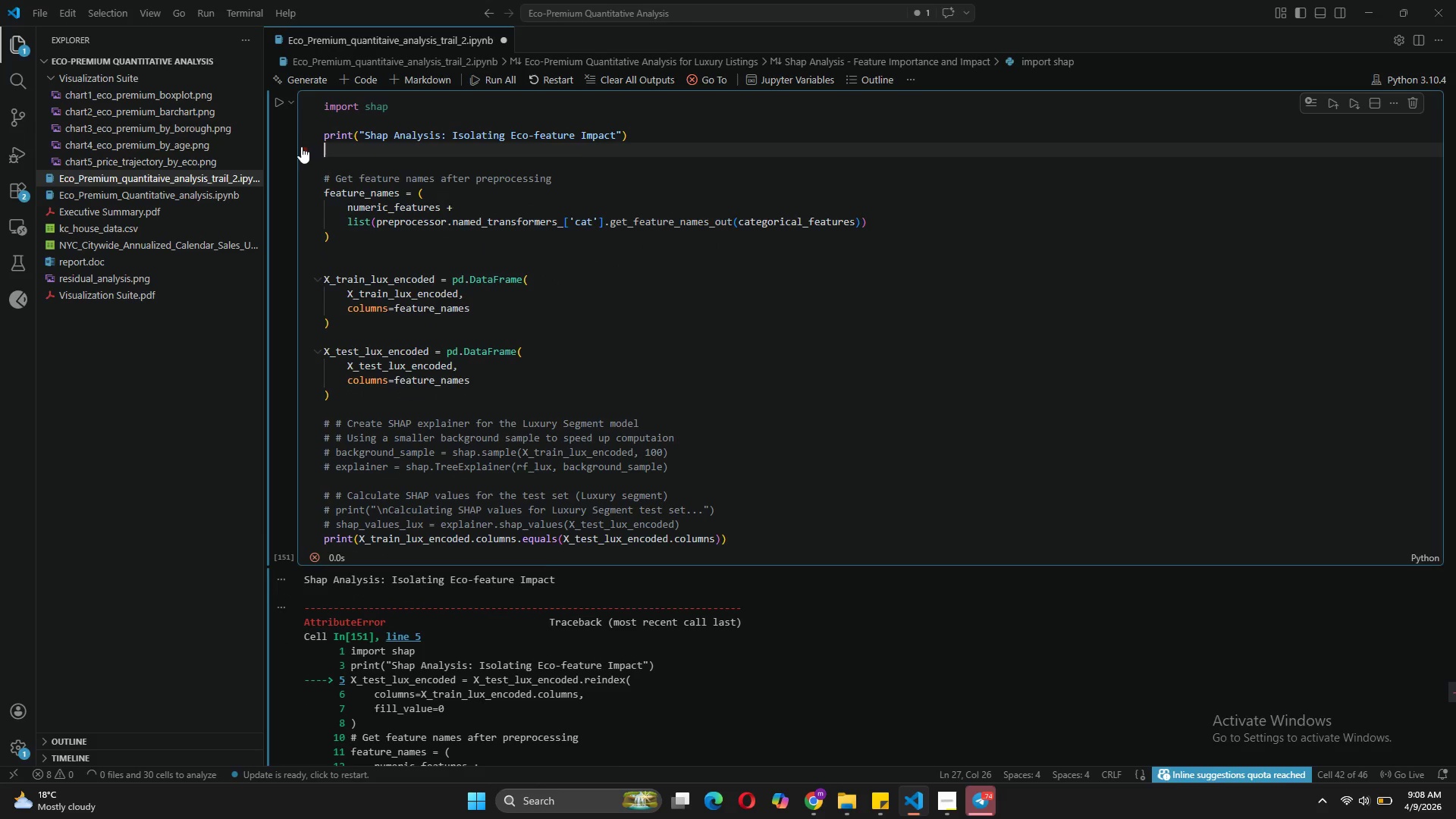 
key(Backspace)
 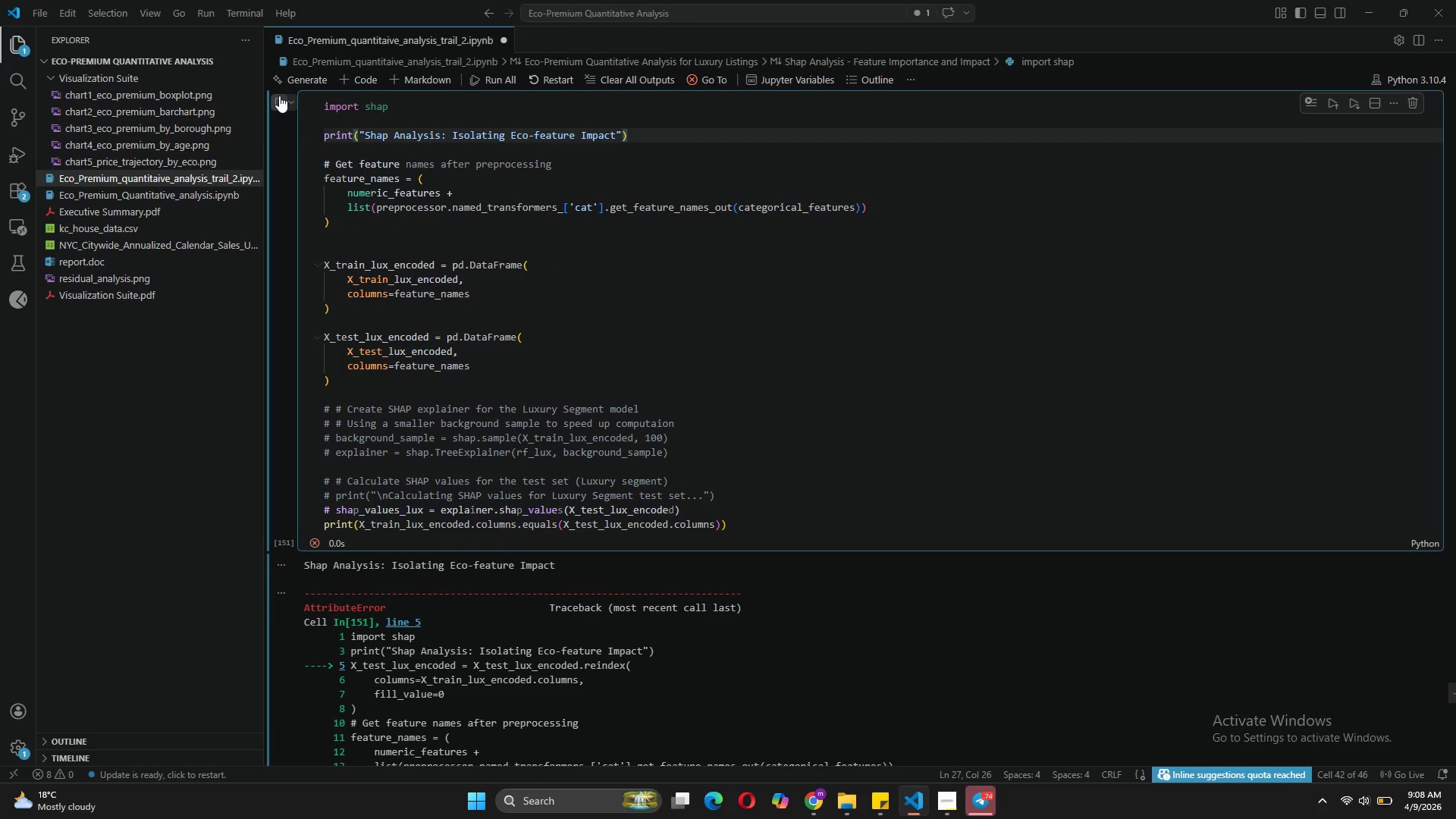 
left_click([278, 99])
 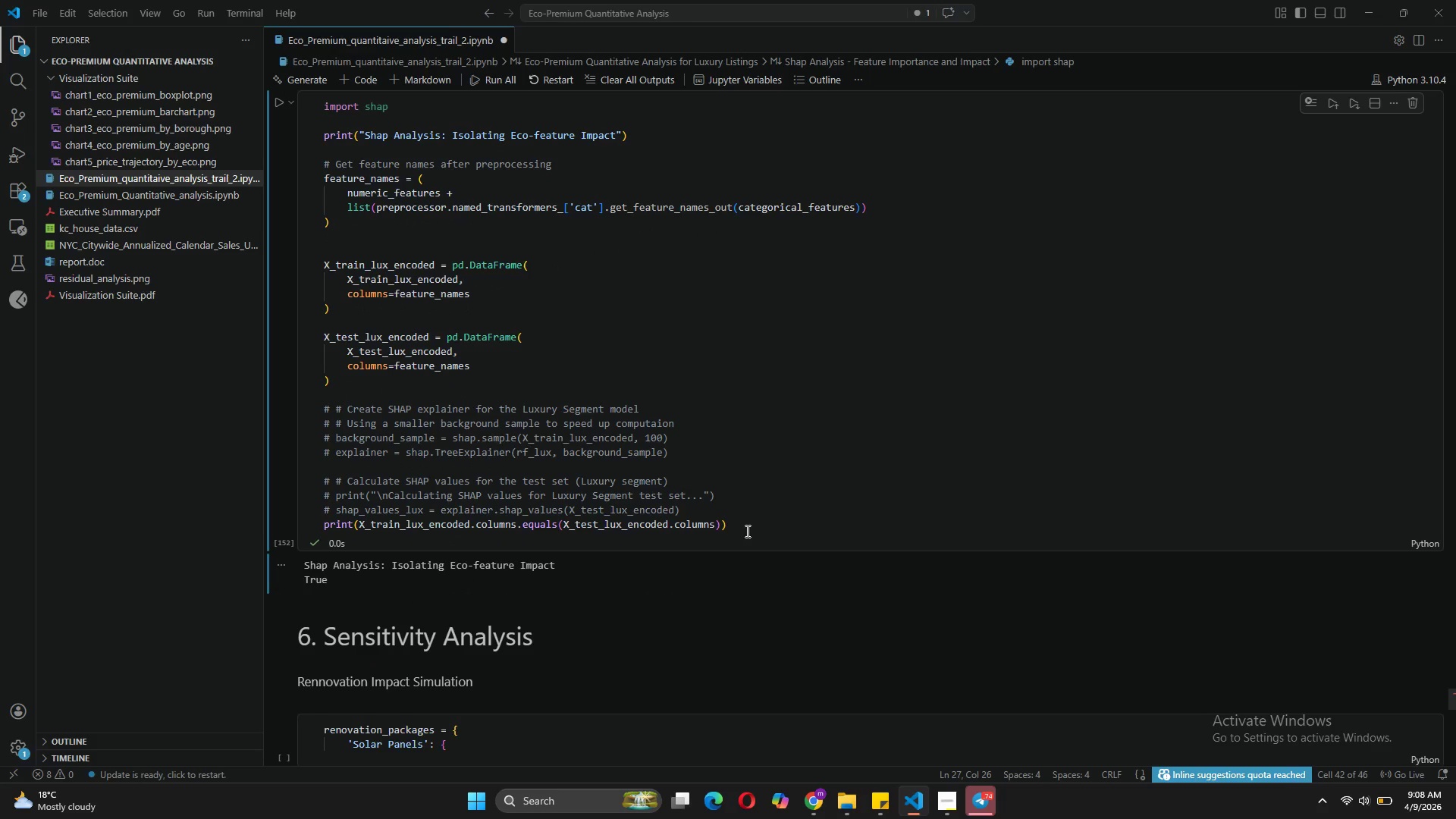 
wait(5.86)
 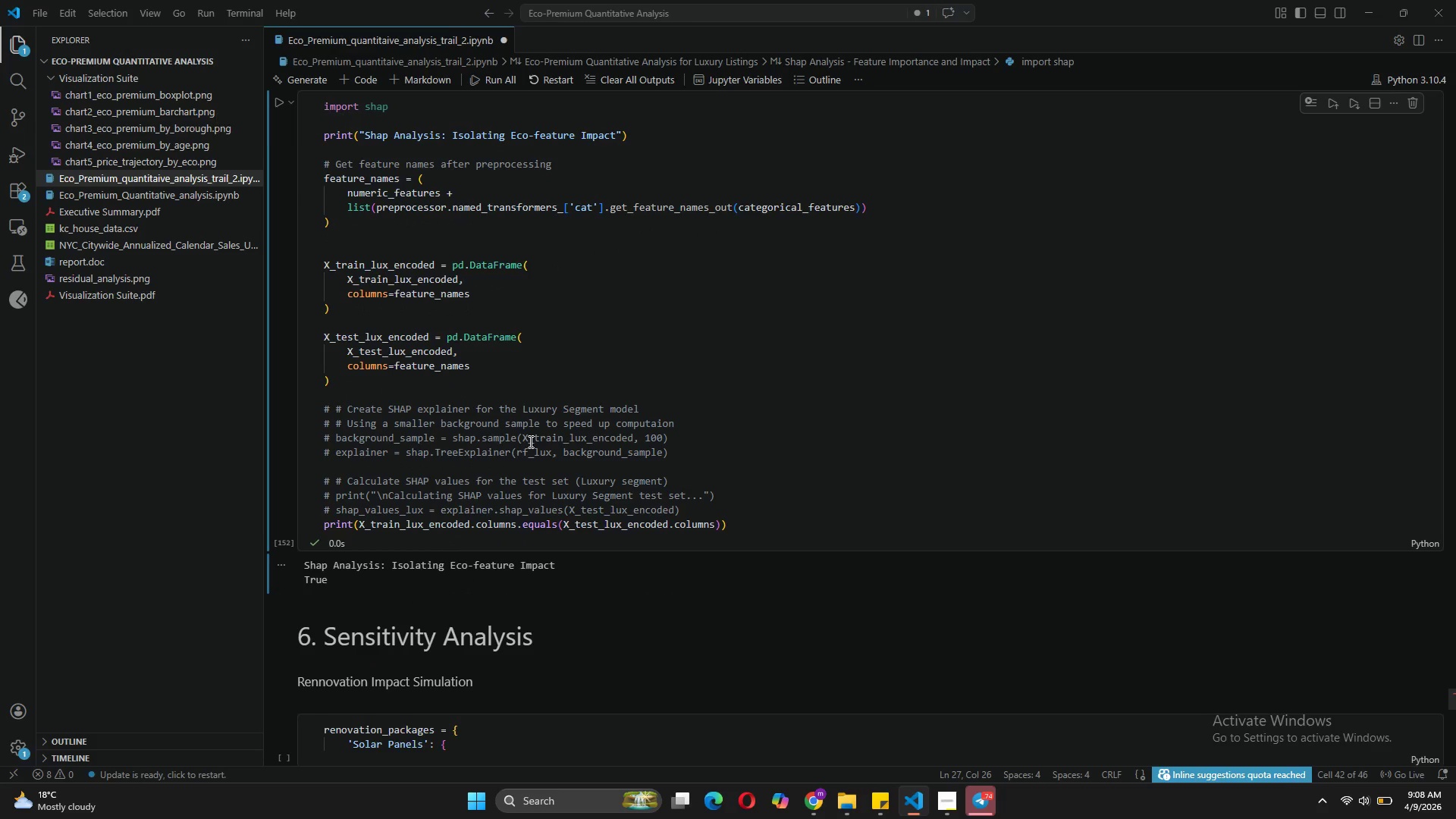 
left_click_drag(start_coordinate=[743, 530], to_coordinate=[321, 521])
 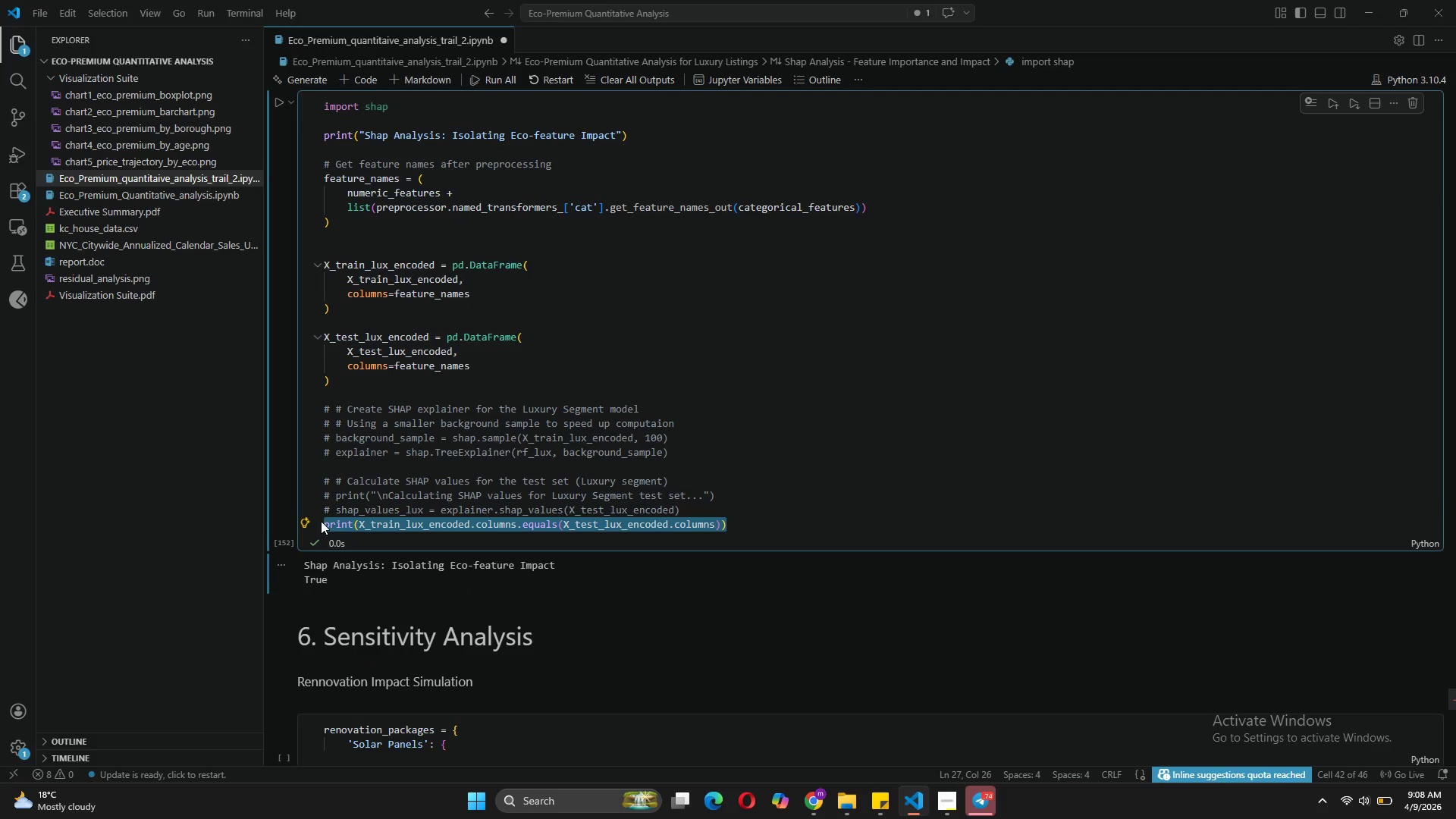 
key(Backspace)
 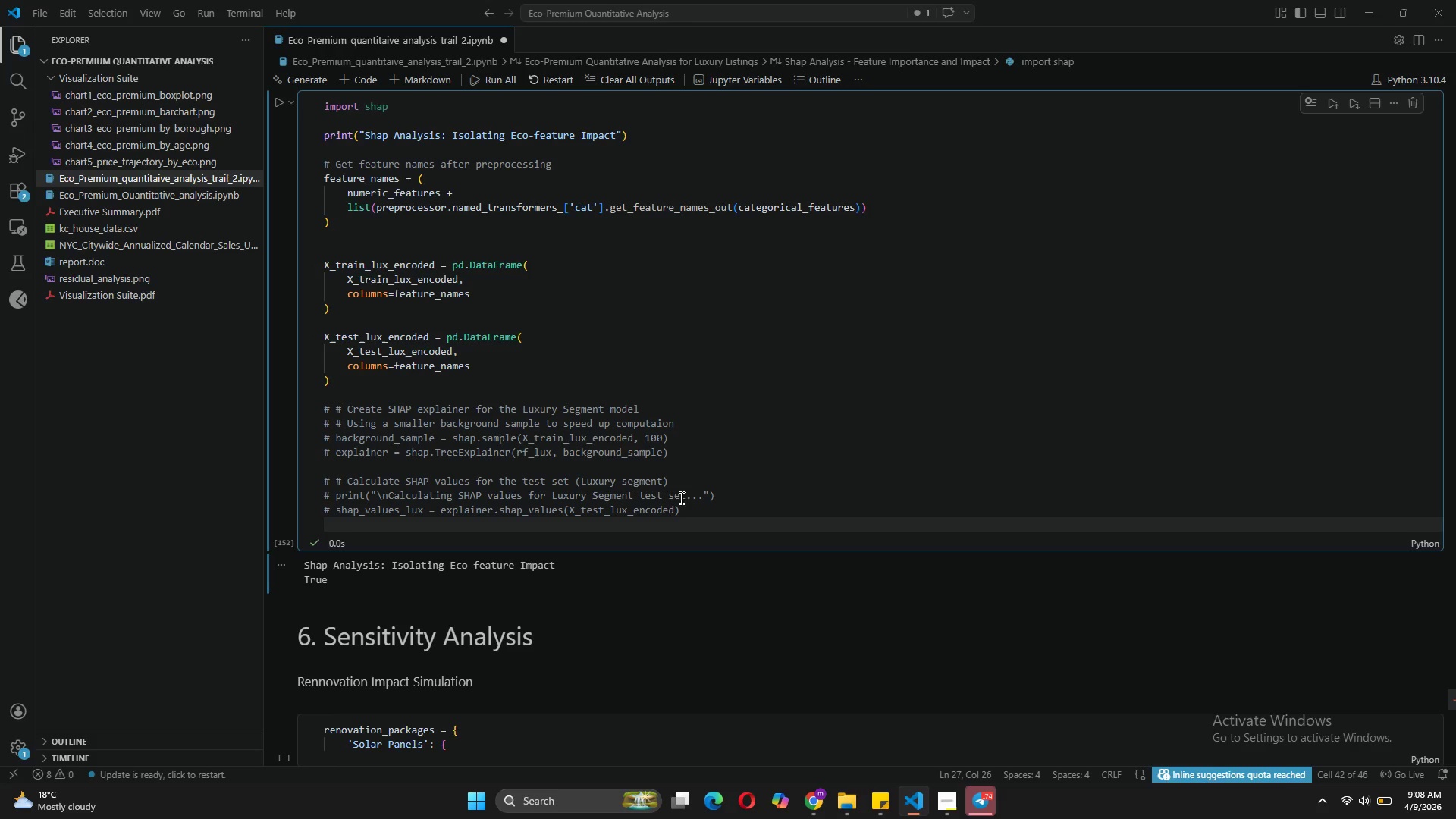 
left_click_drag(start_coordinate=[679, 513], to_coordinate=[313, 408])
 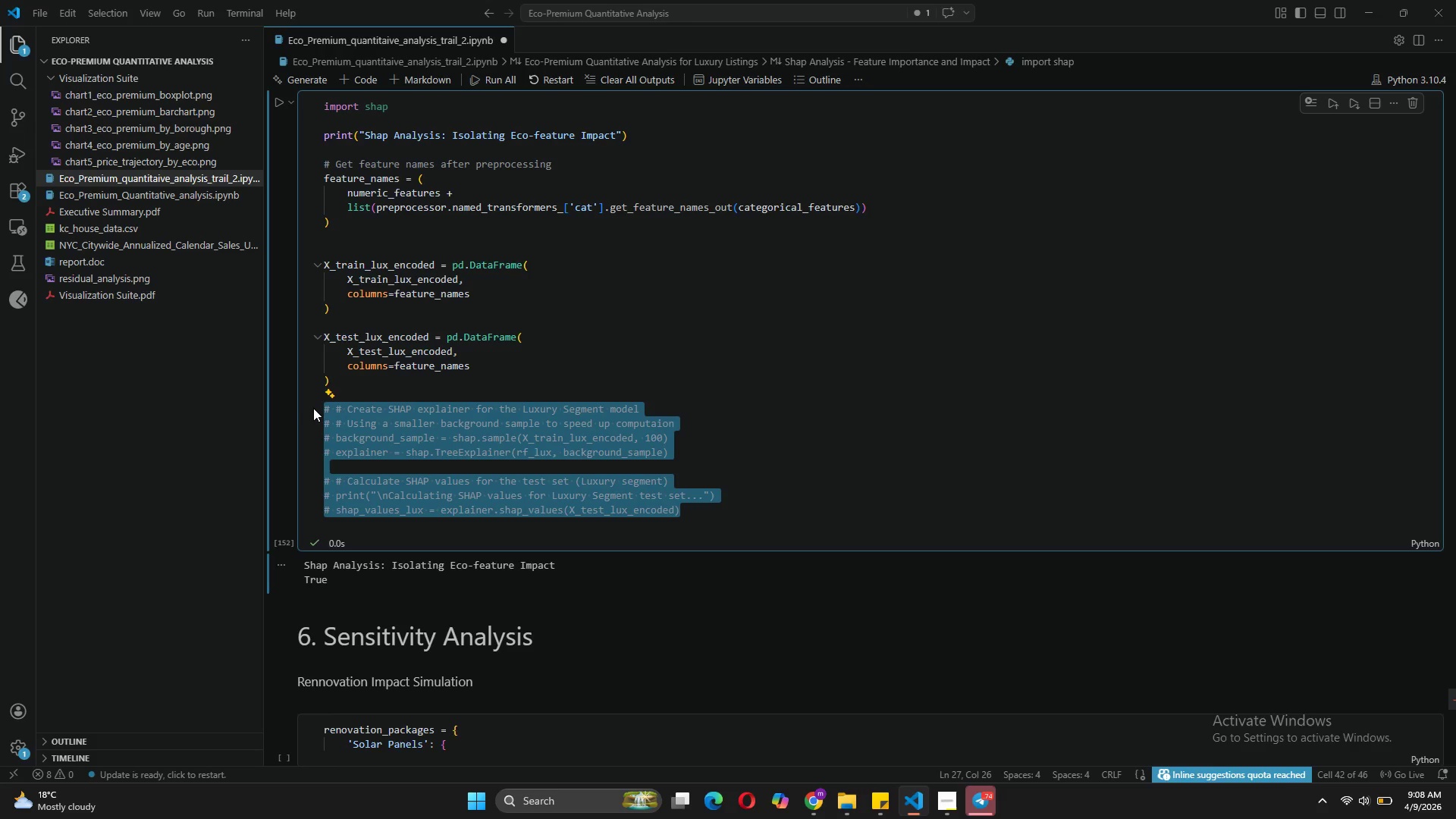 
key(Control+Slash)
 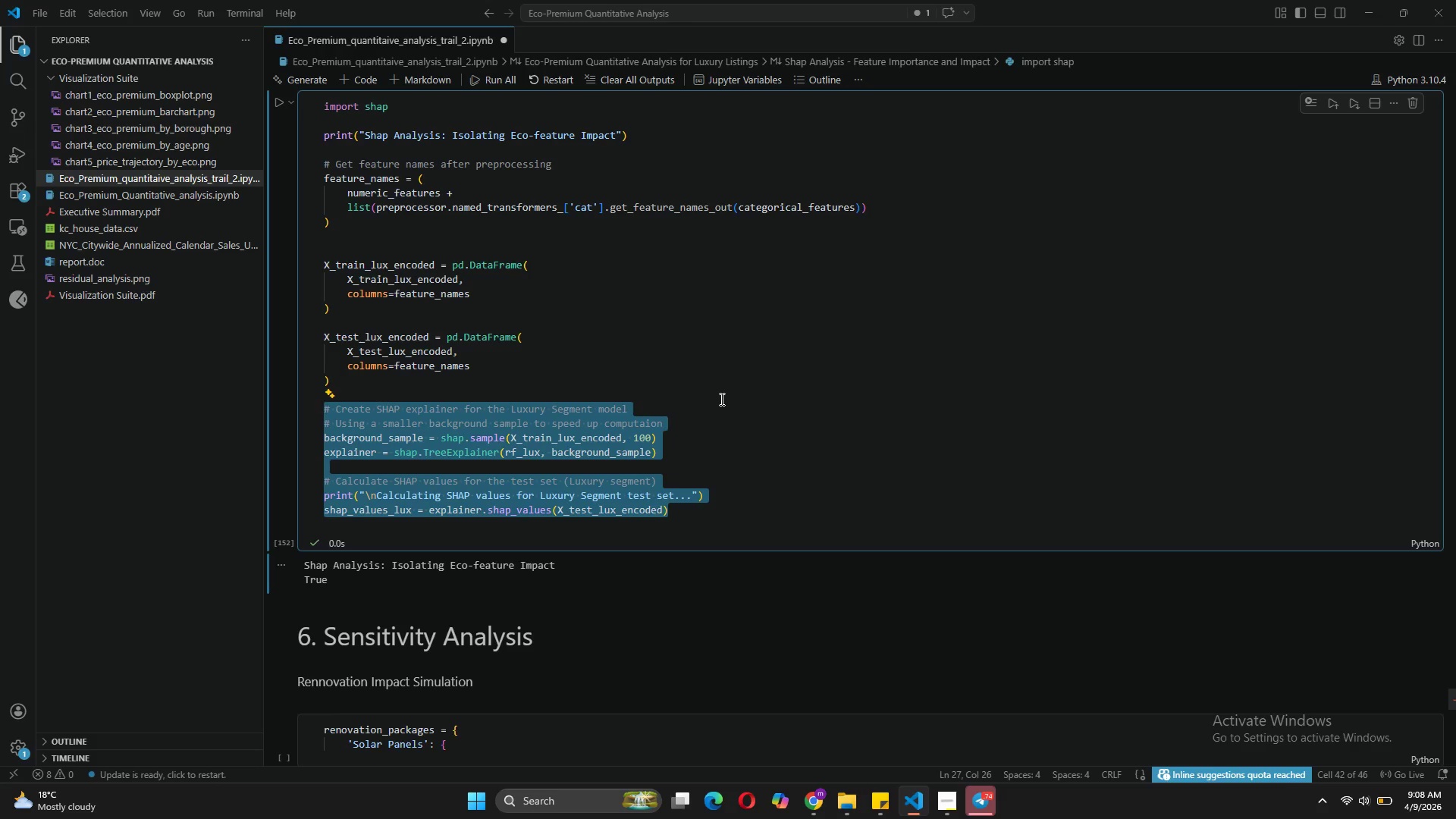 
left_click([720, 399])
 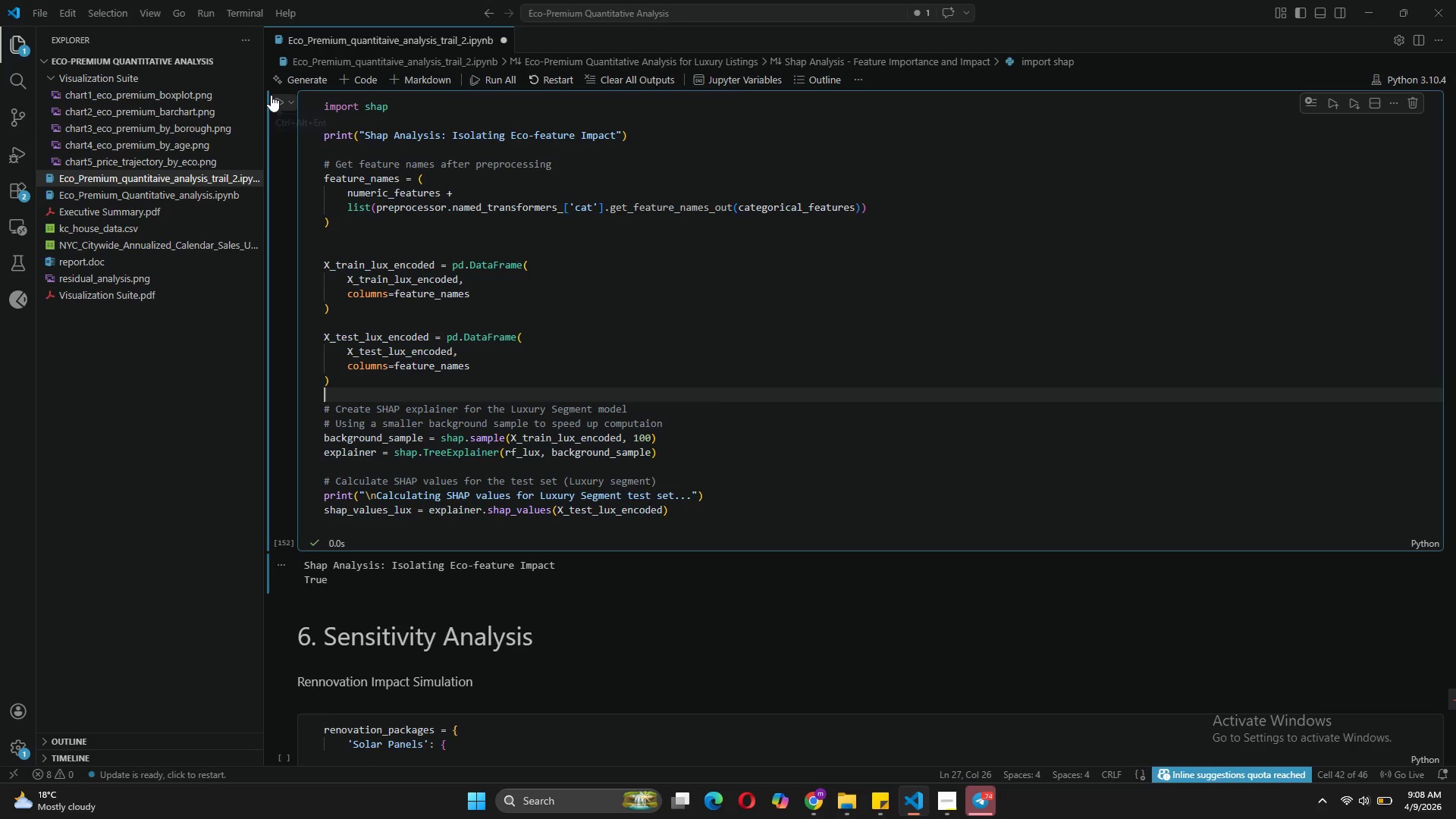 
left_click([275, 99])
 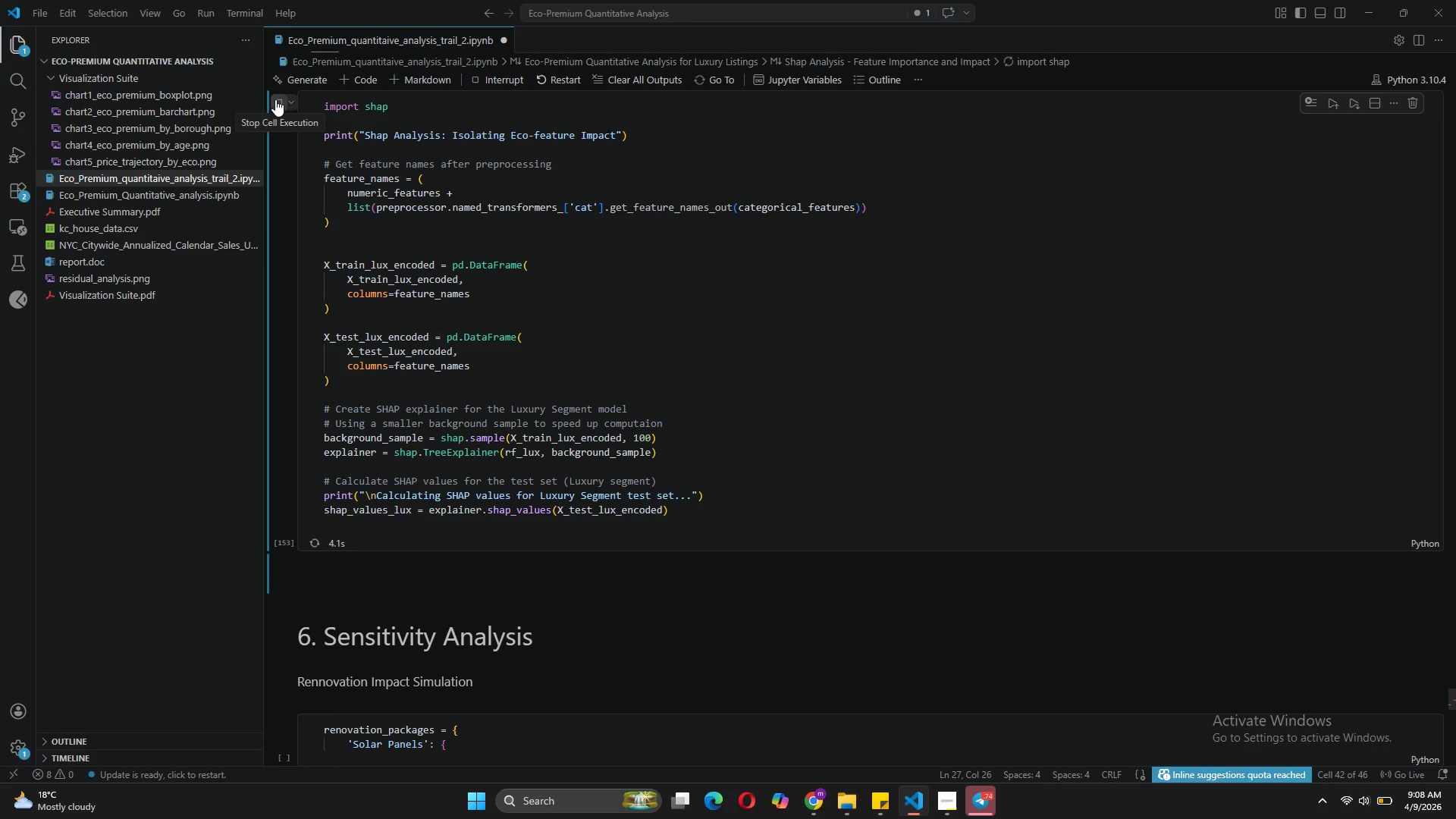 
wait(9.55)
 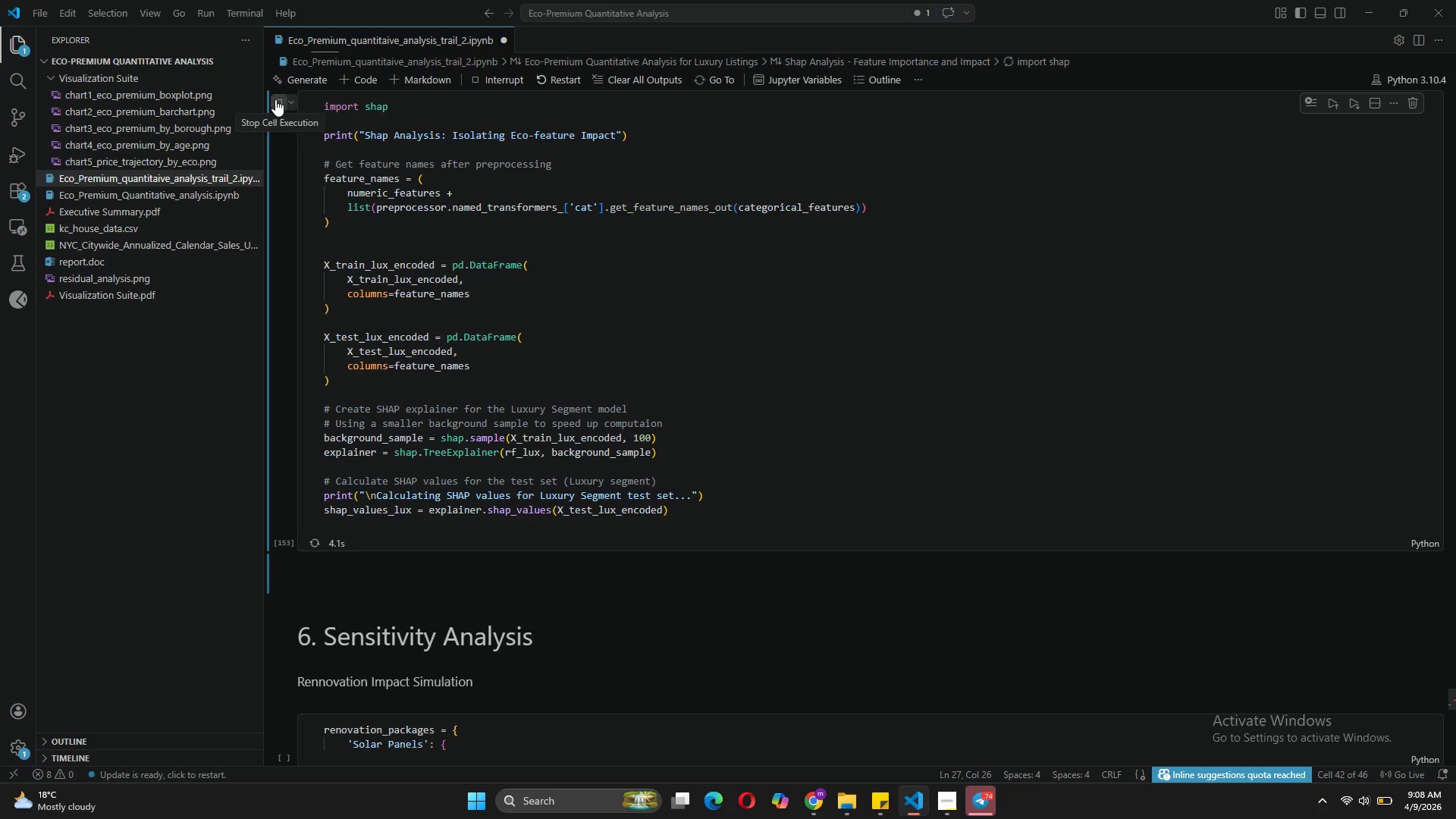 
left_click([808, 783])
 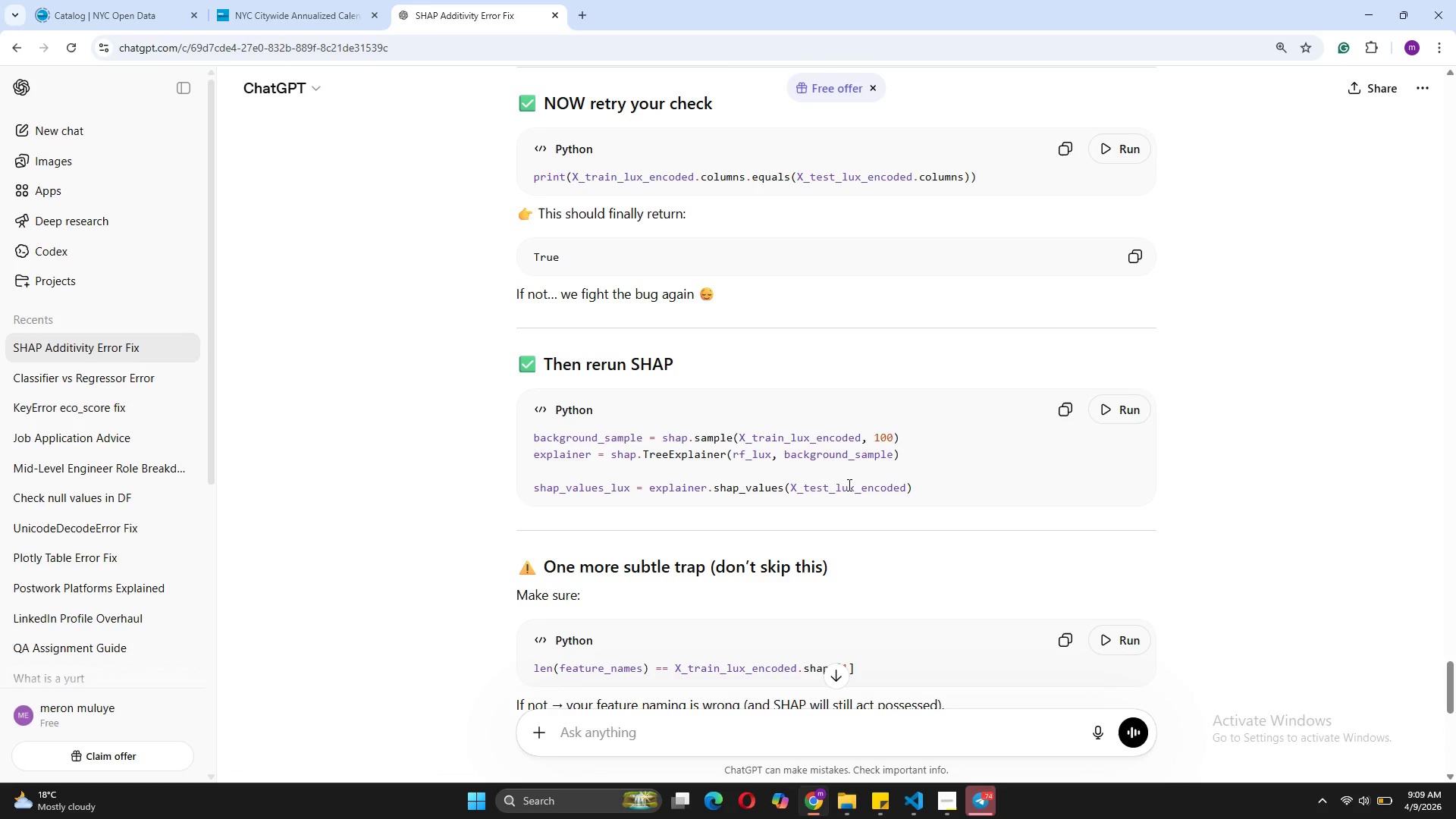 
wait(13.83)
 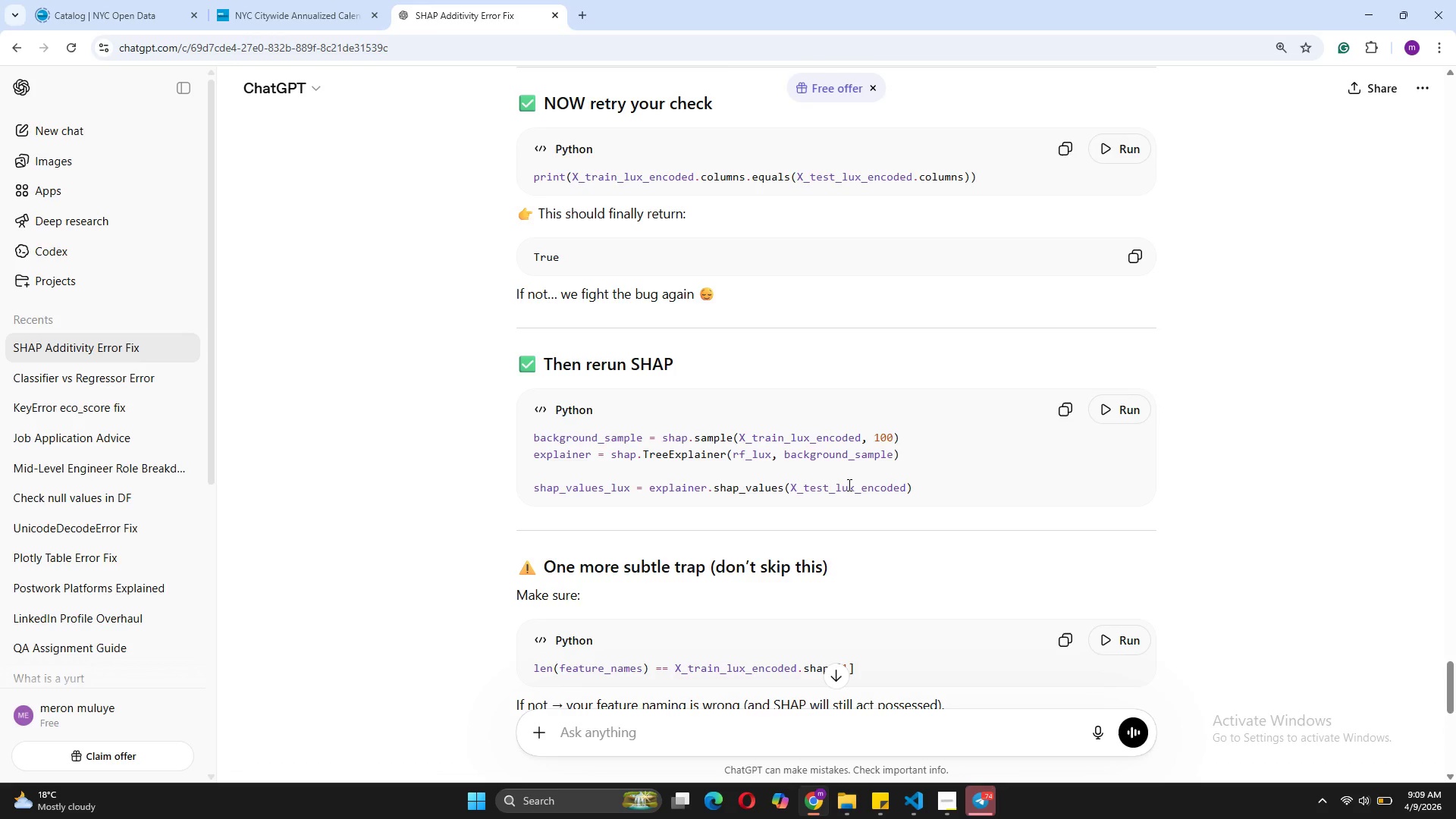 
left_click([911, 802])
 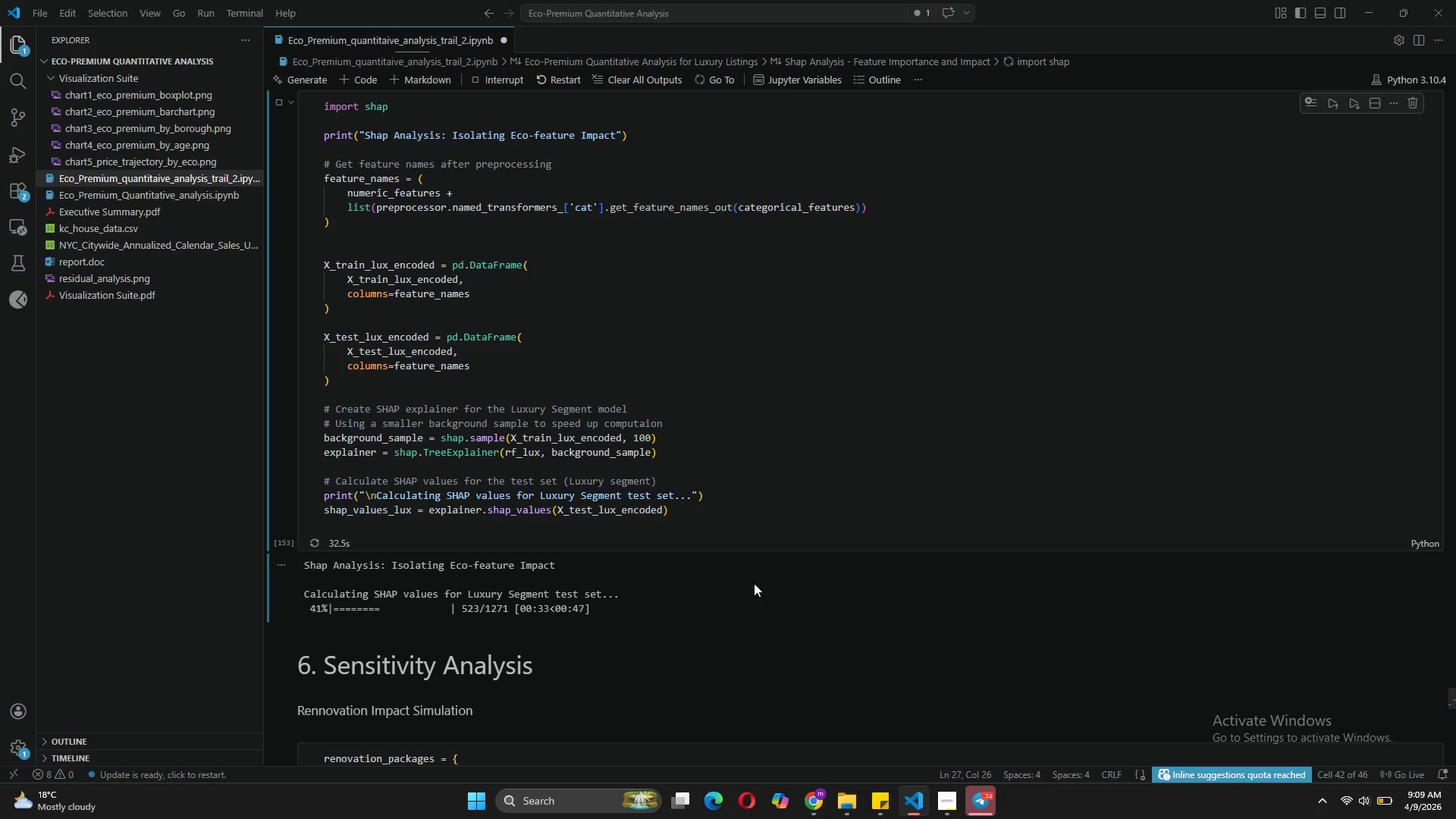 
wait(14.56)
 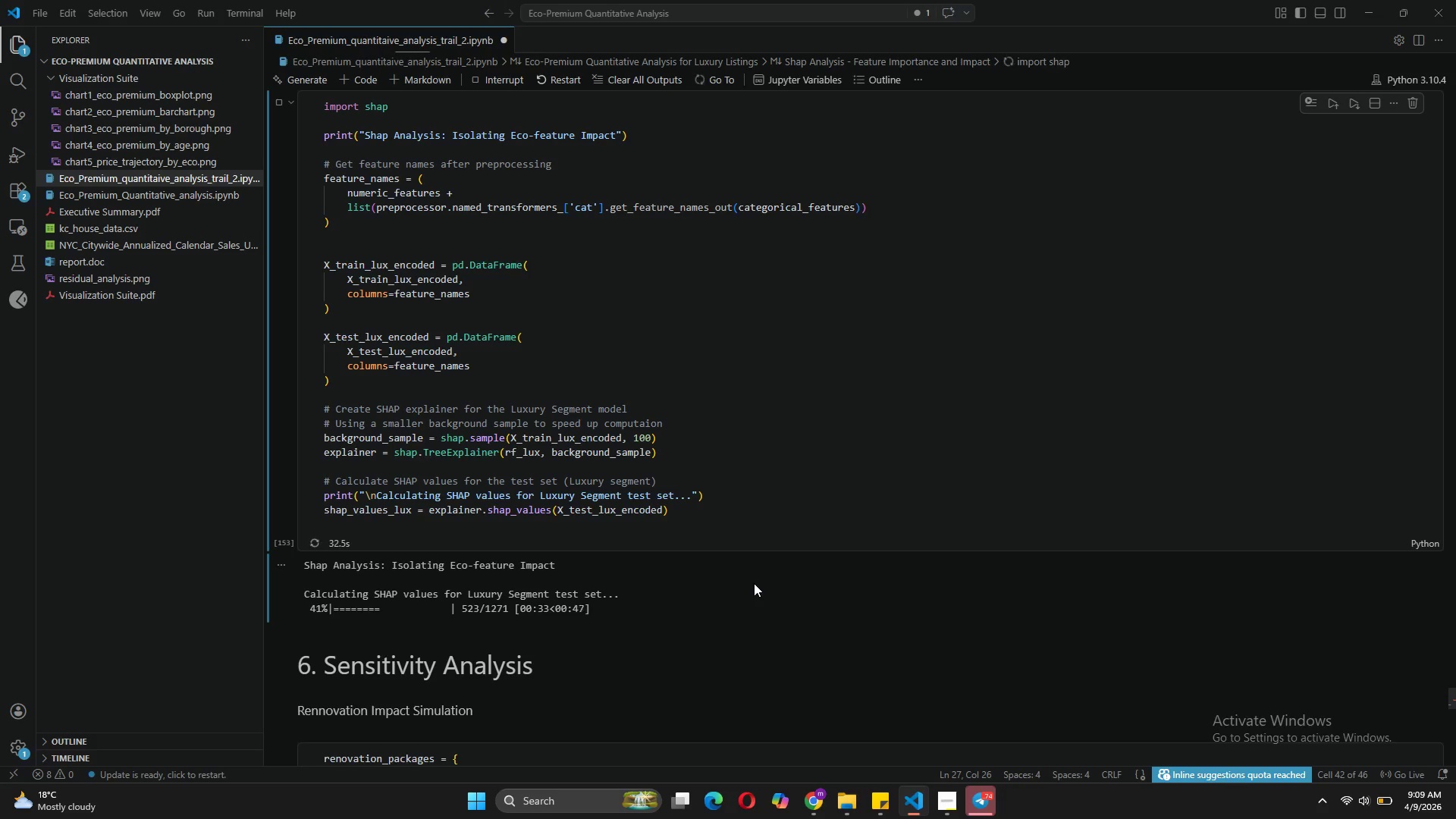 
left_click([836, 758])
 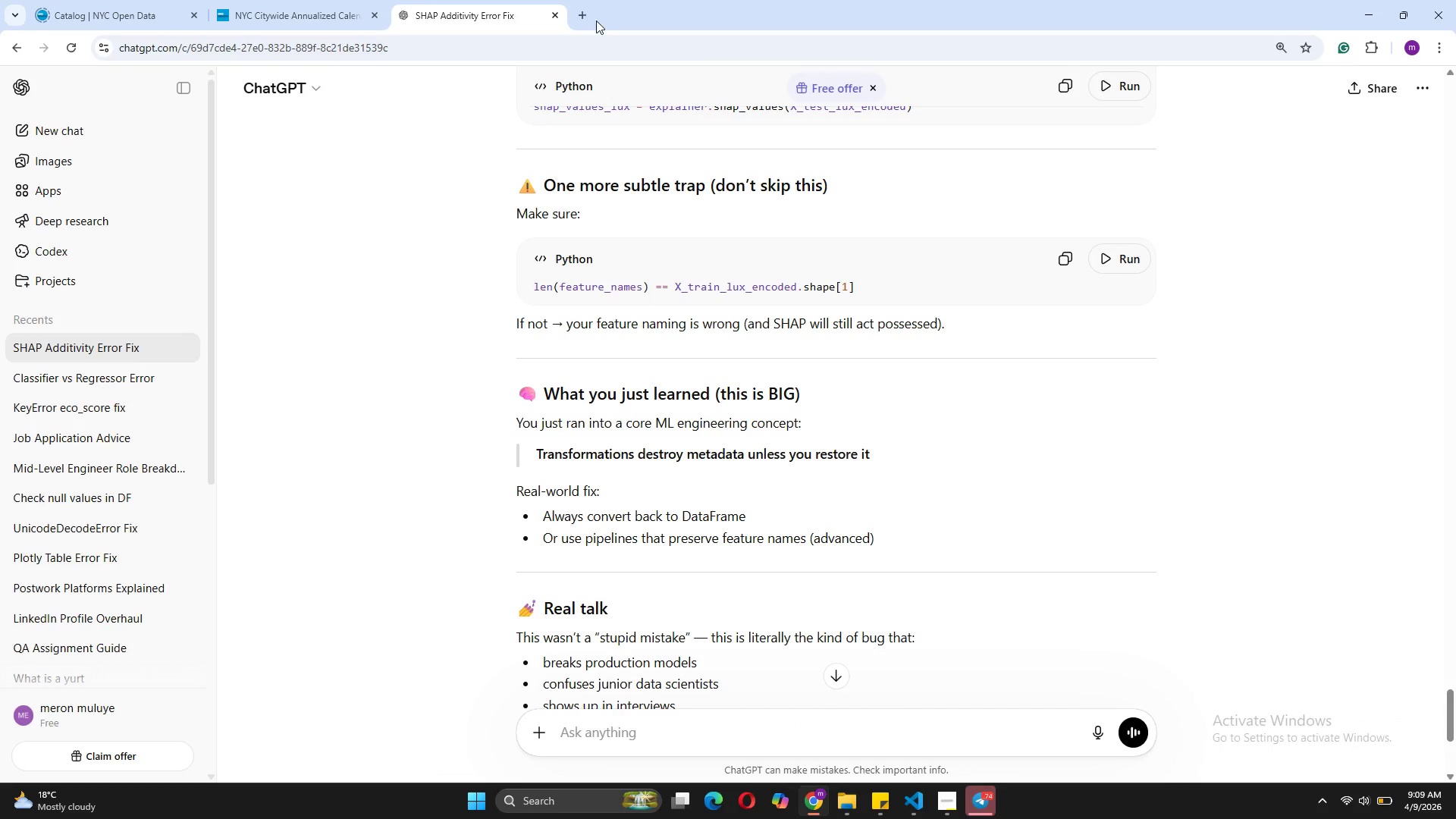 
left_click([590, 14])
 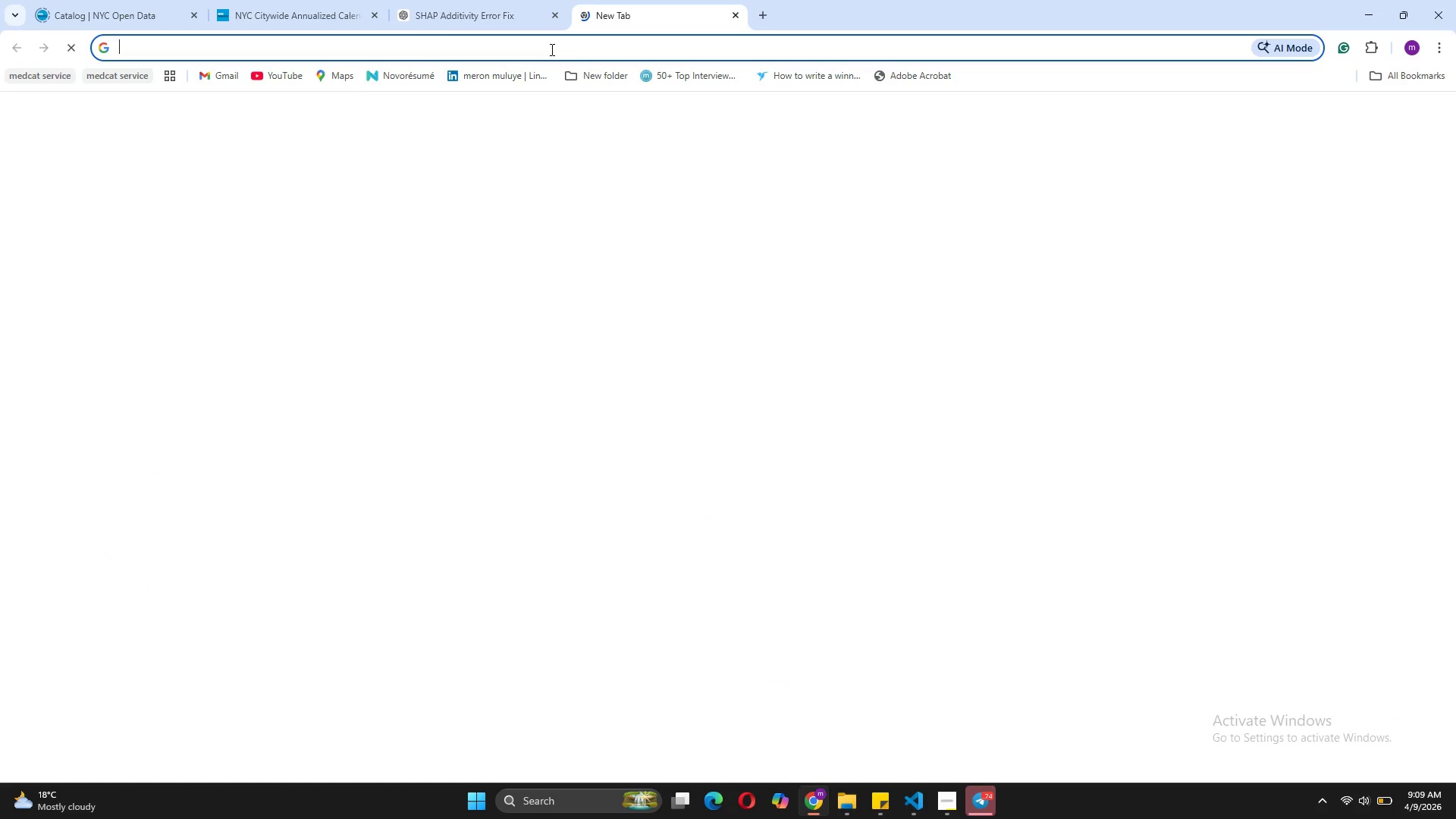 
left_click([548, 51])
 